 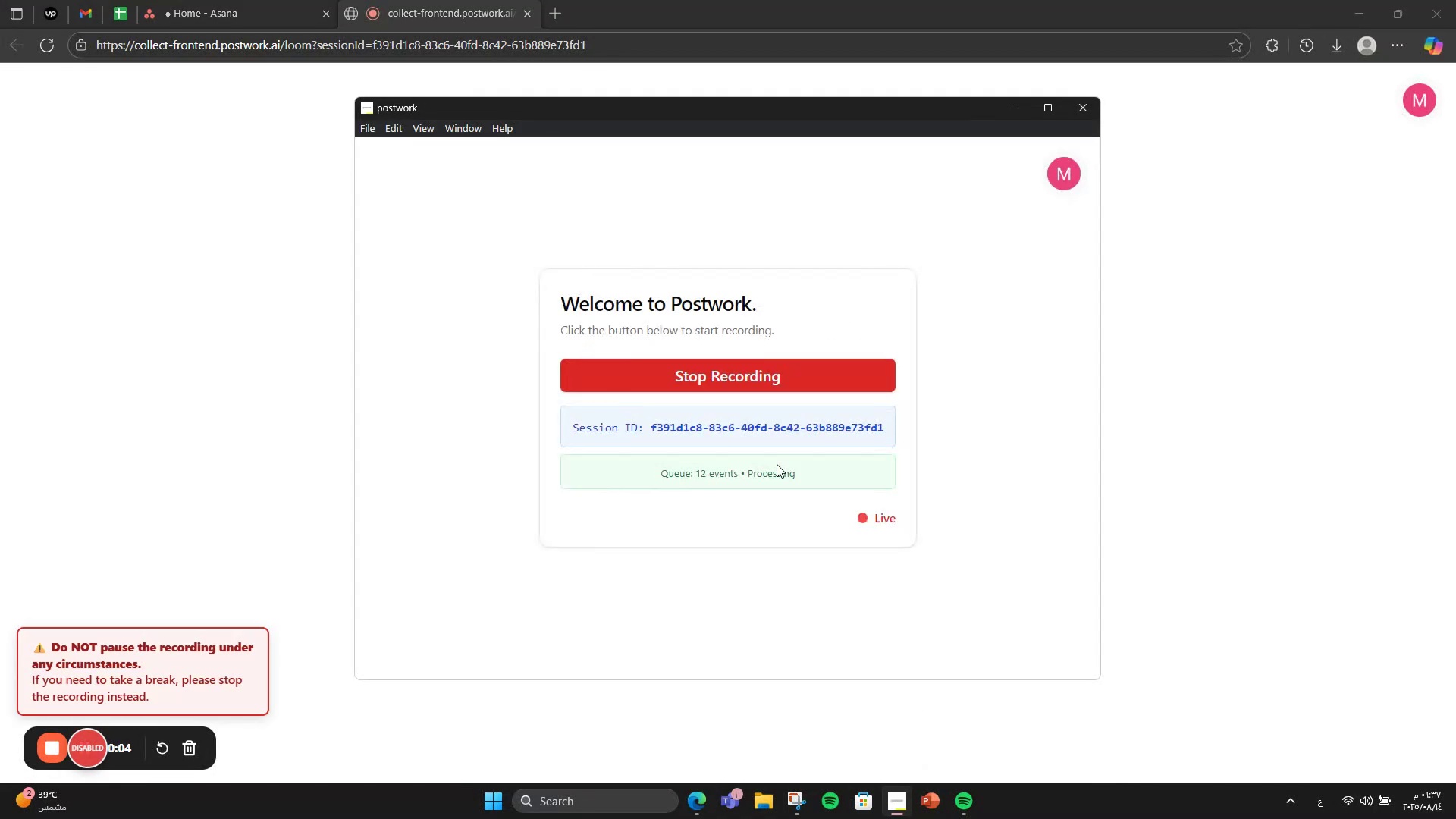 
left_click([1174, 417])
 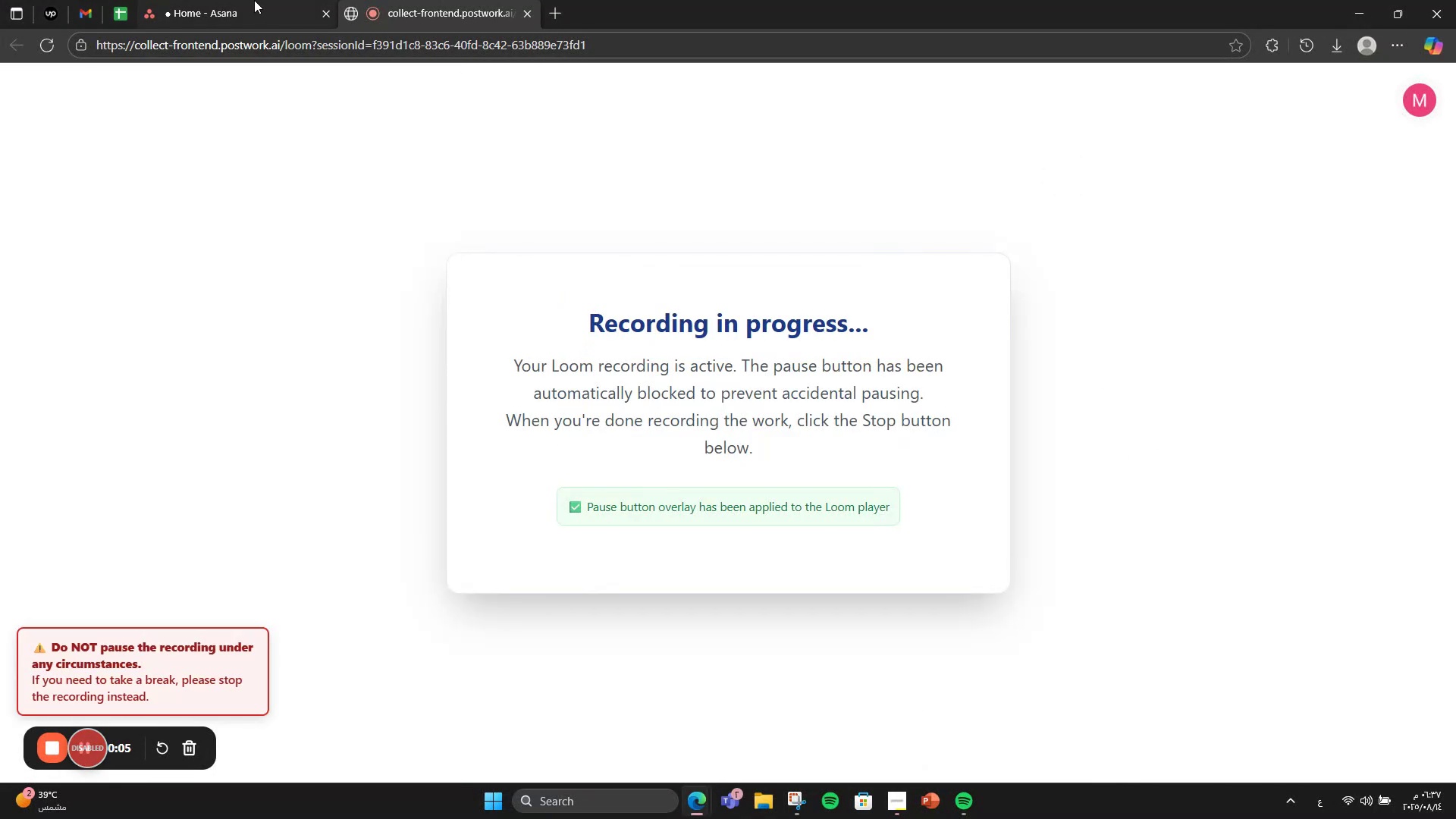 
left_click([254, 0])
 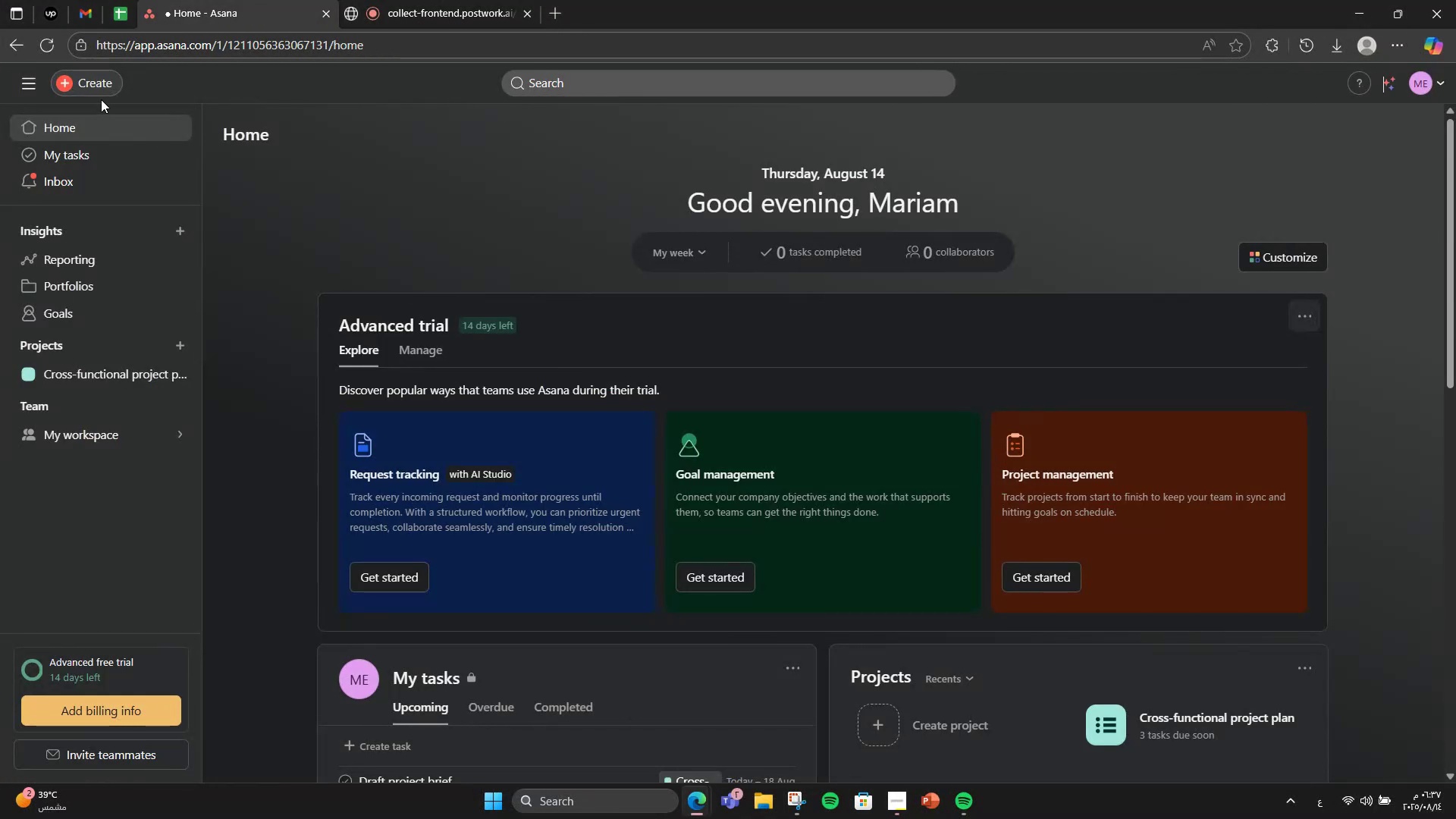 
double_click([94, 89])
 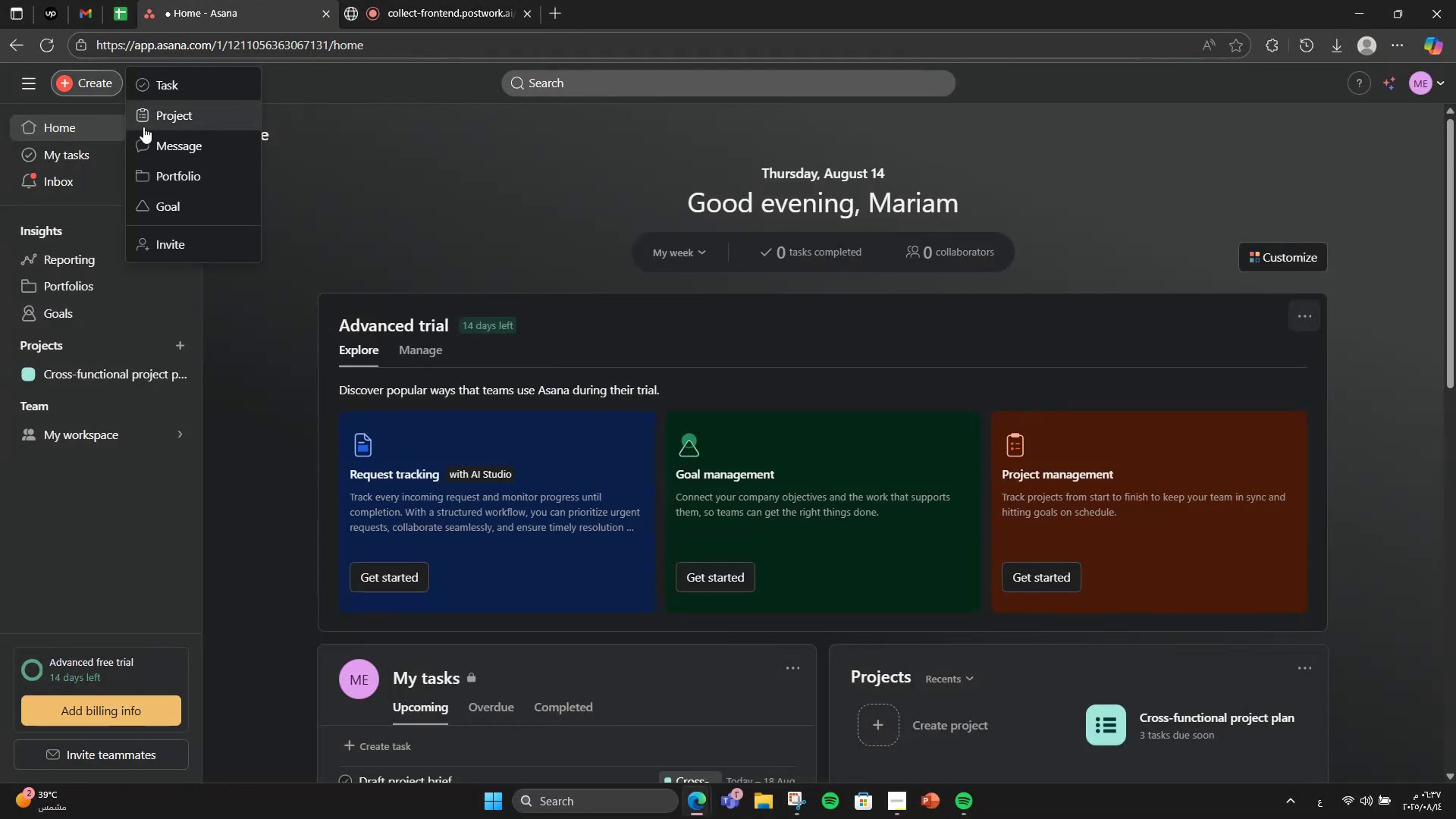 
left_click([152, 125])
 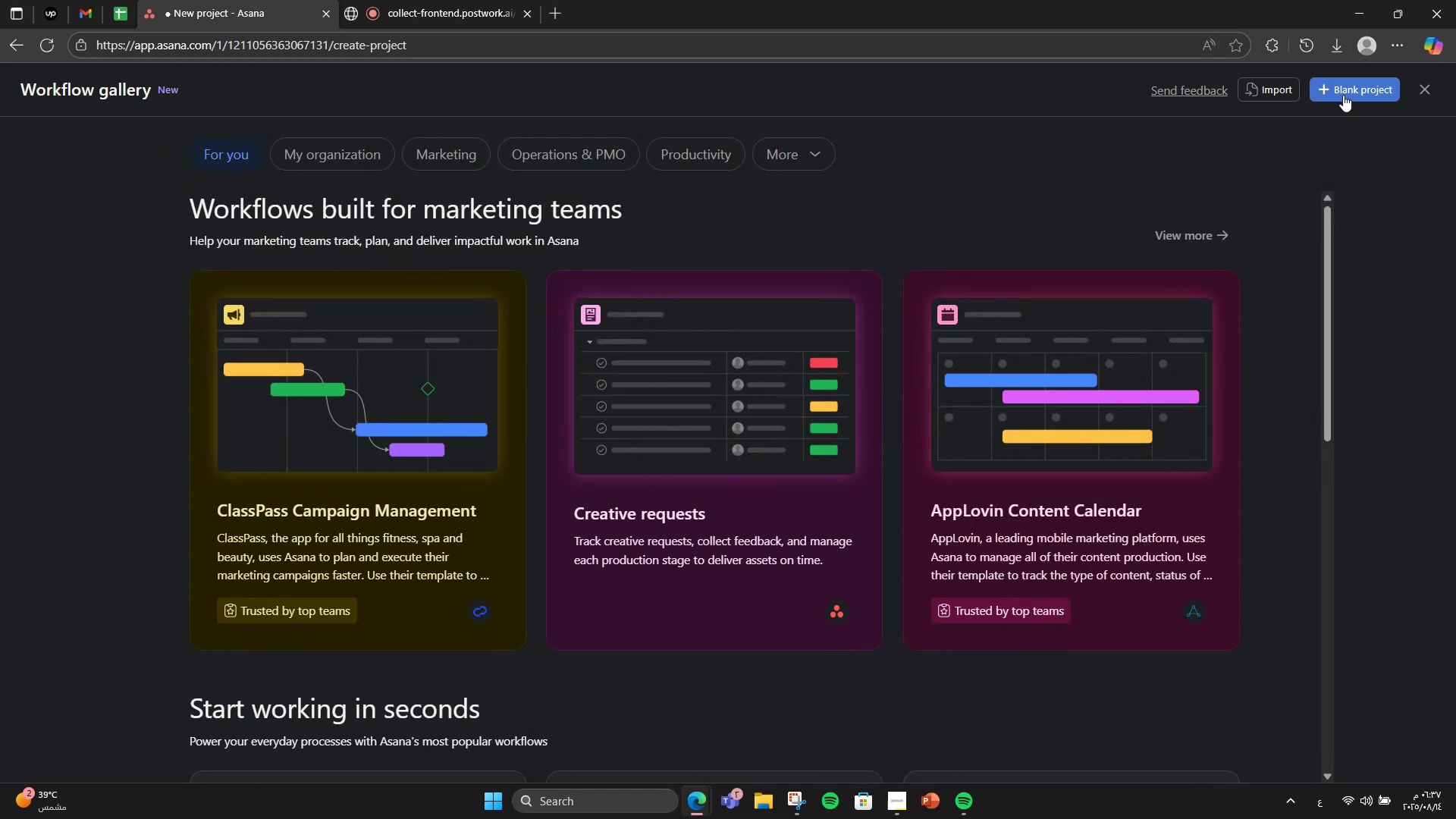 
left_click([1373, 98])
 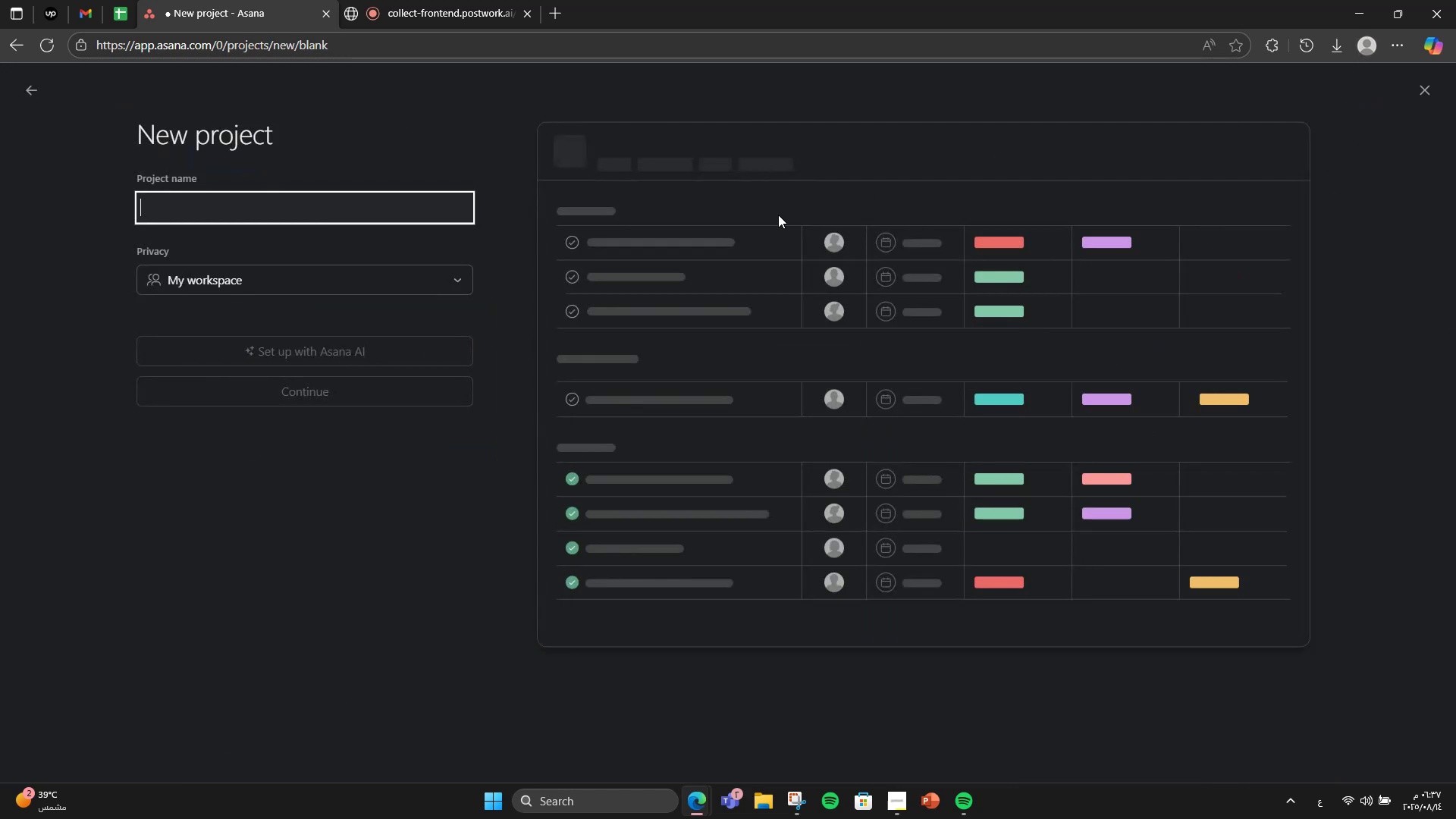 
hold_key(key=AltLeft, duration=0.31)
 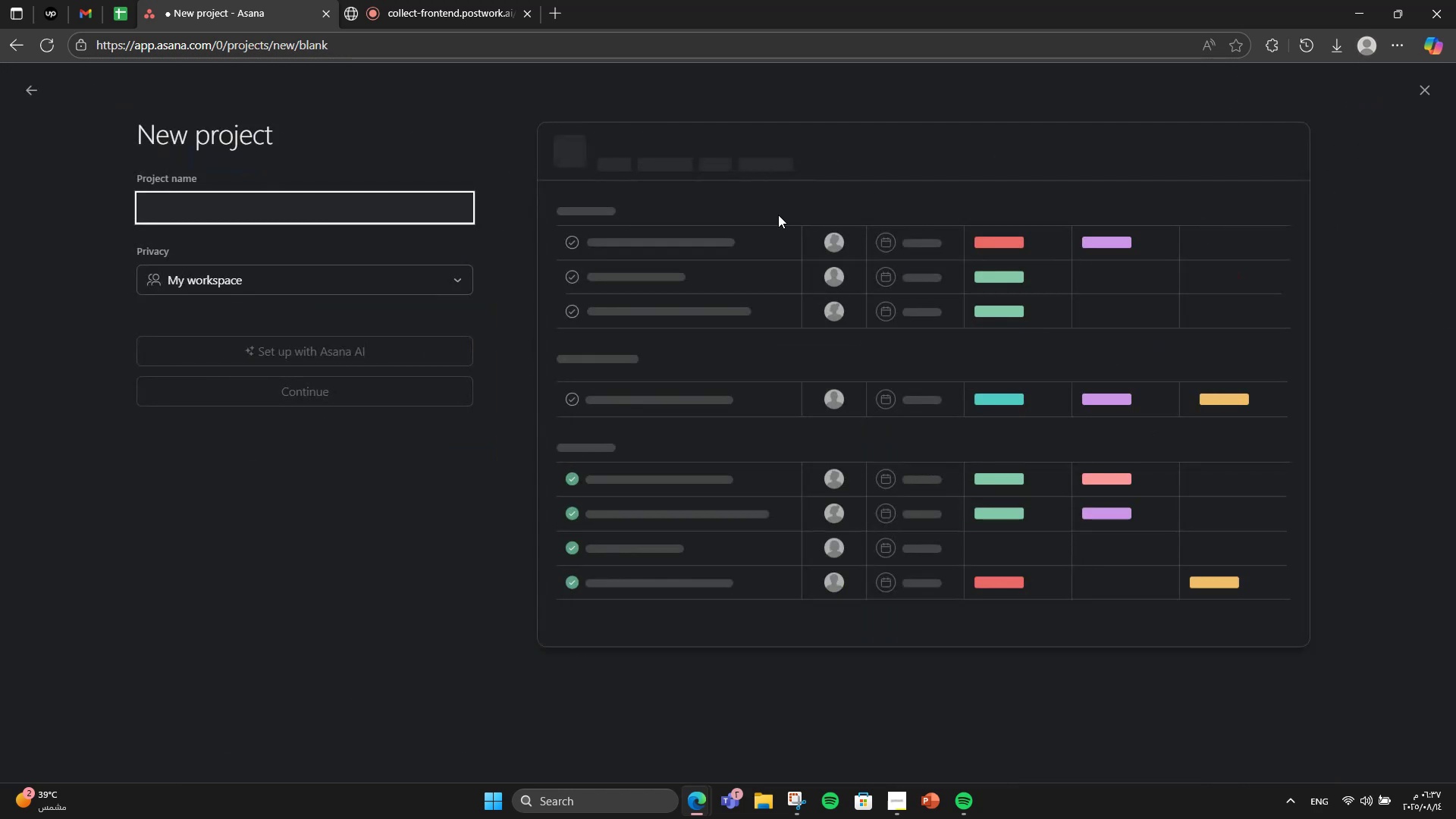 
type(Pt)
key(Backspace)
type(roGear Hub - E-Commerce Platform for Premu)
key(Backspace)
type(ium Spot)
key(Backspace)
type(rts Equipment)
 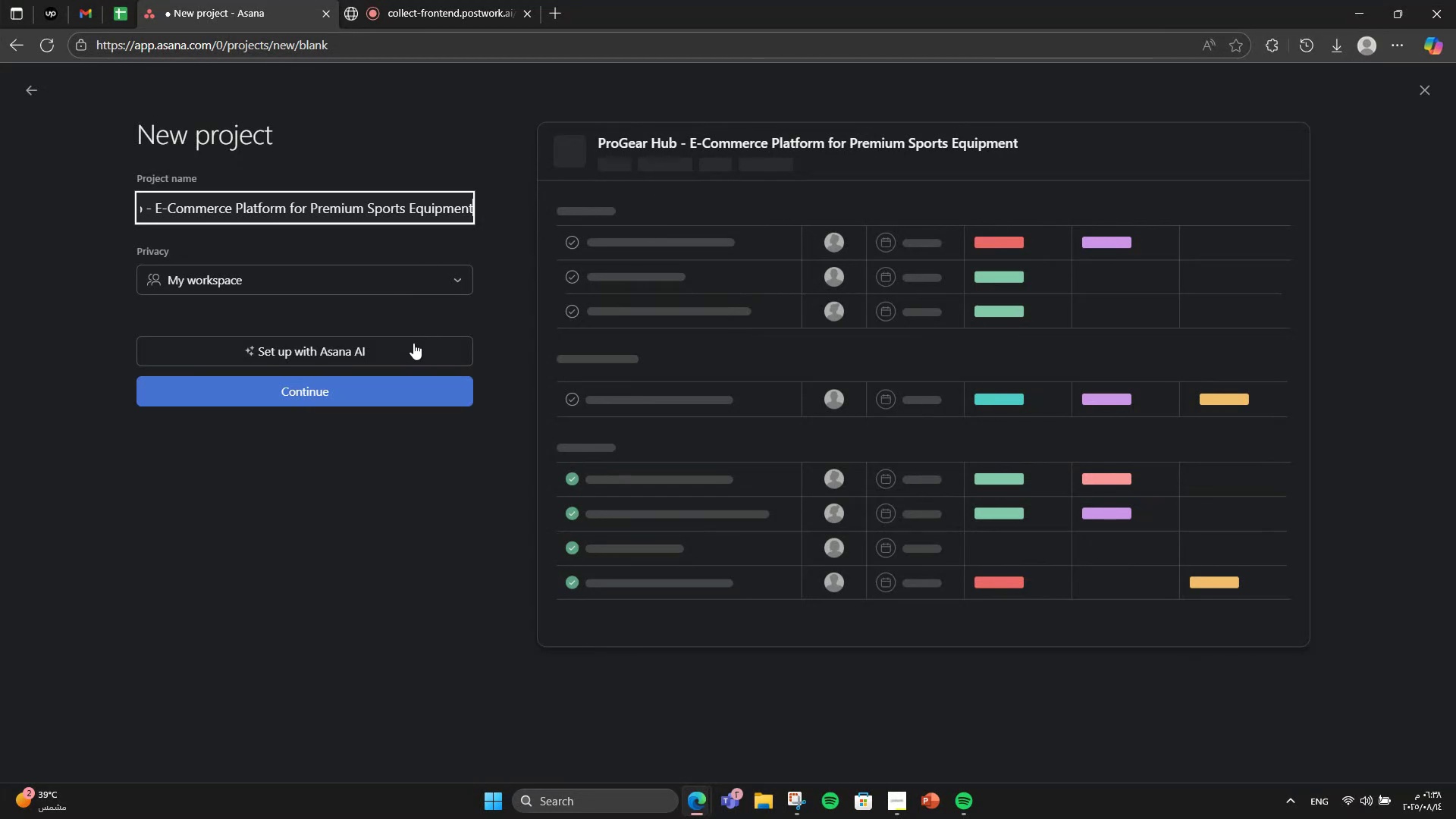 
left_click([404, 378])
 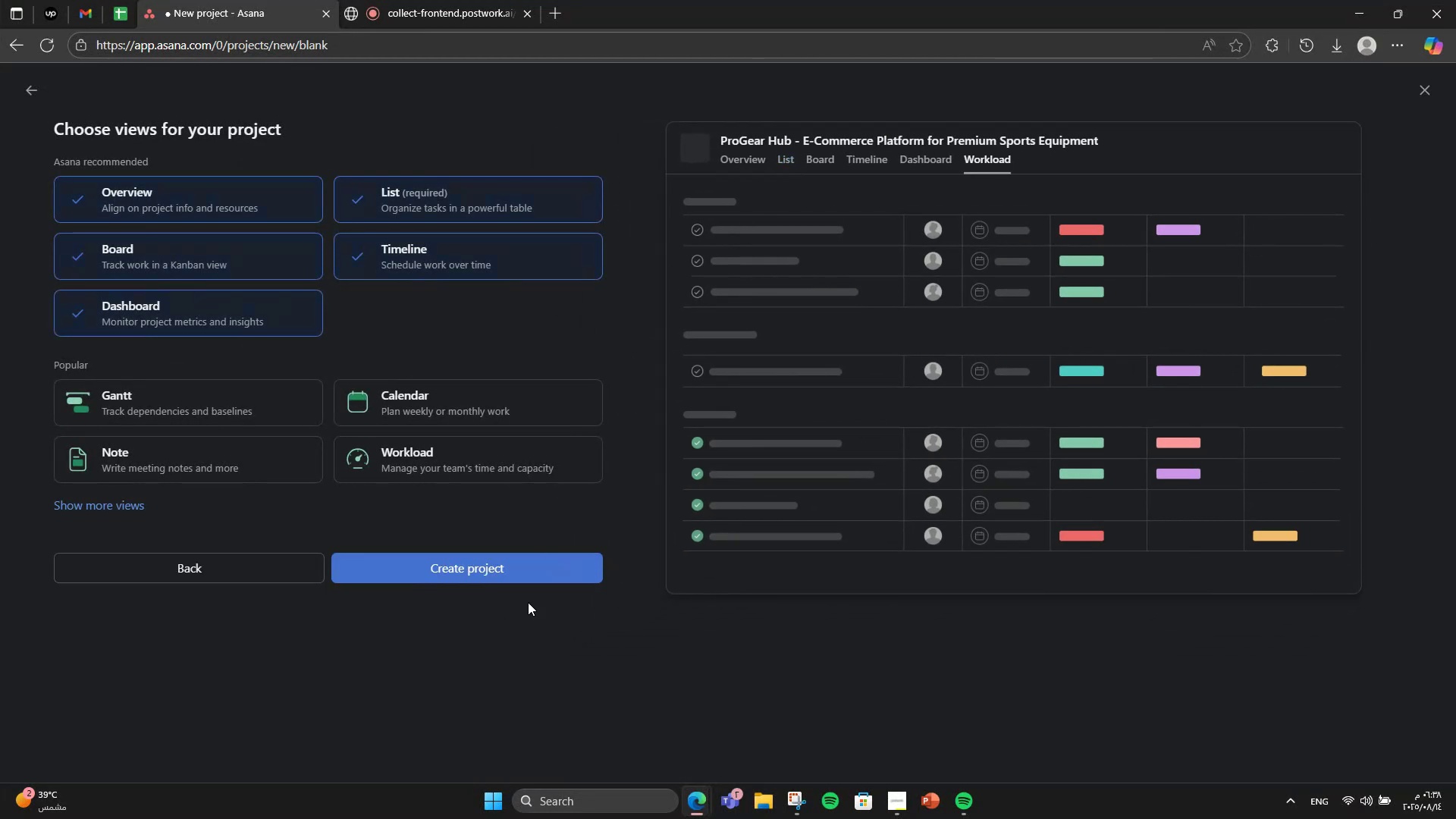 
left_click([531, 574])
 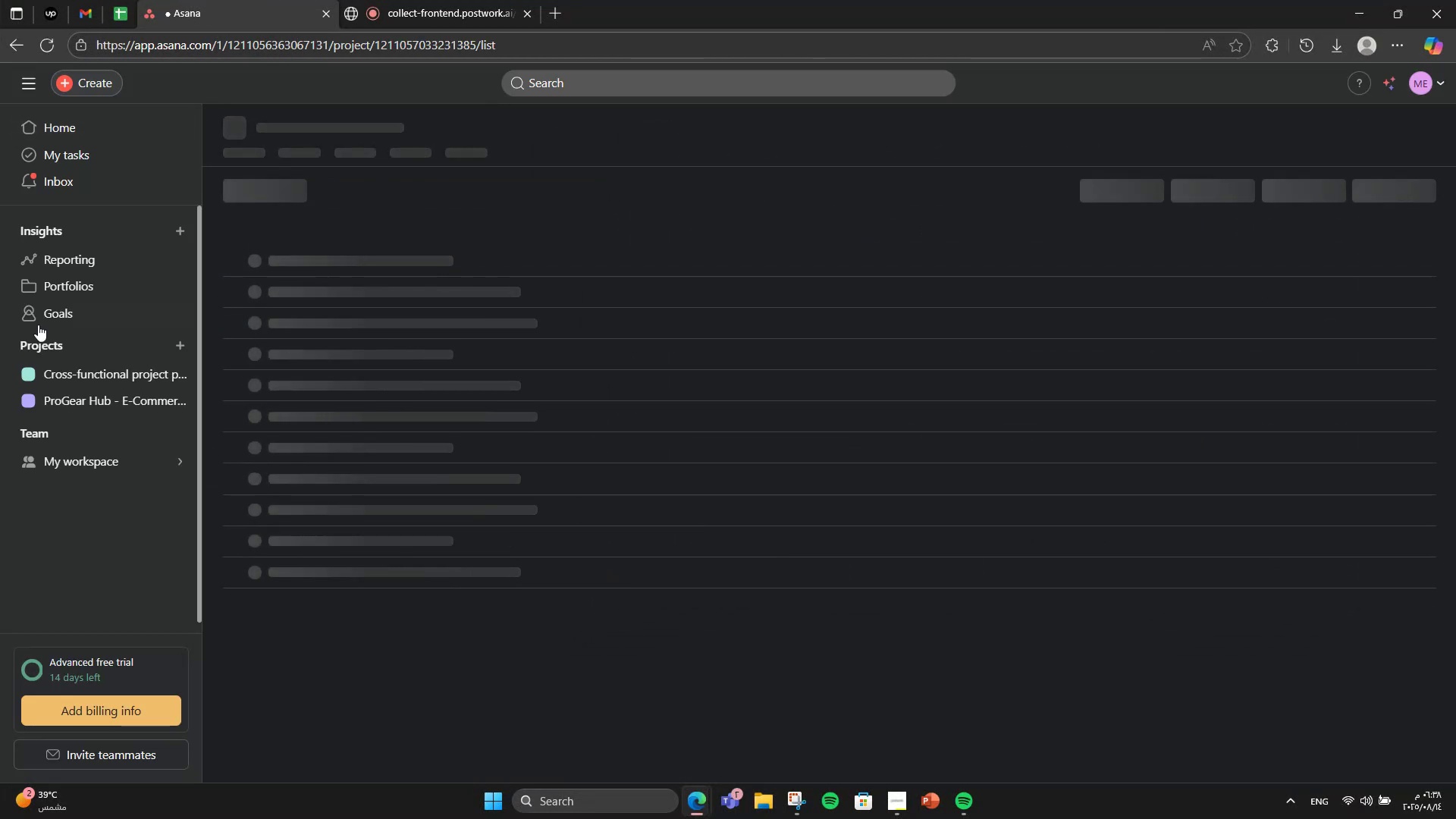 
left_click([0, 350])
 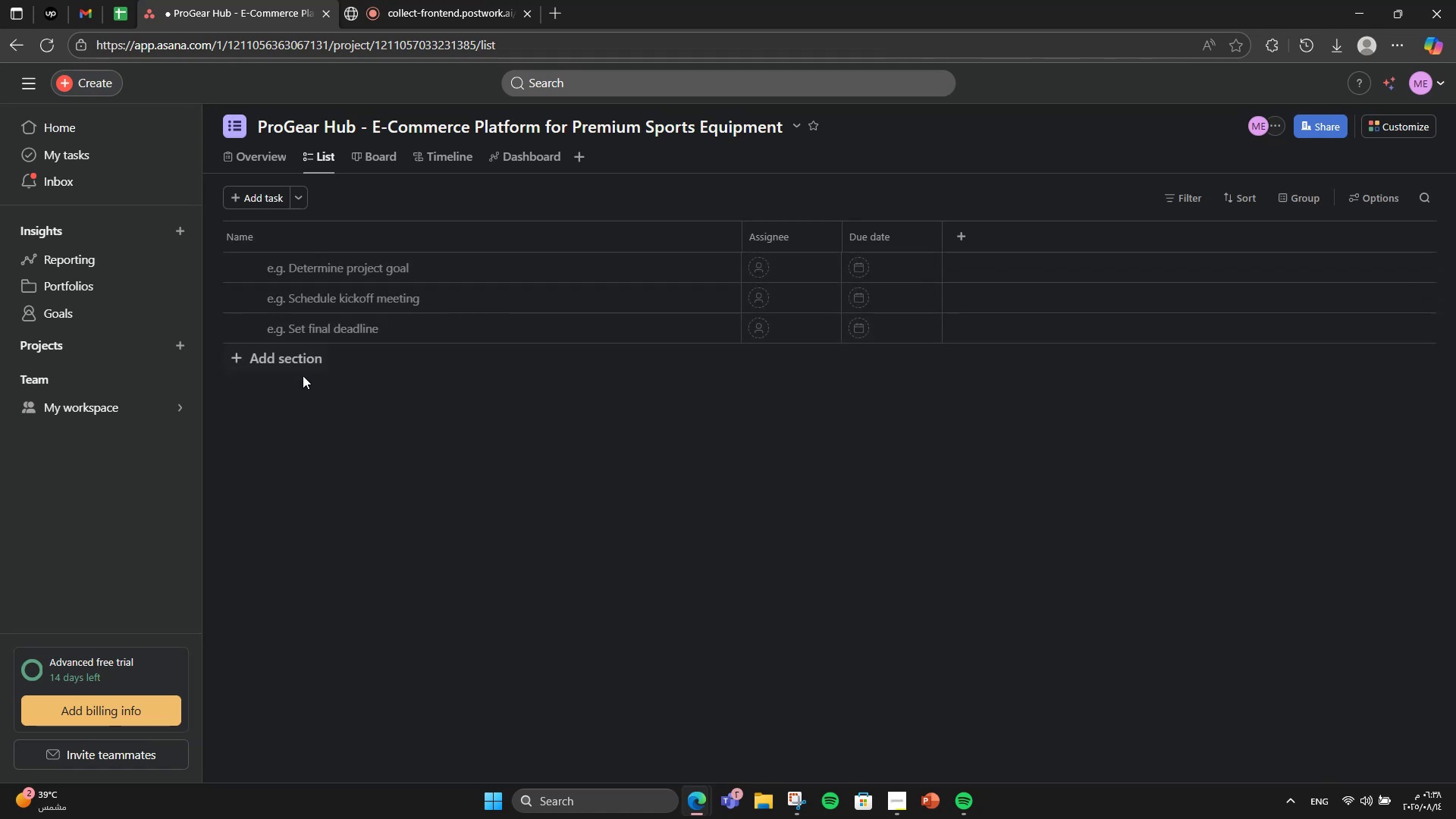 
left_click([274, 360])
 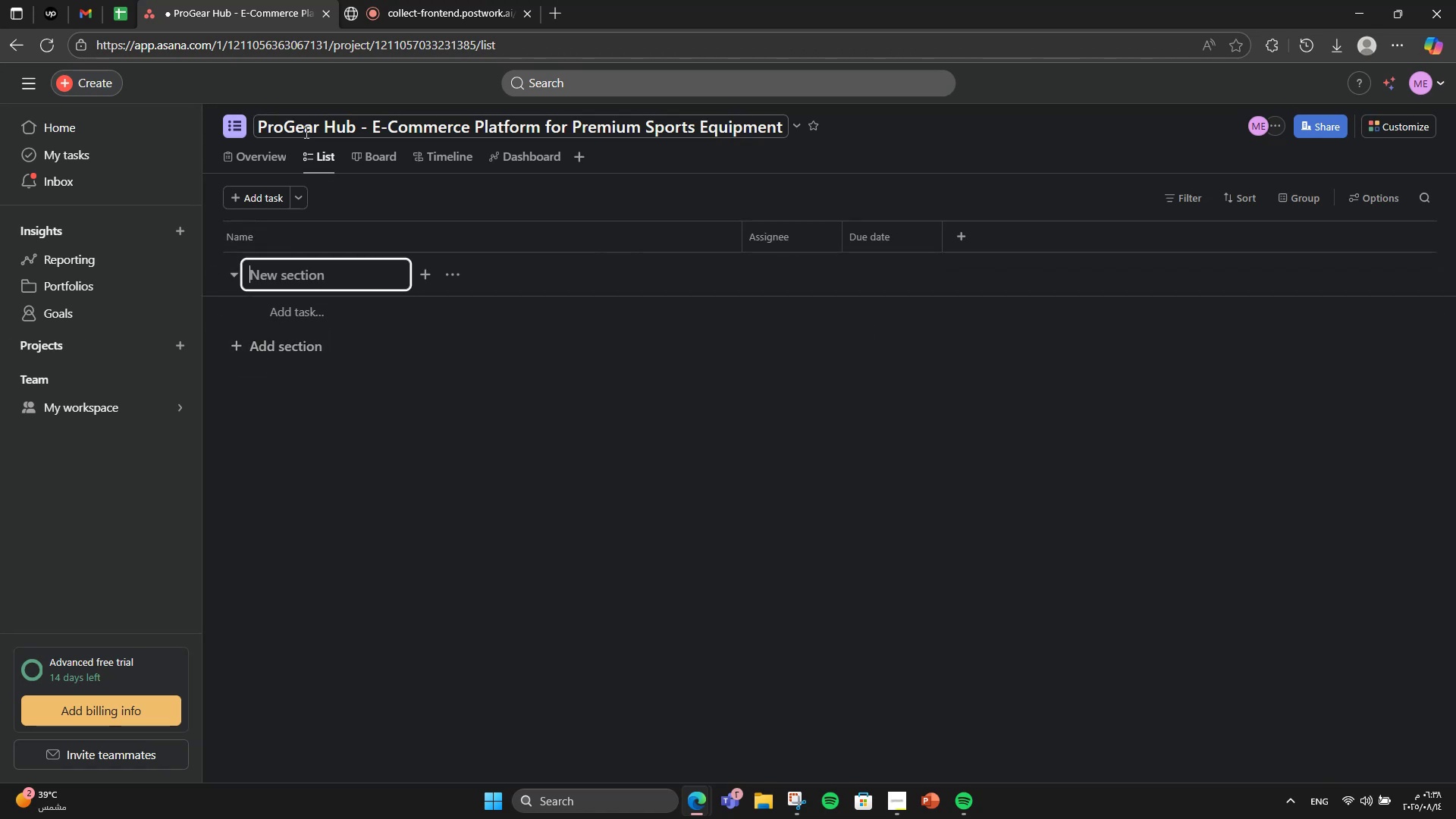 
left_click([257, 166])
 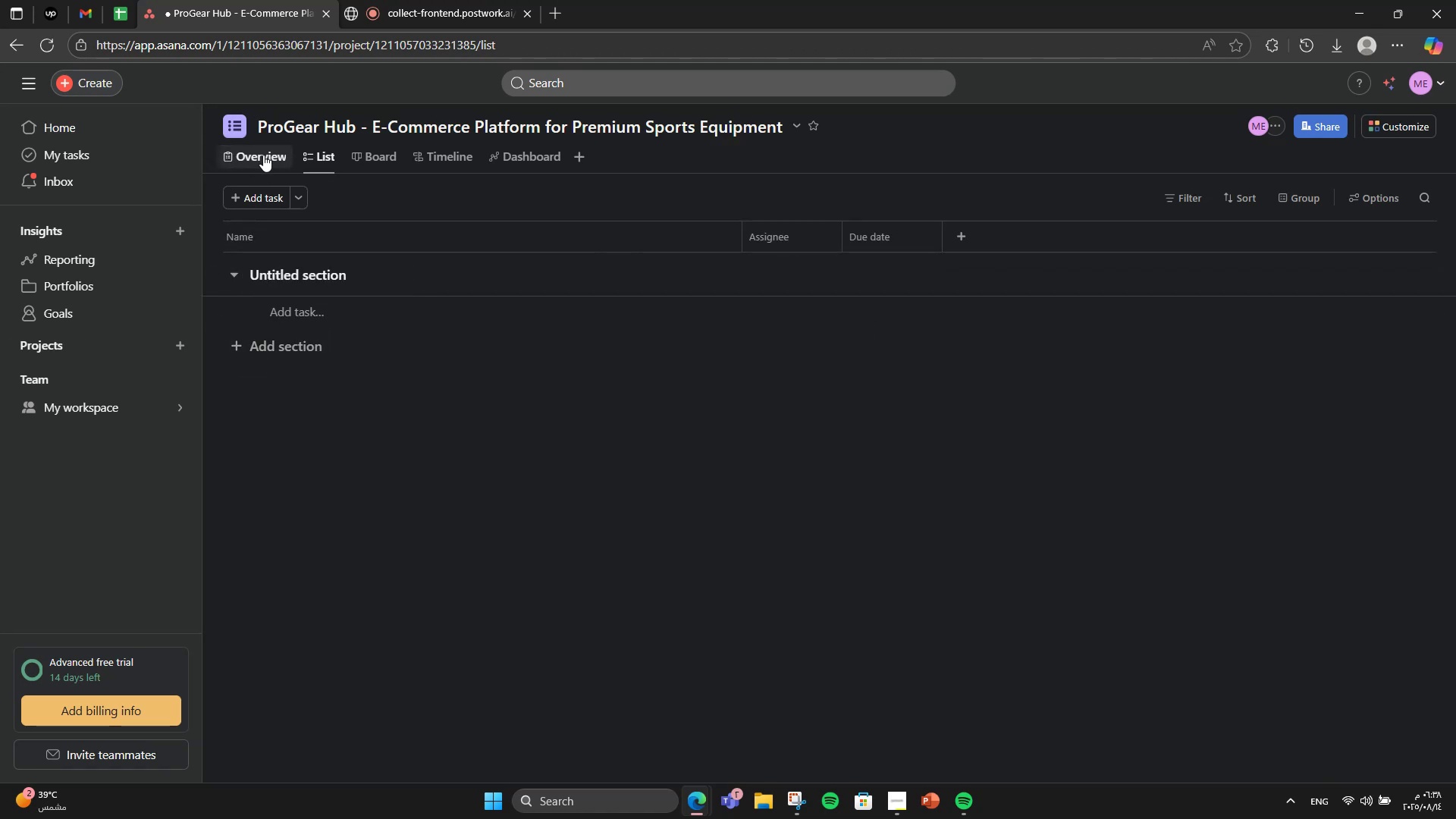 
left_click([259, 152])
 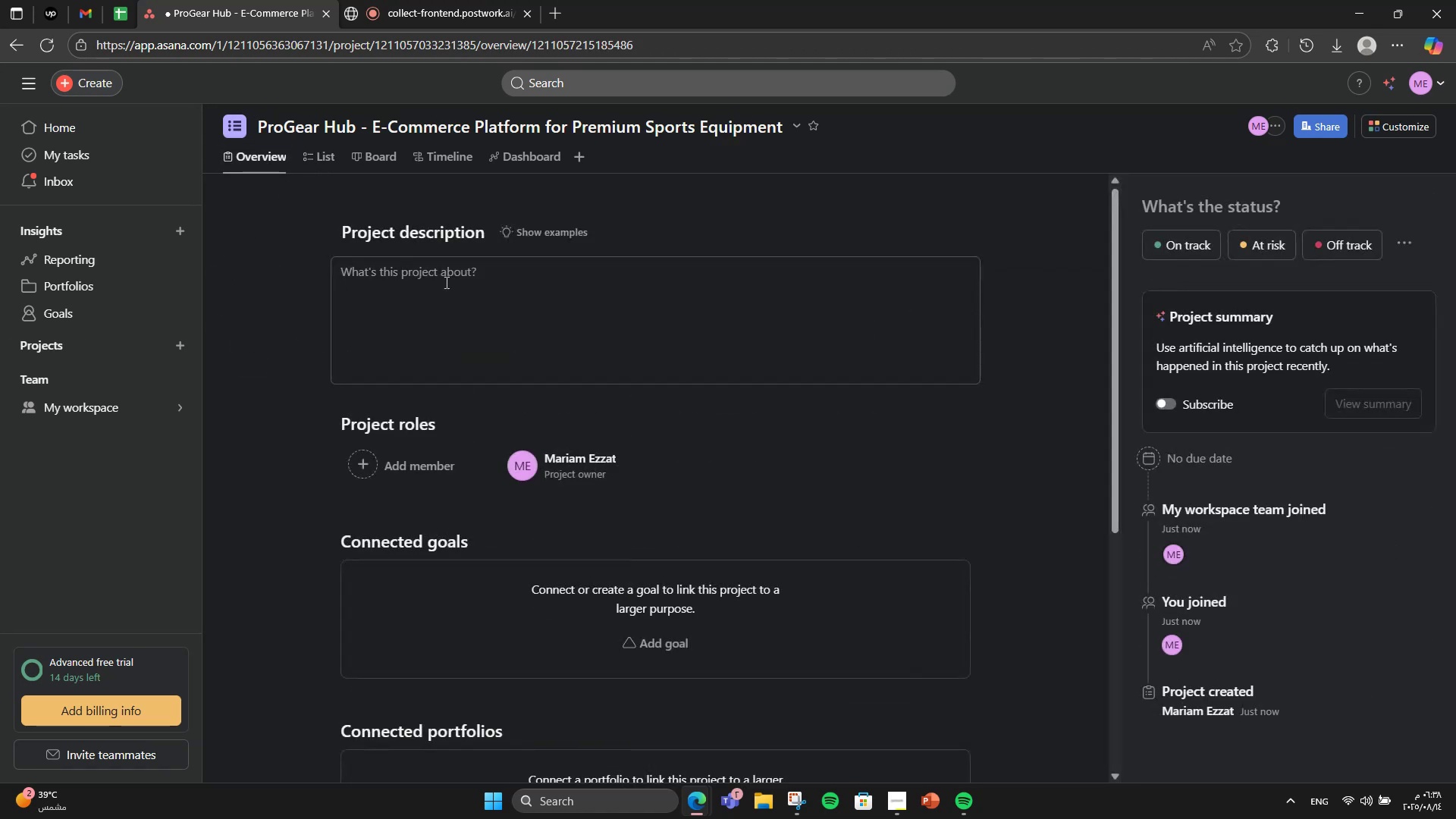 
left_click([445, 282])
 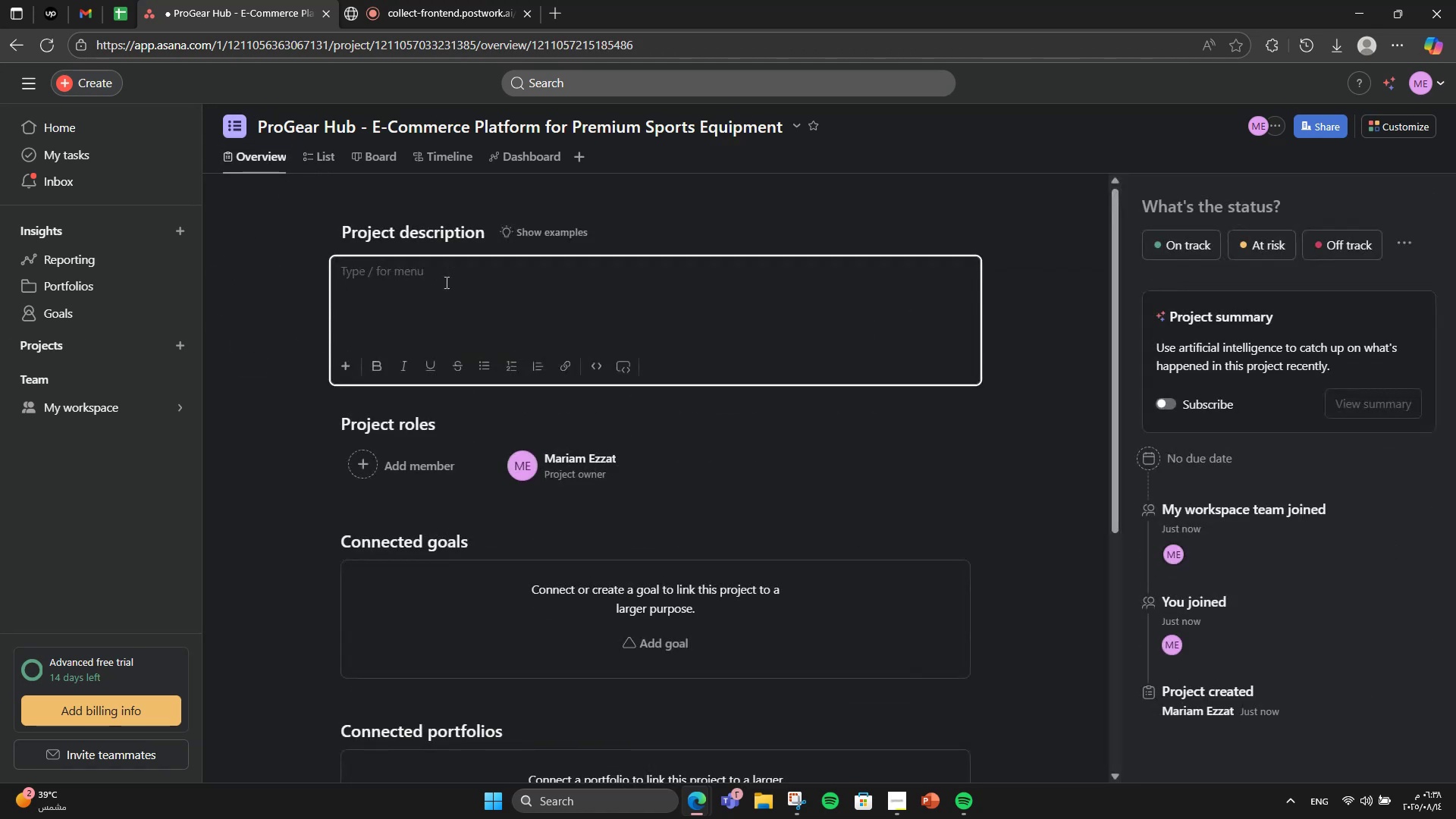 
type(ProGear Hub is a specialized e-commecr)
key(Backspace)
key(Backspace)
type(rce platform dedicated to selling high-quality sports q)
key(Backspace)
type(r)
key(Backspace)
type(equipment for athletes, tea,)
key(Backspace)
type(ms, and fitness enthusiasts )
key(Backspace)
type(. The platform aims )
 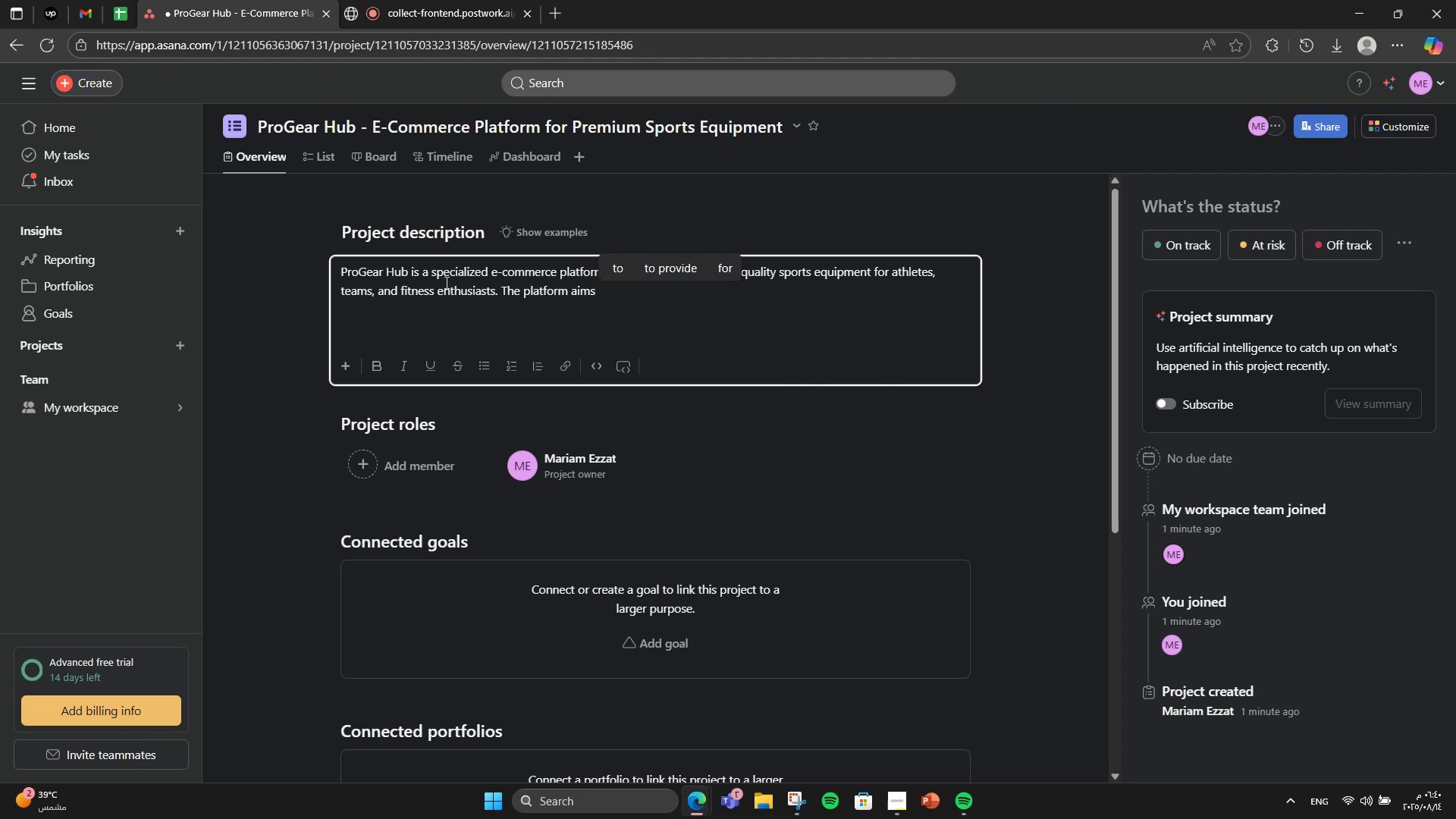 
wait(13.07)
 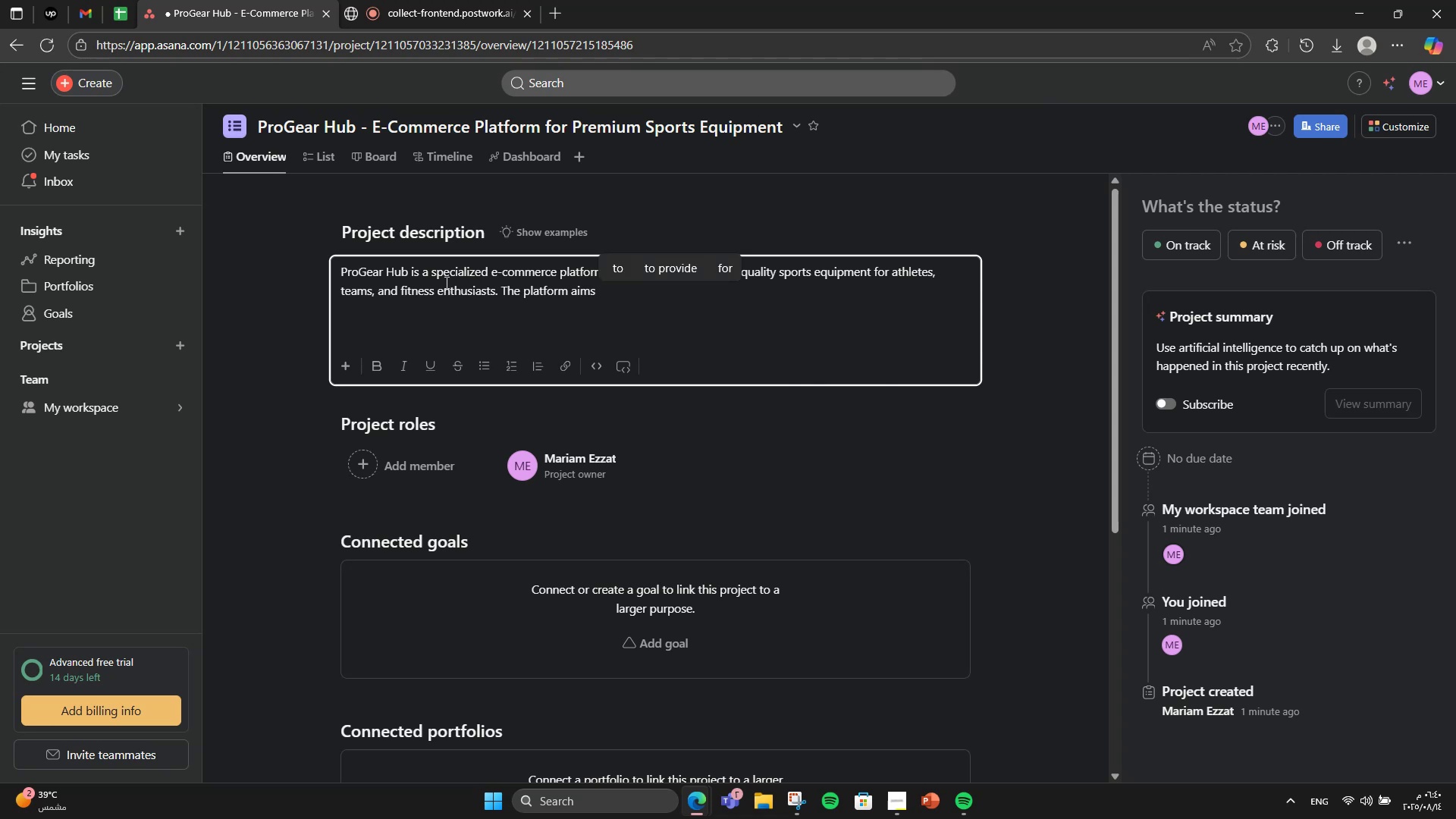 
type(to compine )
key(Backspace)
key(Backspace)
key(Backspace)
key(Backspace)
key(Backspace)
type(bine a curated product t)
key(Backspace)
type(range, export recommendations, and exclusive )
key(Backspace)
type(,)
 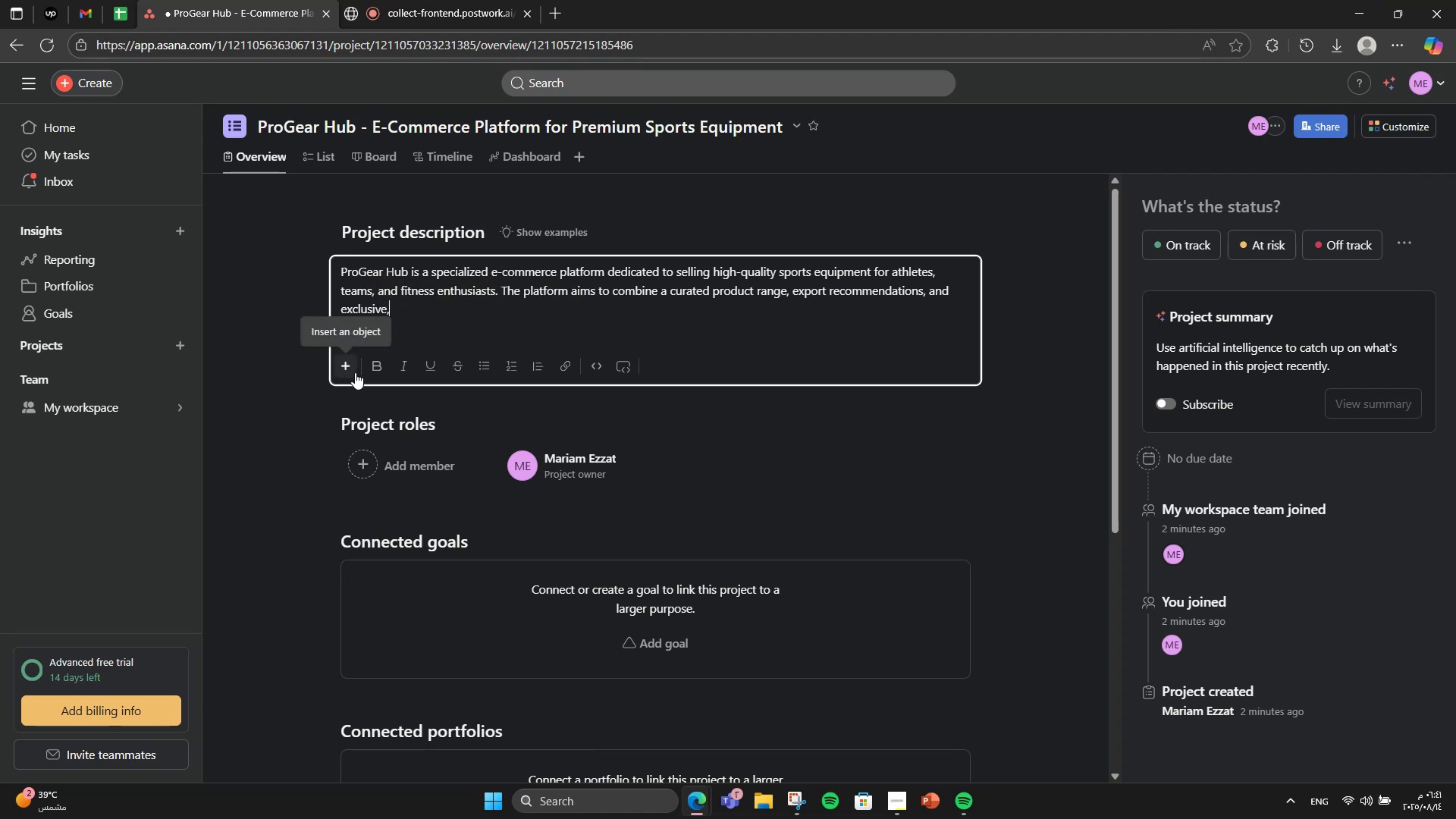 
key(Backspace)
type( brand partnerships, )
 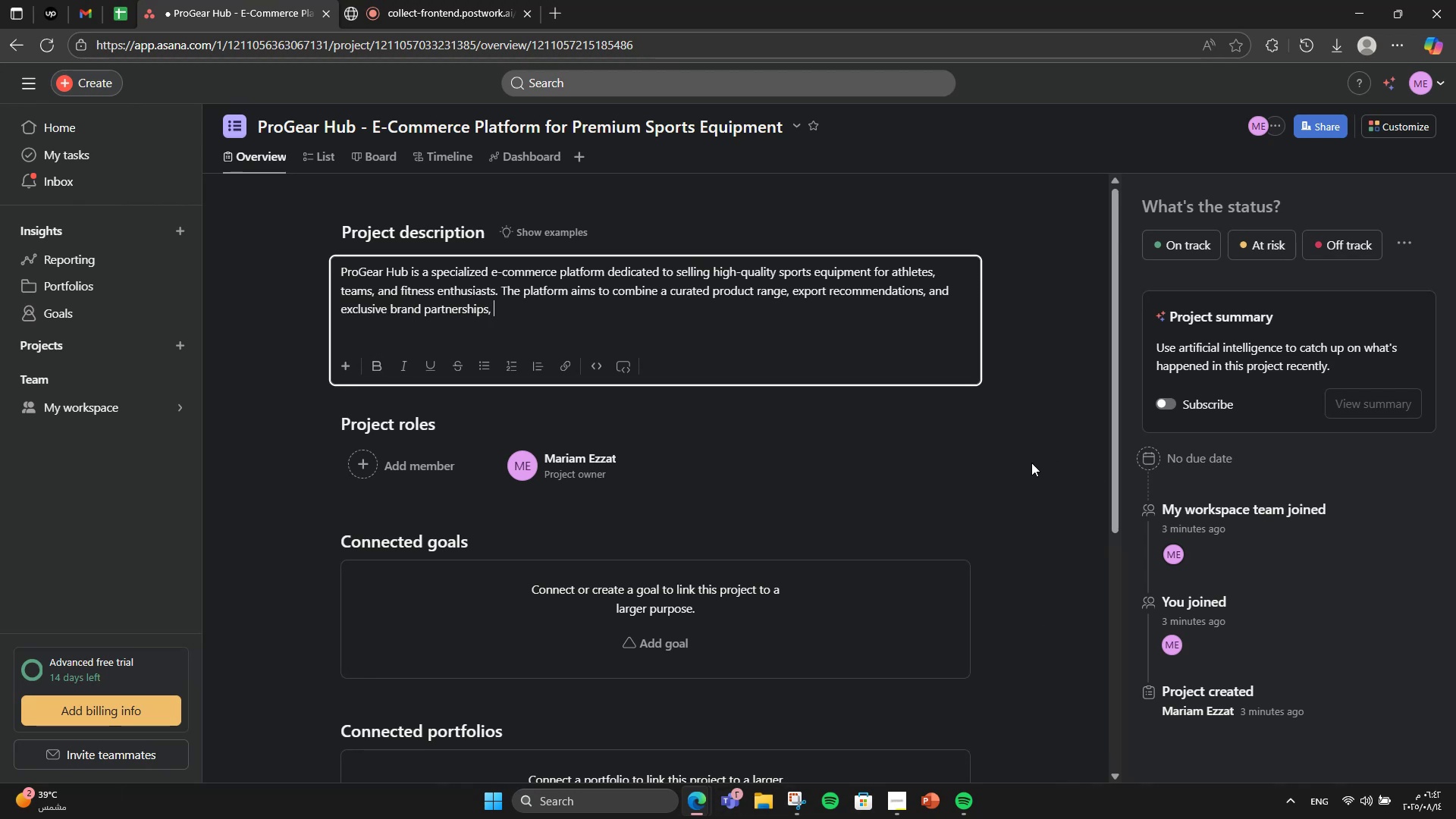 
type(all while delivering a seamless inline )
key(Backspace)
key(Backspace)
key(Backspace)
key(Backspace)
type(online shopping experience )
key(Backspace)
type(. with integrated logistics, customer support, and loyalty prop)
key(Backspace)
type(grams, Pro)
 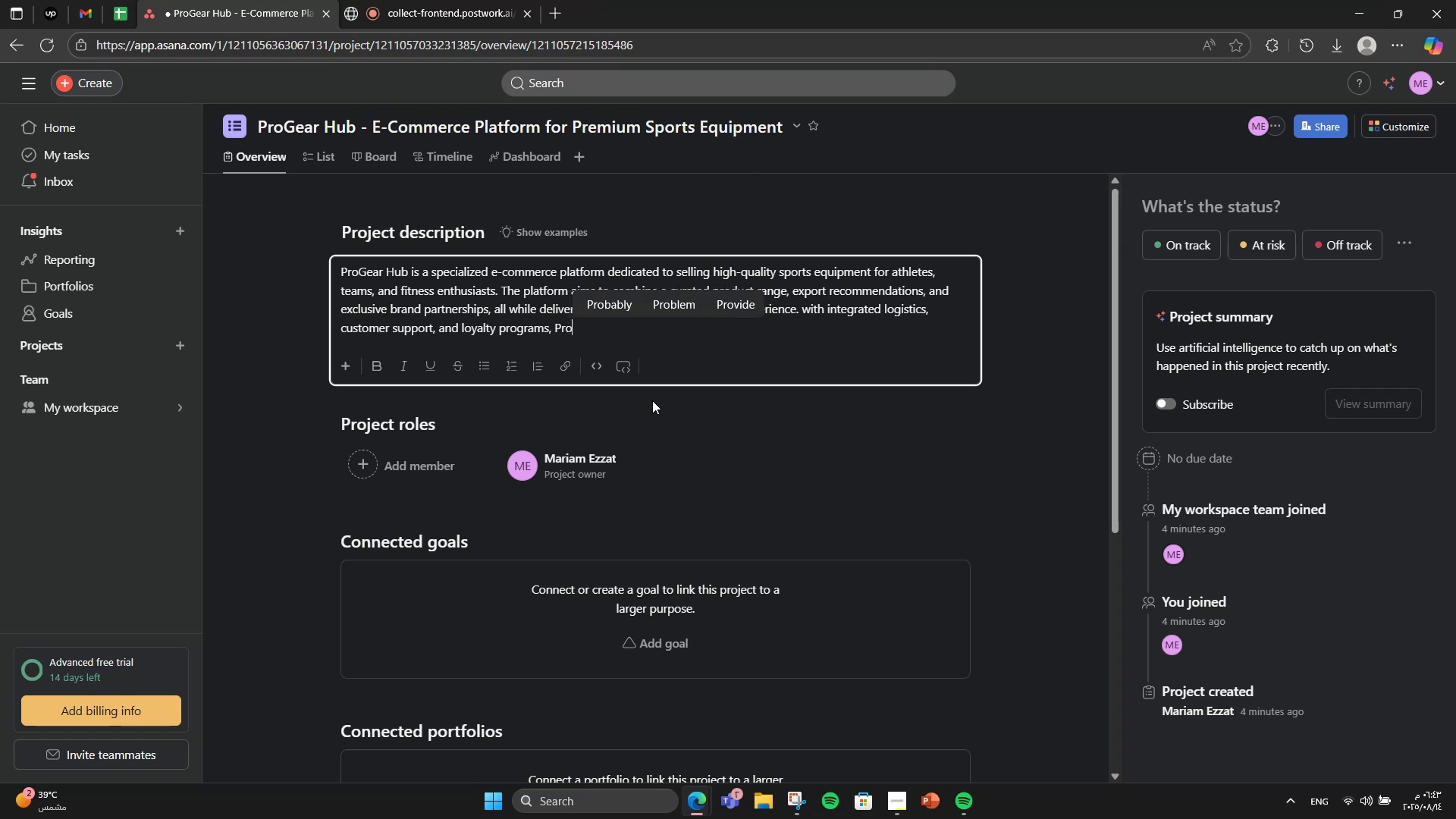 
left_click([652, 400])
 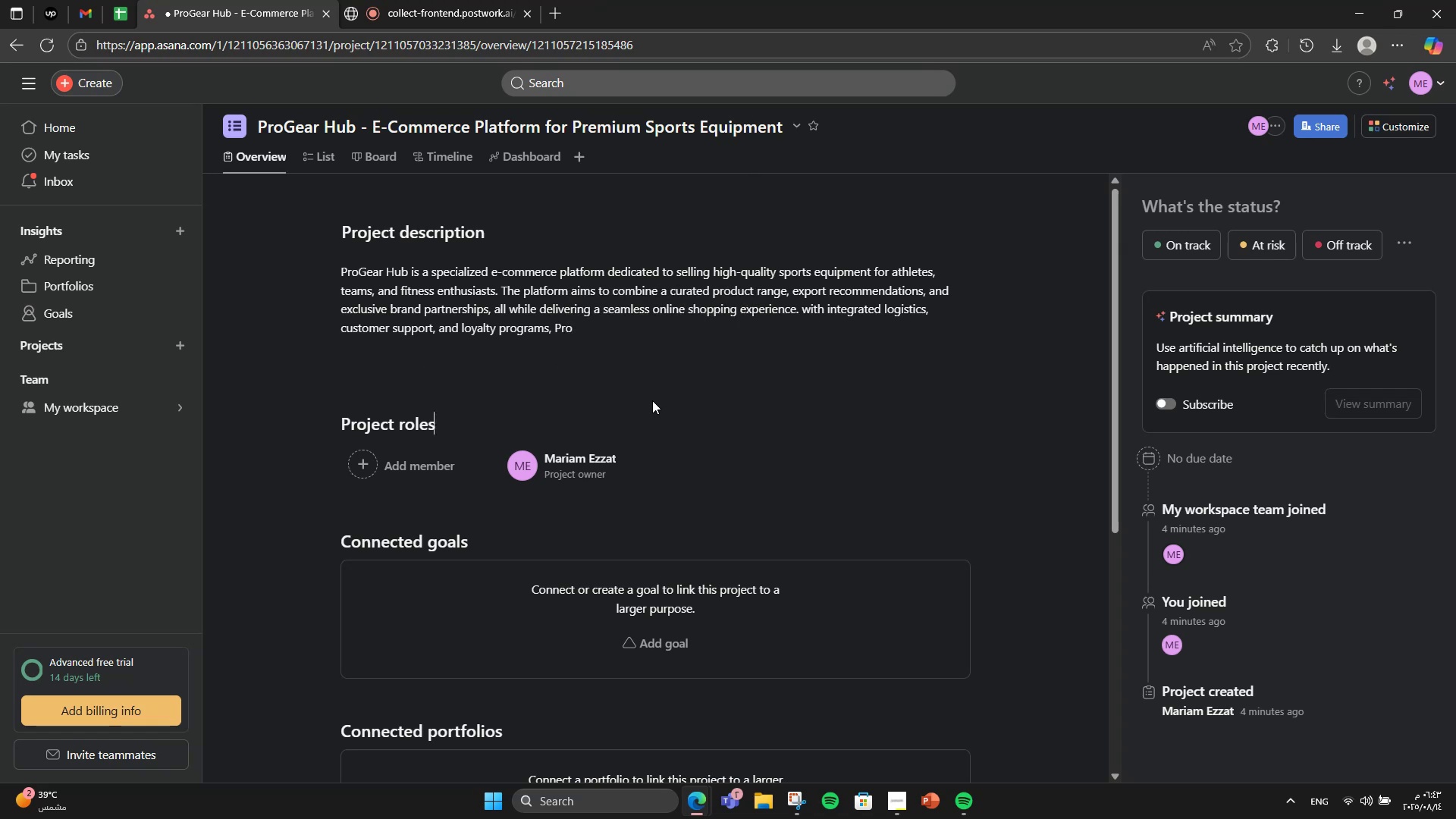 
key(CapsLock)
 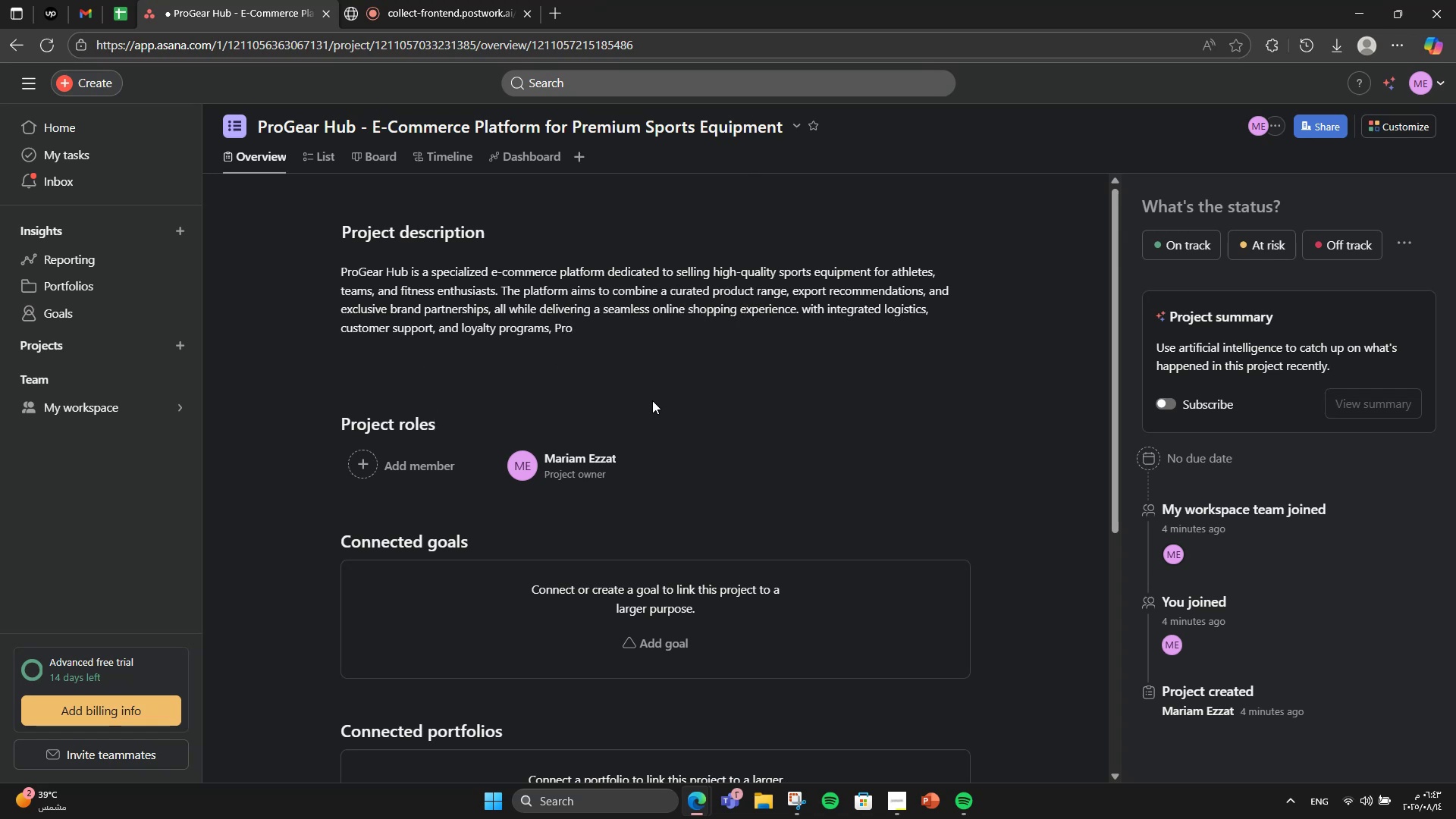 
double_click([652, 400])
 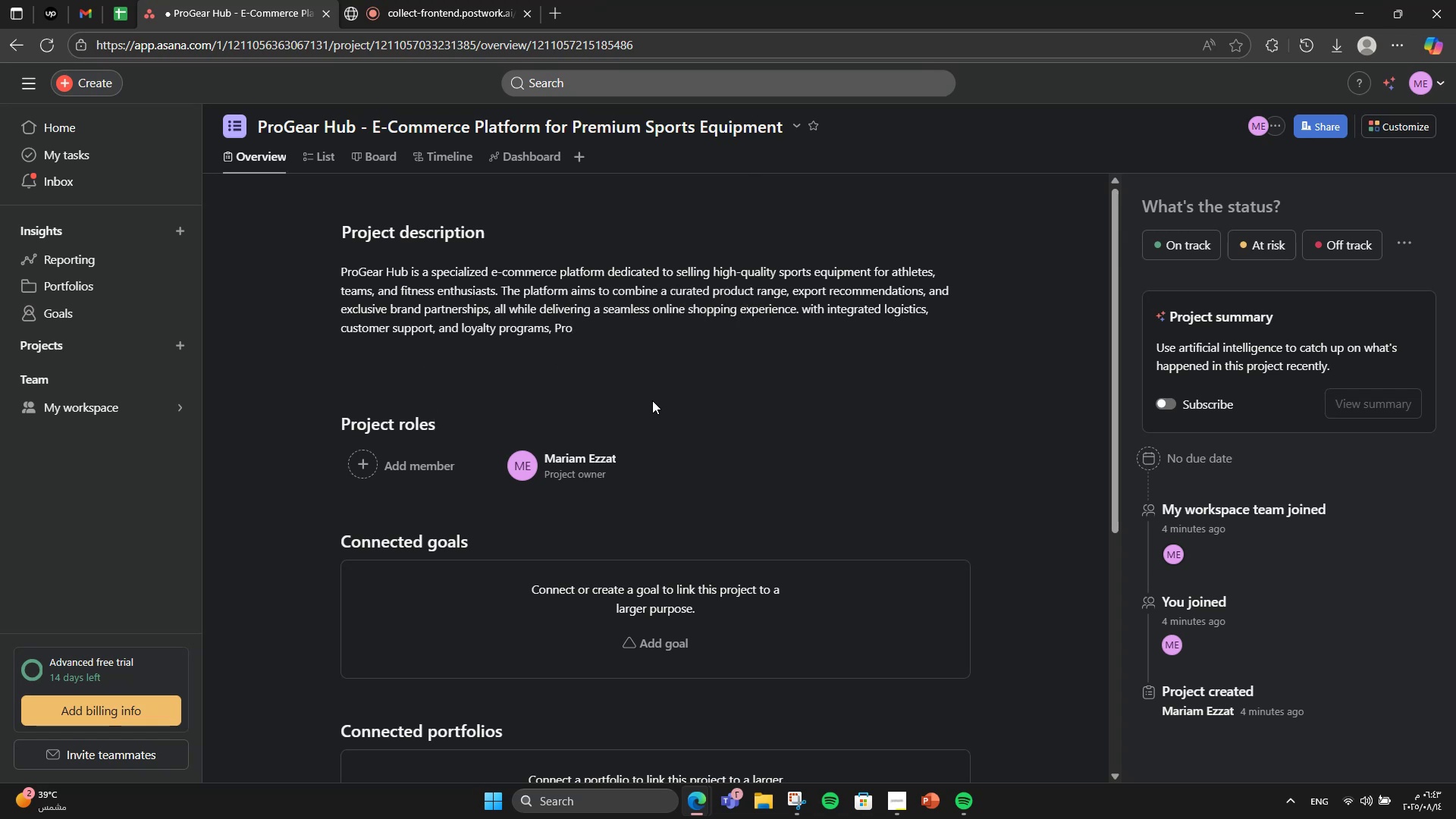 
type(Gear )
 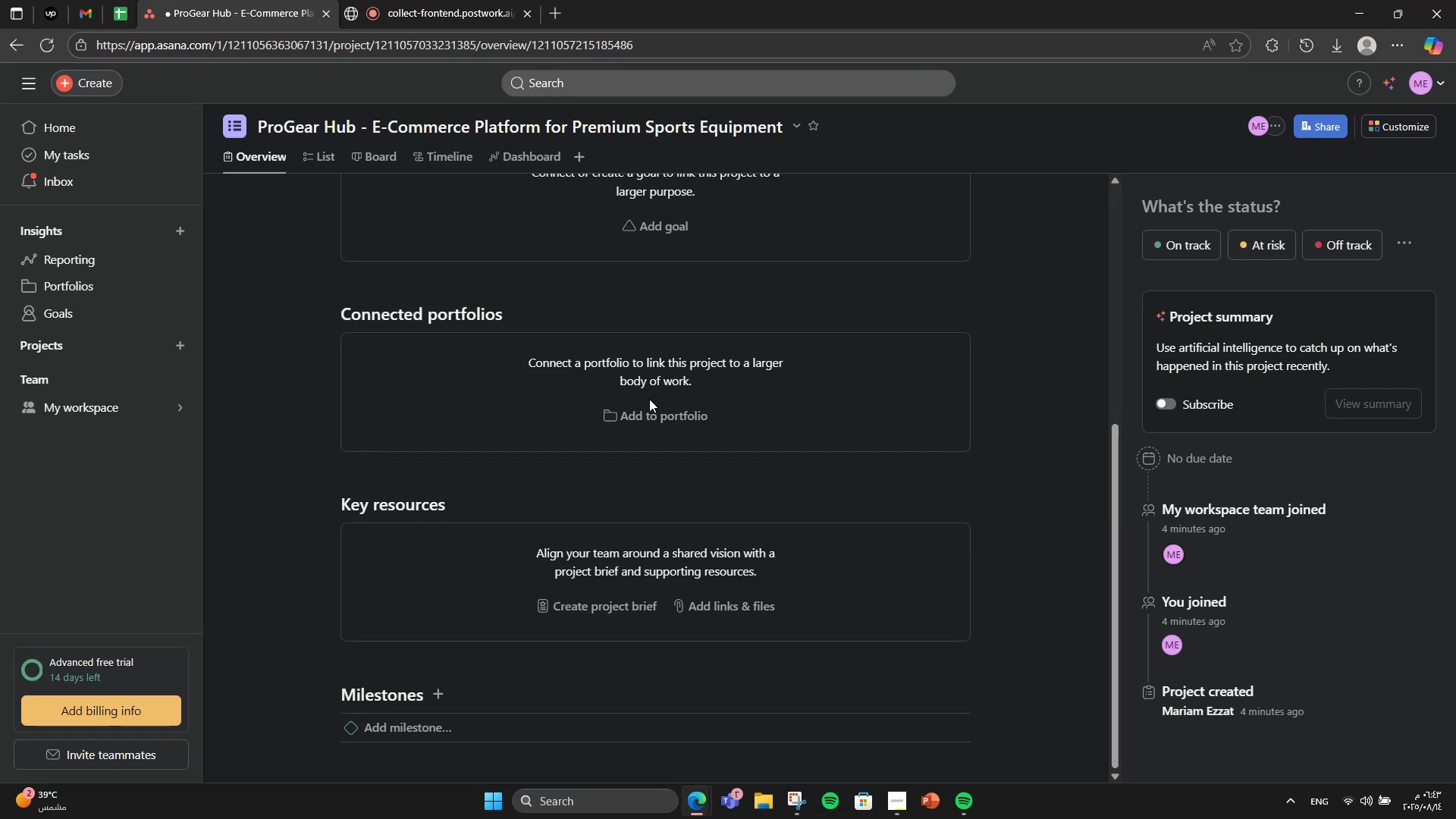 
scroll: coordinate [673, 452], scroll_direction: up, amount: 9.0
 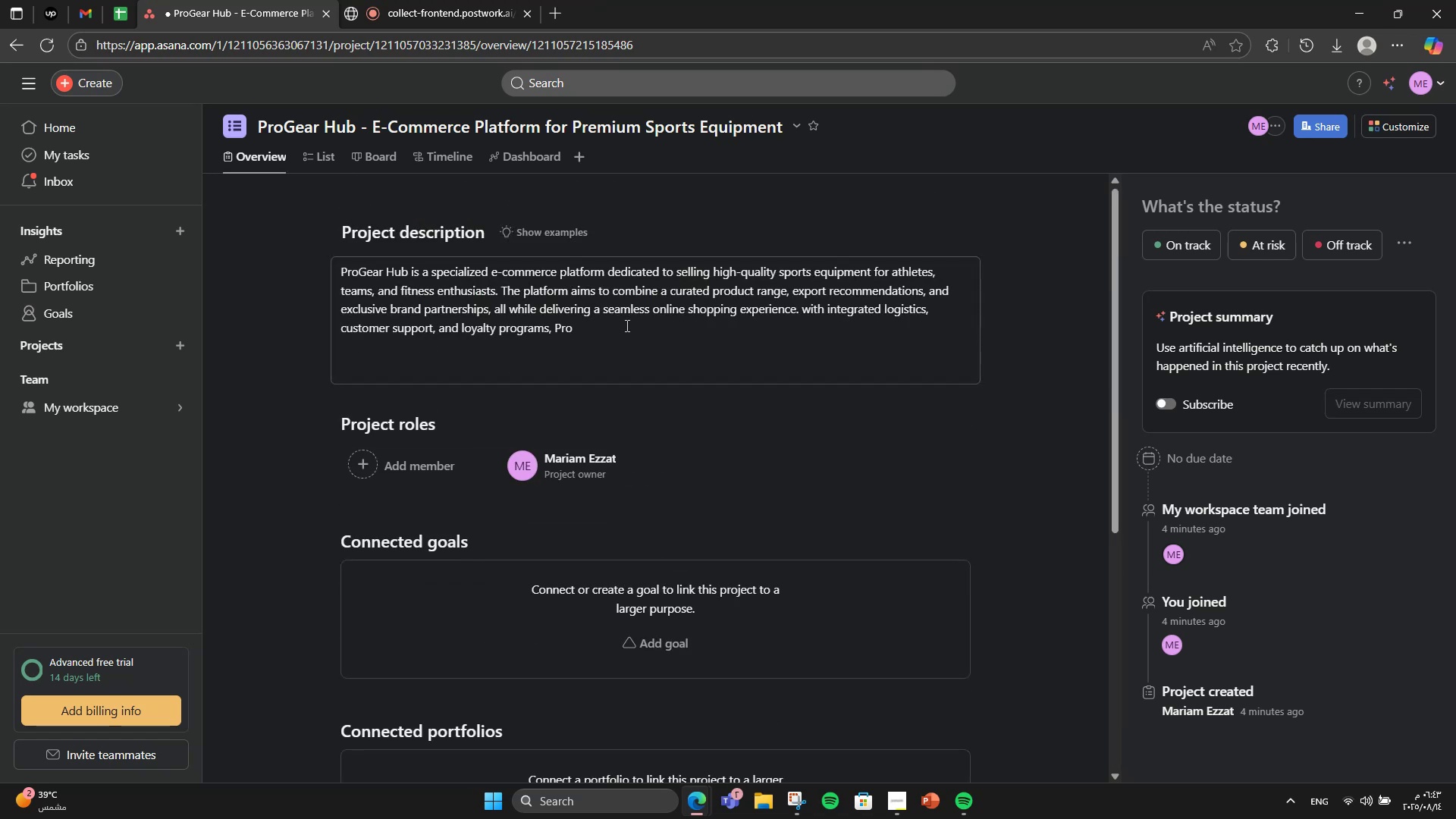 
left_click([631, 329])
 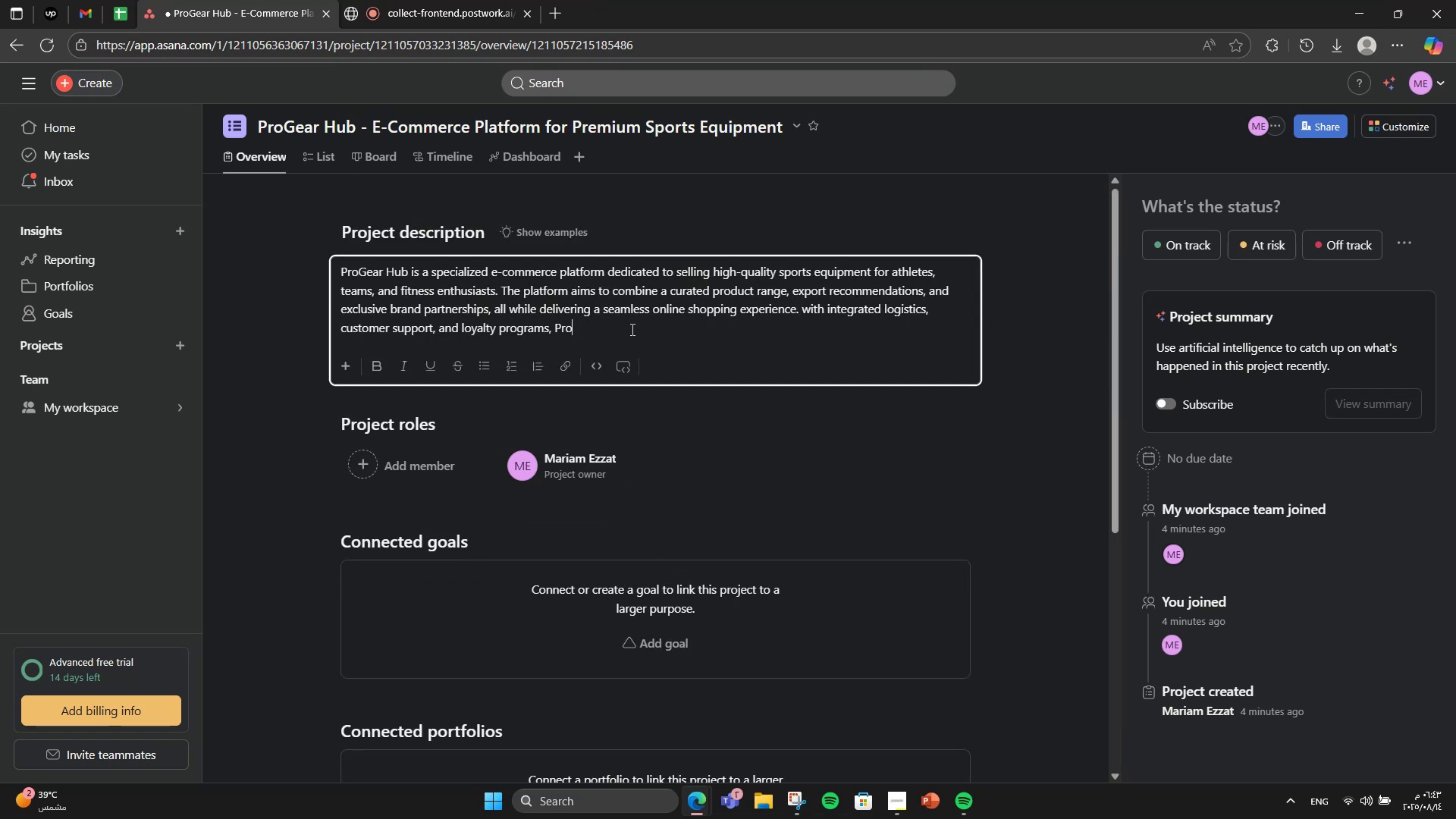 
type(Gear Hb)
key(Backspace)
type(ub's missiom)
key(Backspace)
type(n is to become )
 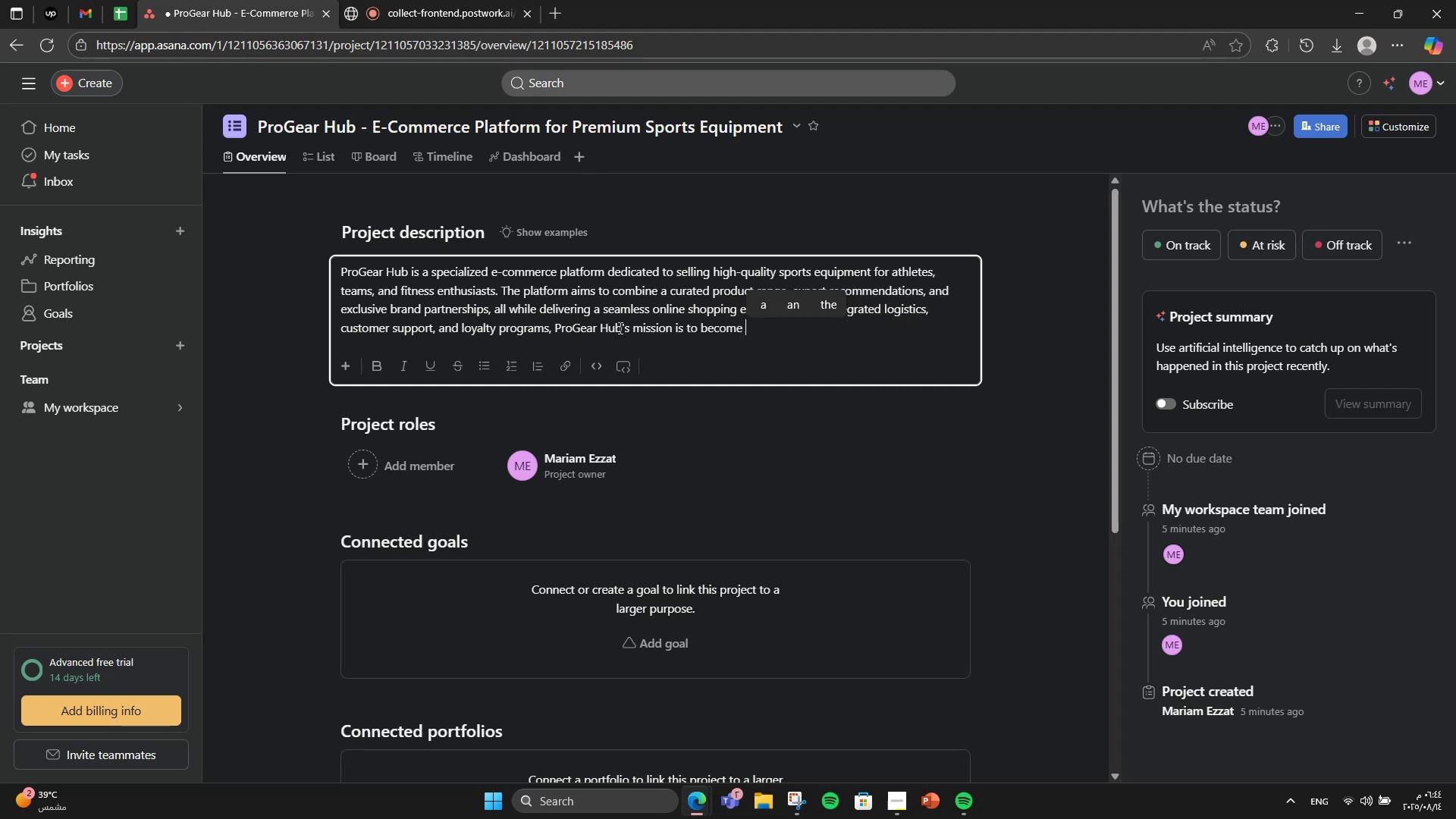 
type(the go=)
key(Backspace)
type(0)
key(Backspace)
type(-to destination for )
 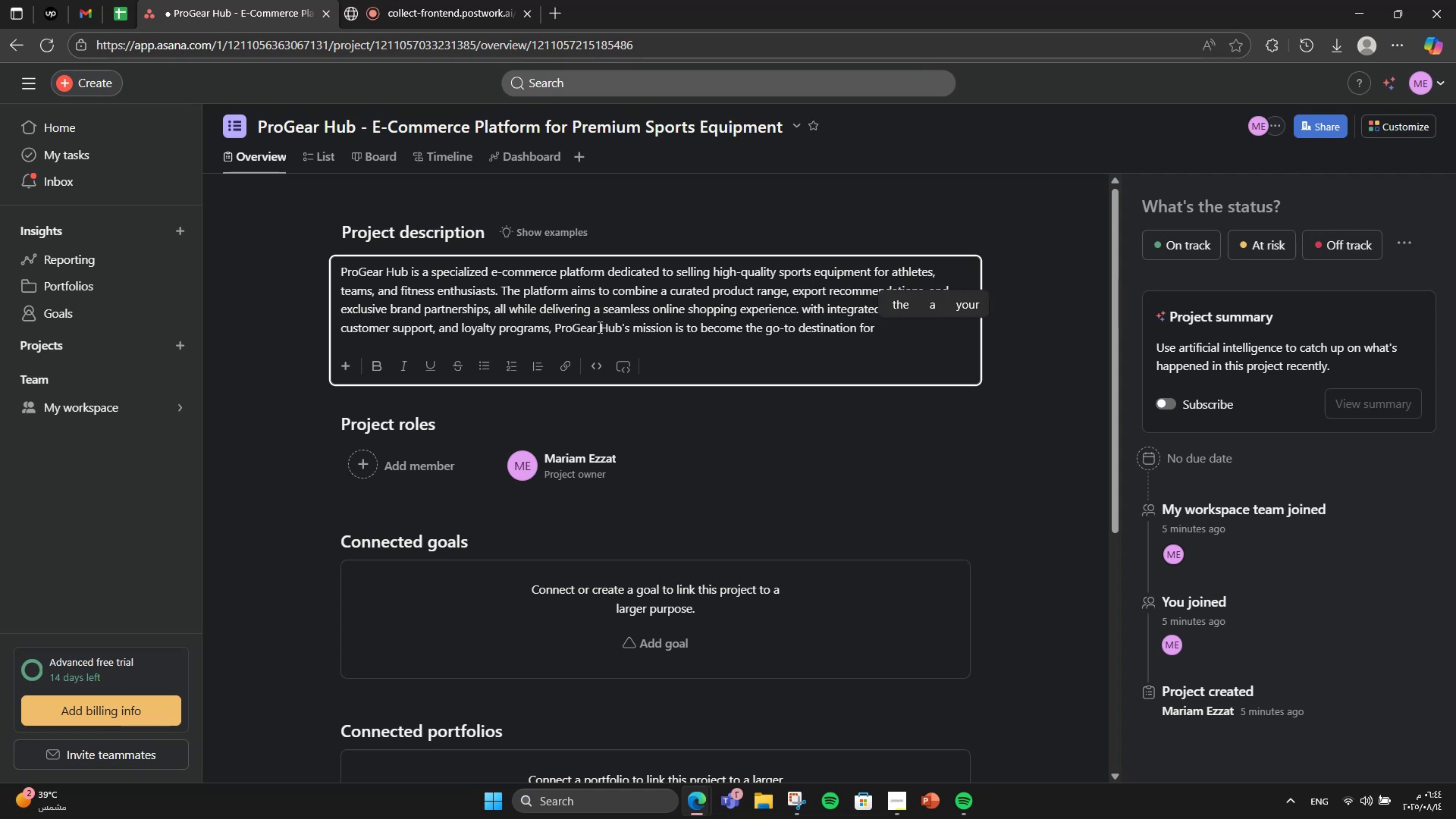 
type(premium sports geatr)
key(Backspace)
key(Backspace)
type(r worldwide.)
 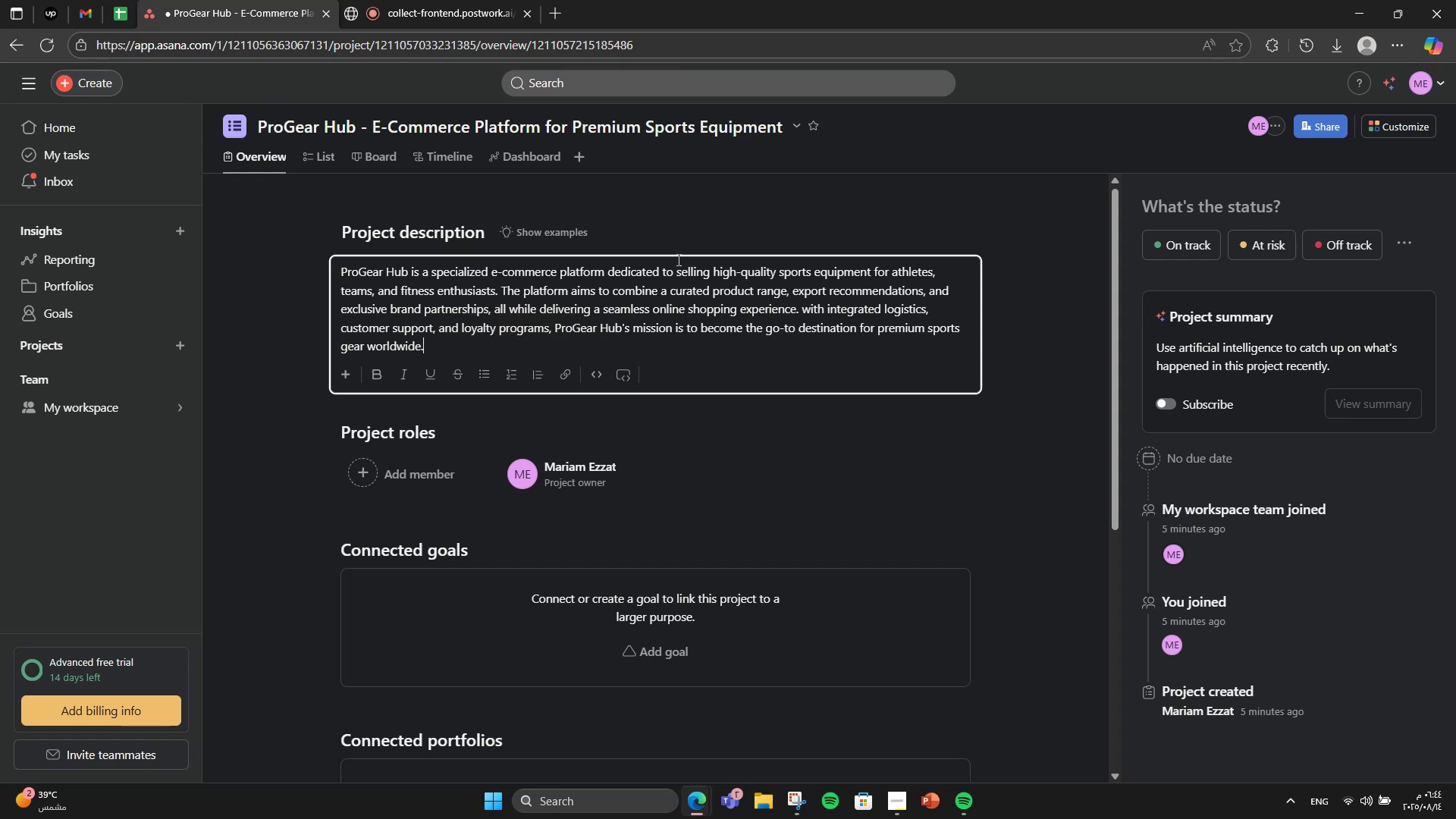 
scroll: coordinate [959, 308], scroll_direction: down, amount: 4.0
 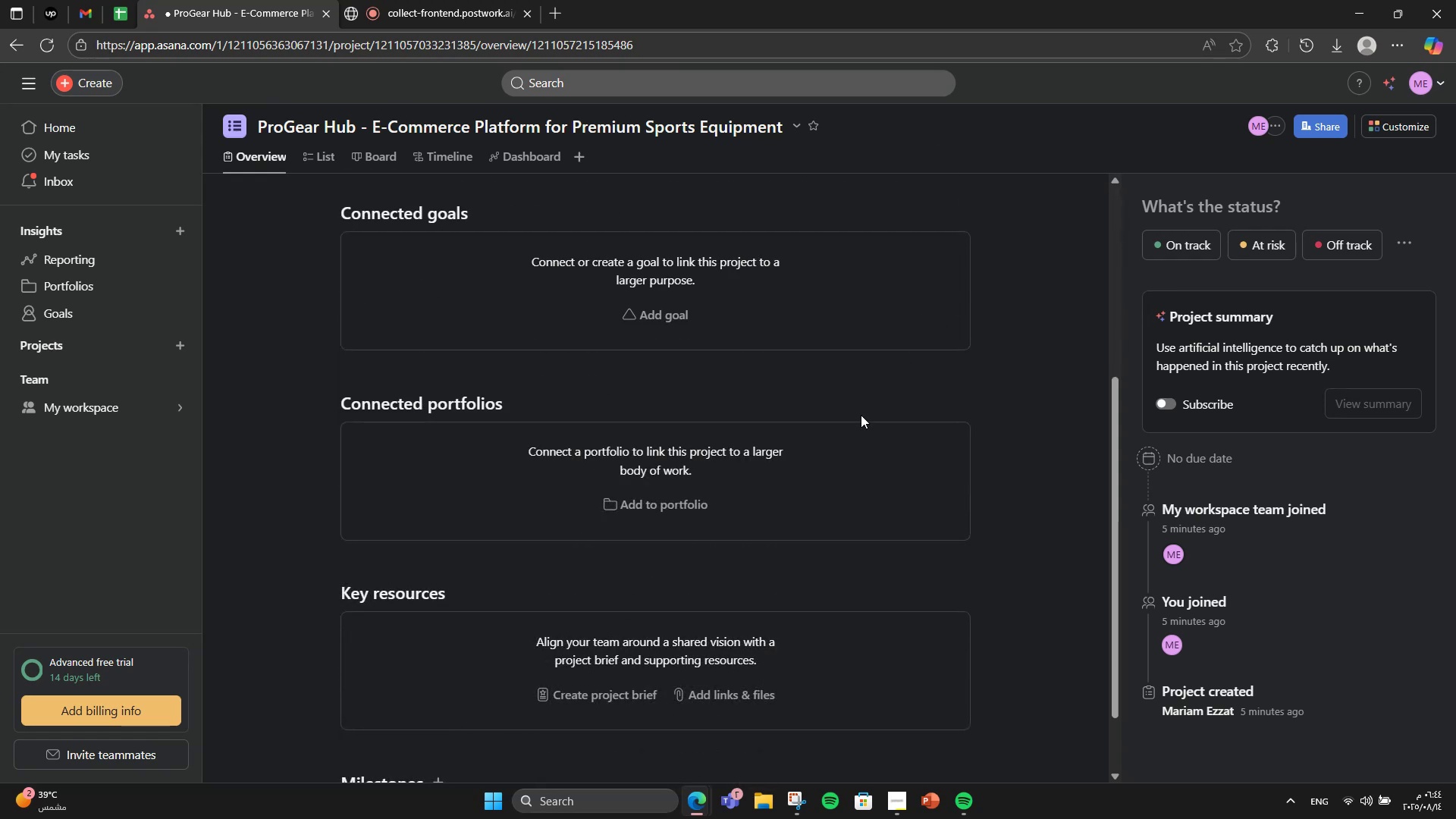 
wait(8.14)
 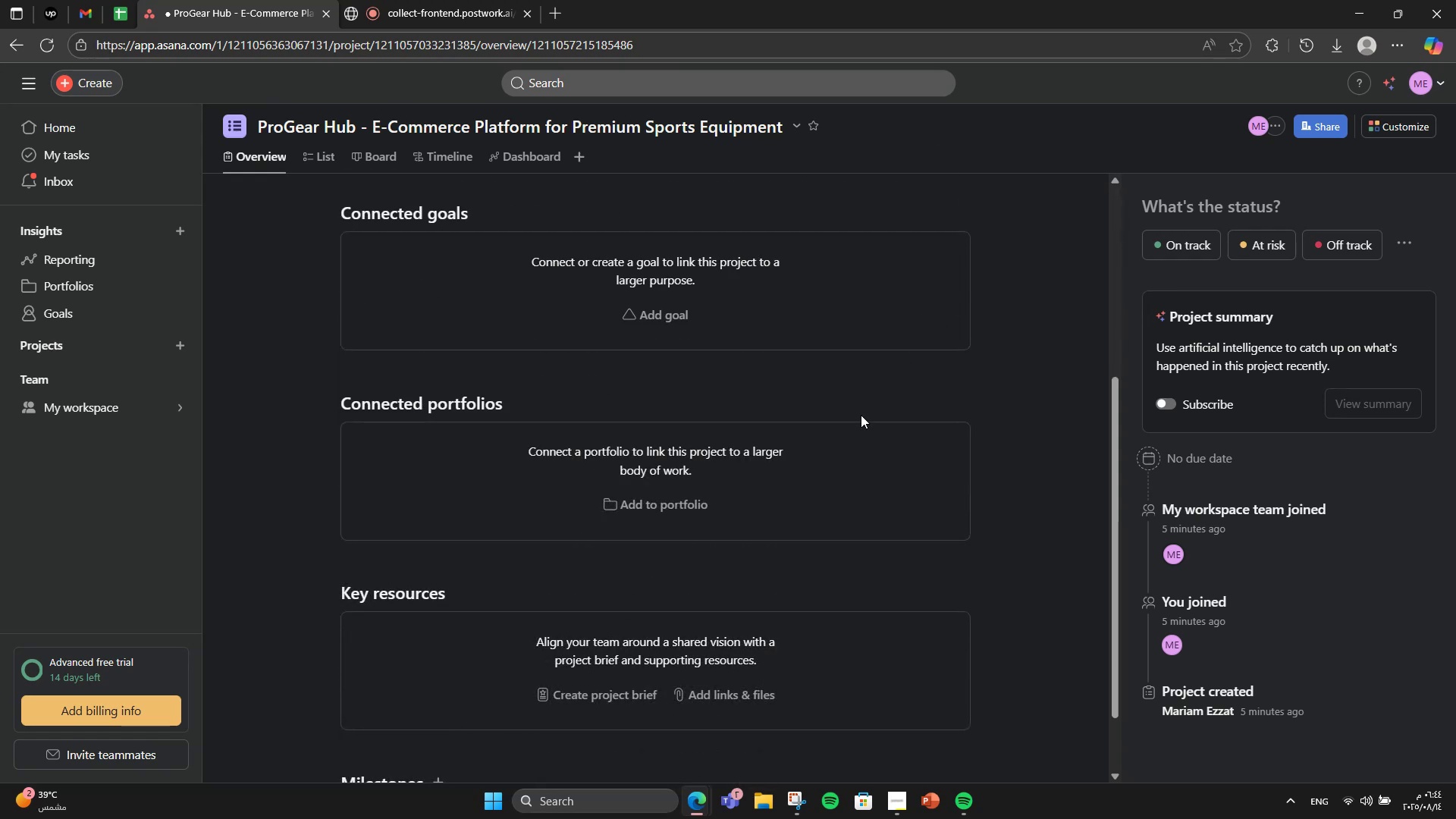 
left_click([654, 314])
 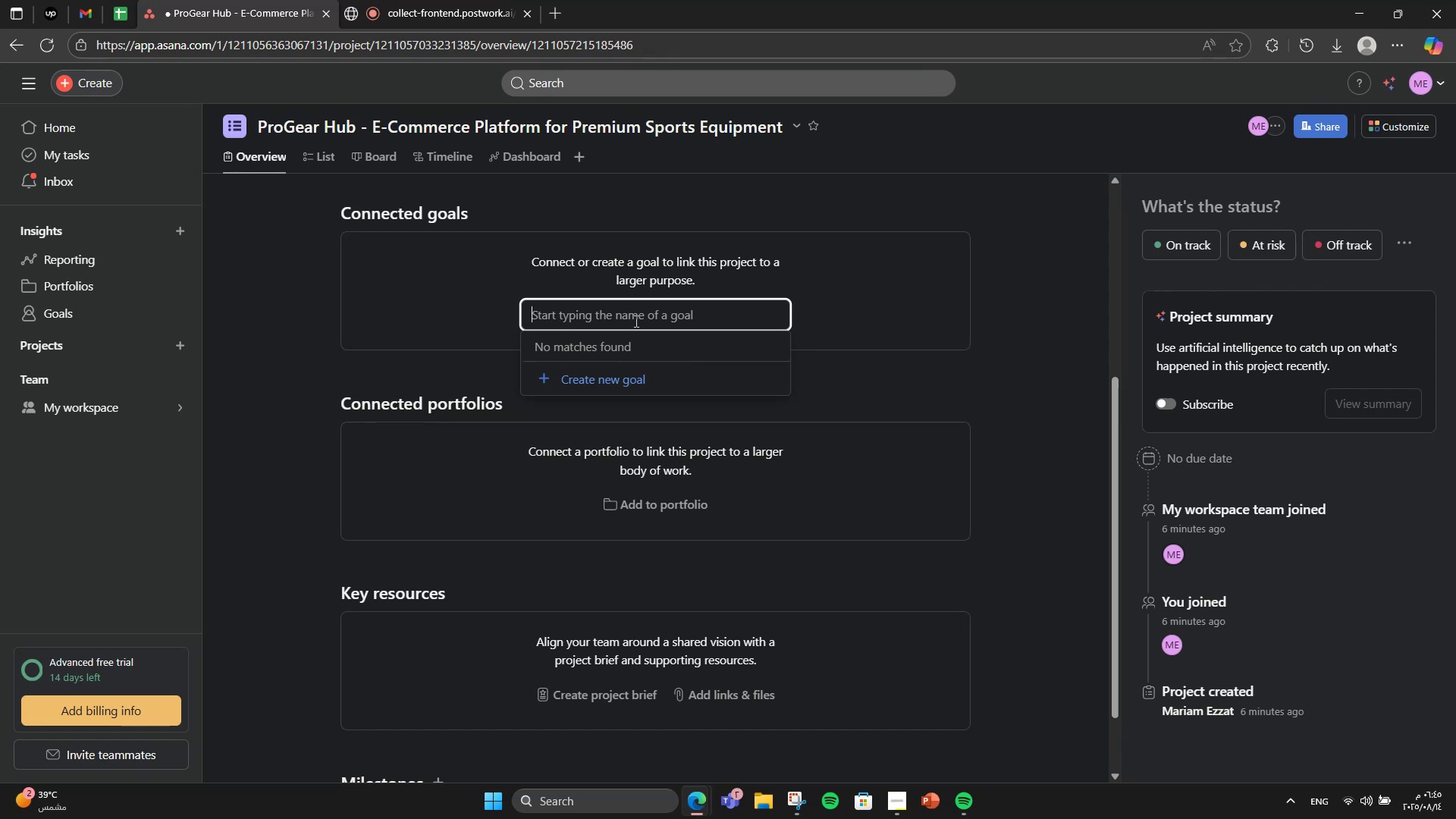 
wait(31.73)
 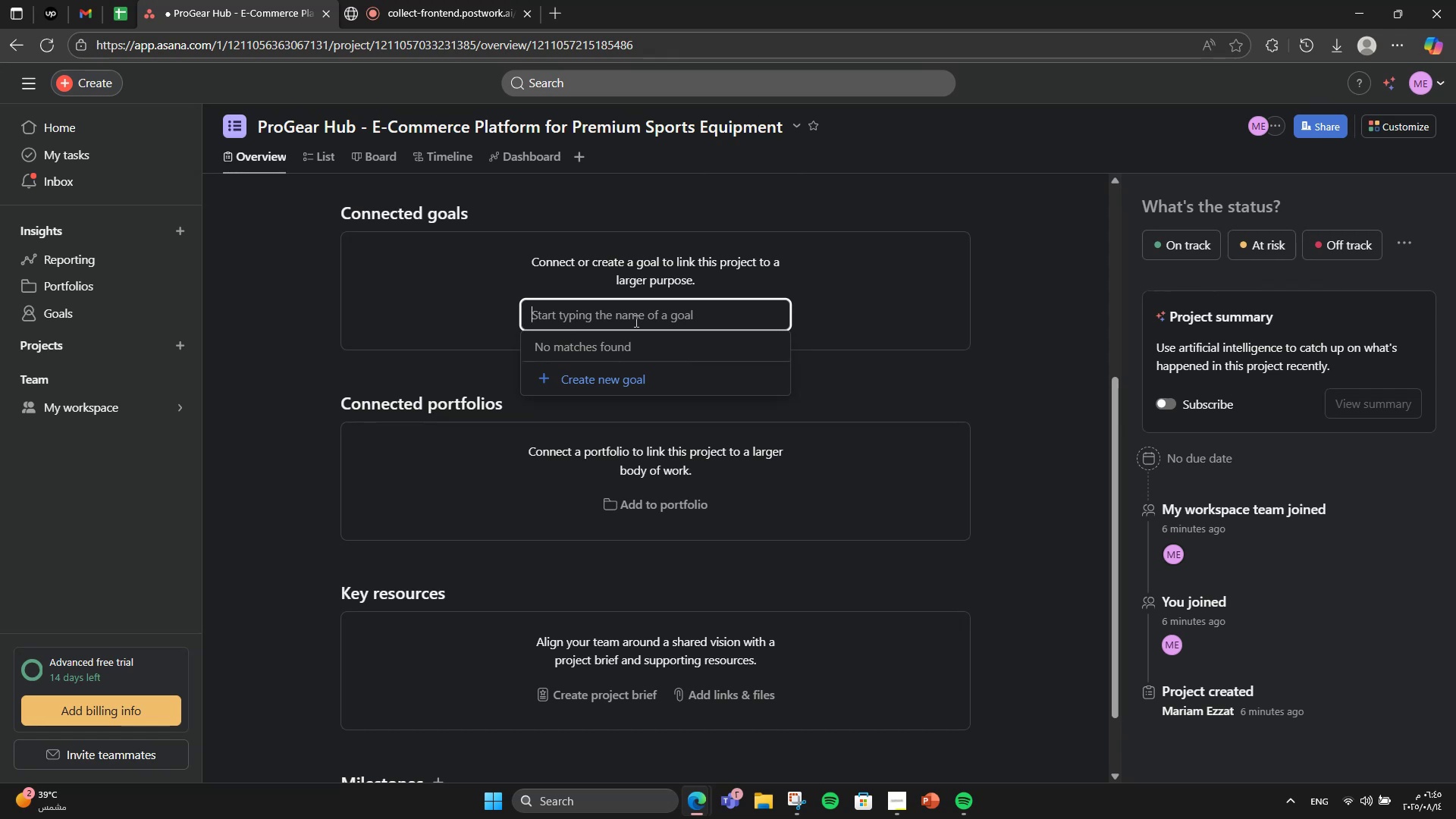 
type(Launch E-commerce Platform)
 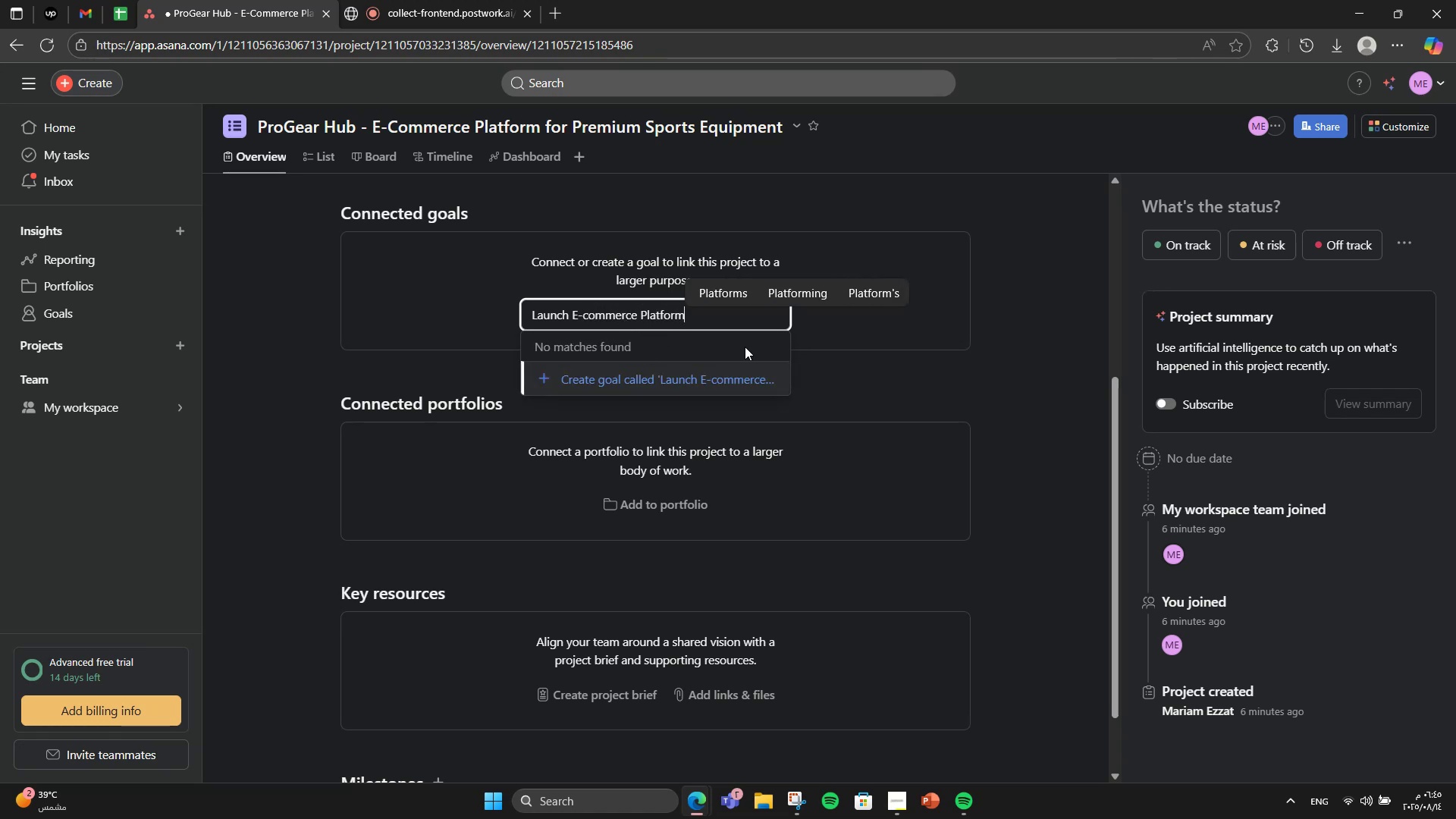 
left_click([741, 373])
 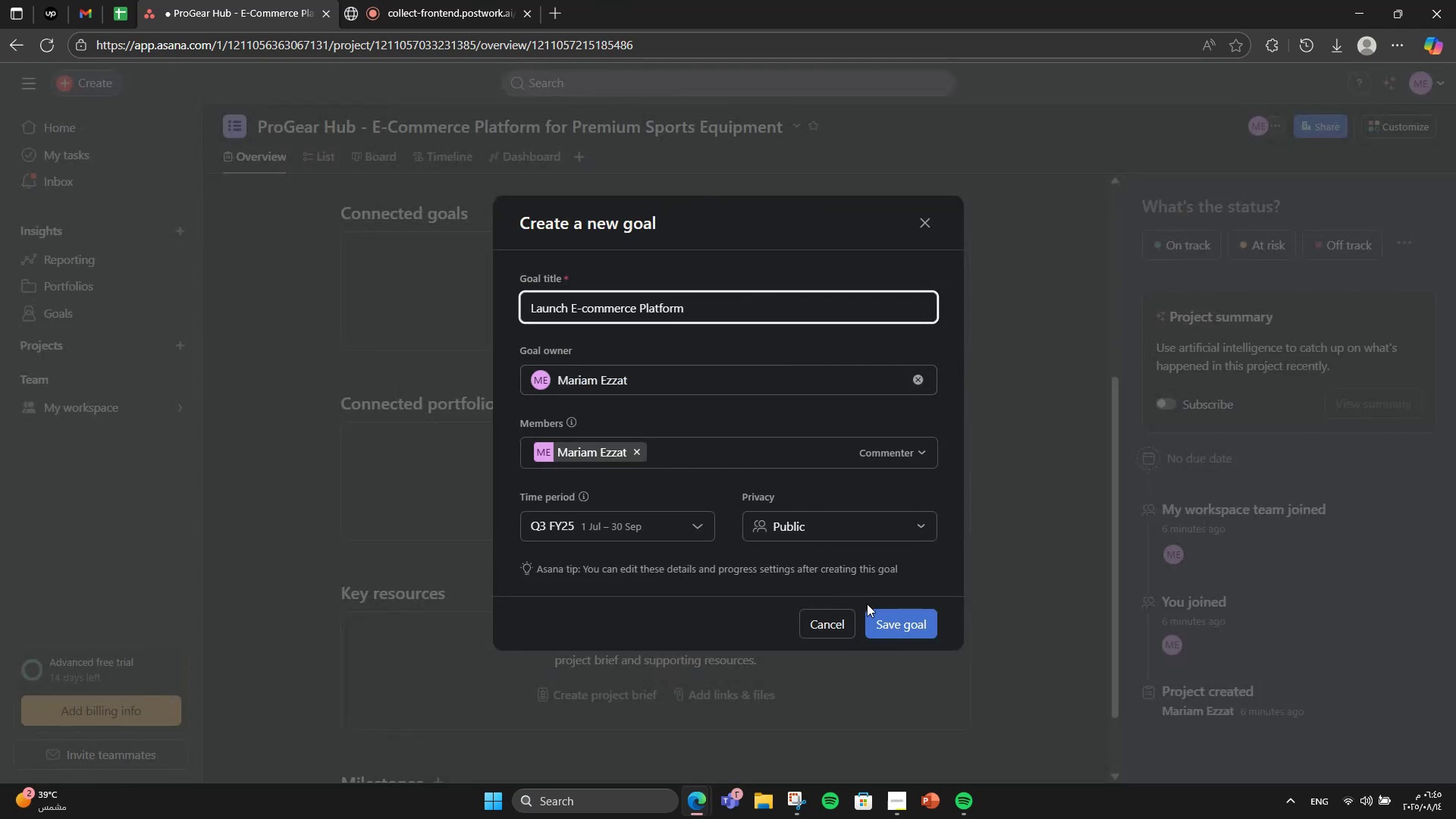 
left_click([902, 615])
 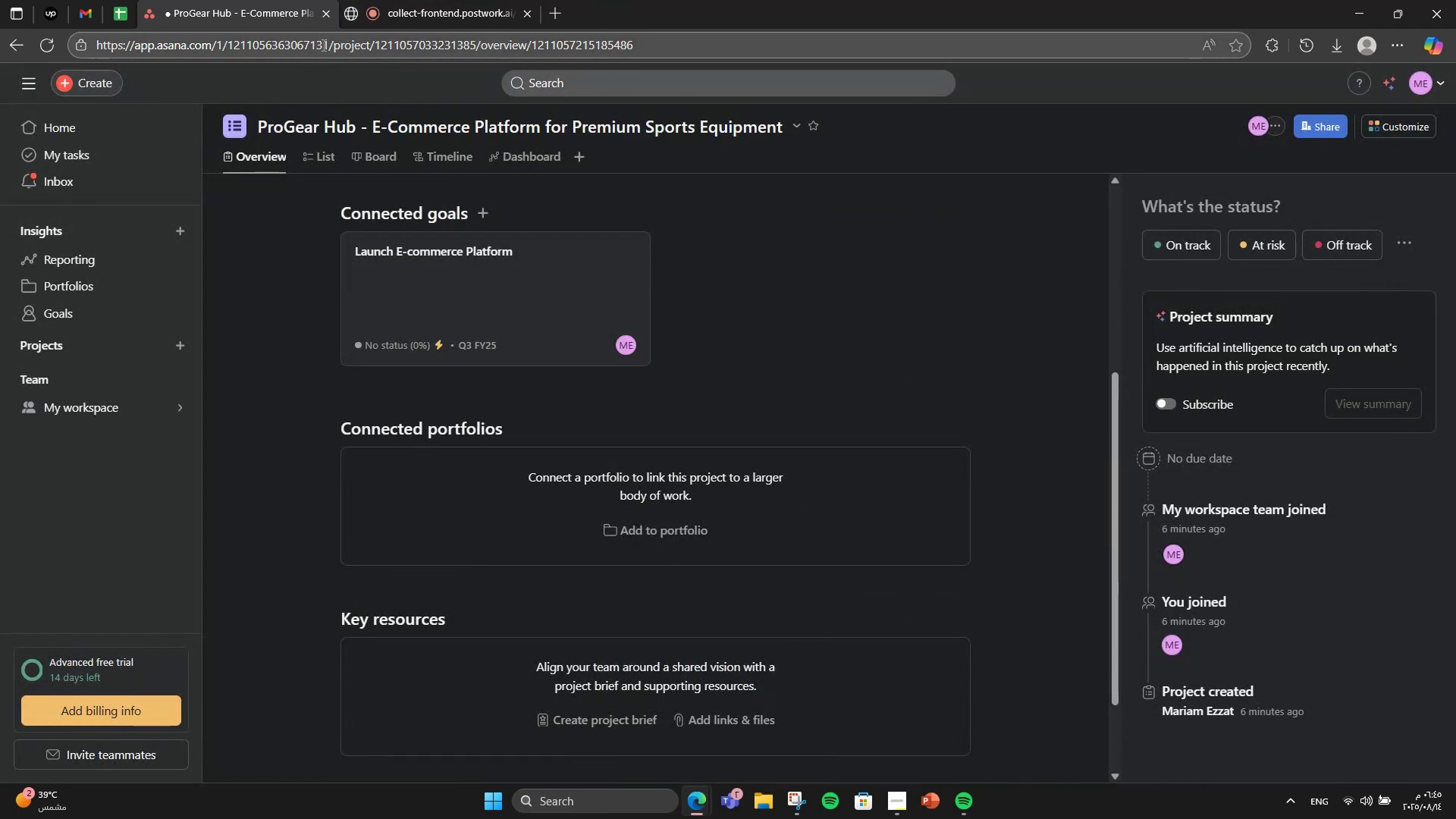 
left_click([485, 209])
 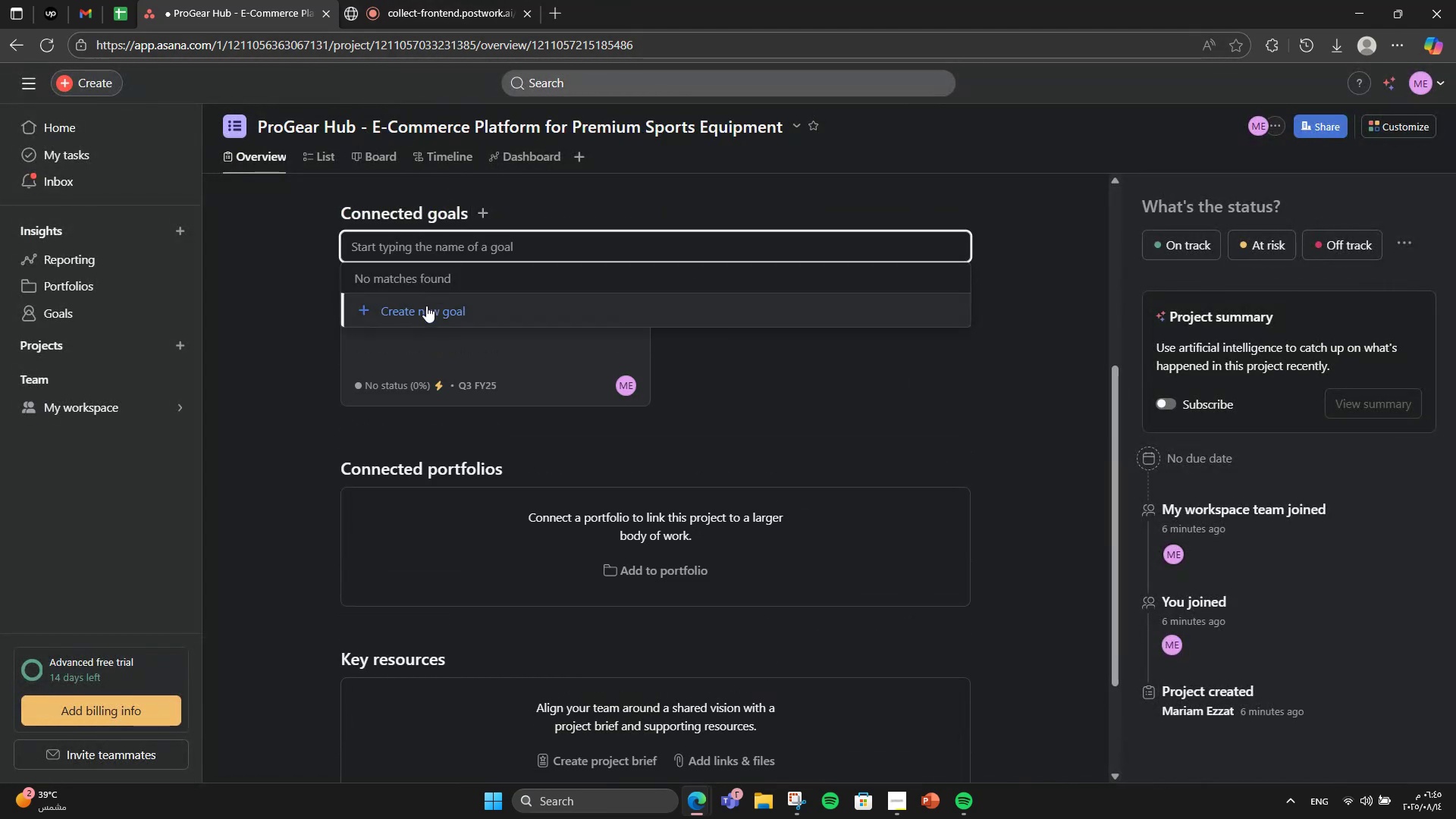 
left_click([425, 309])
 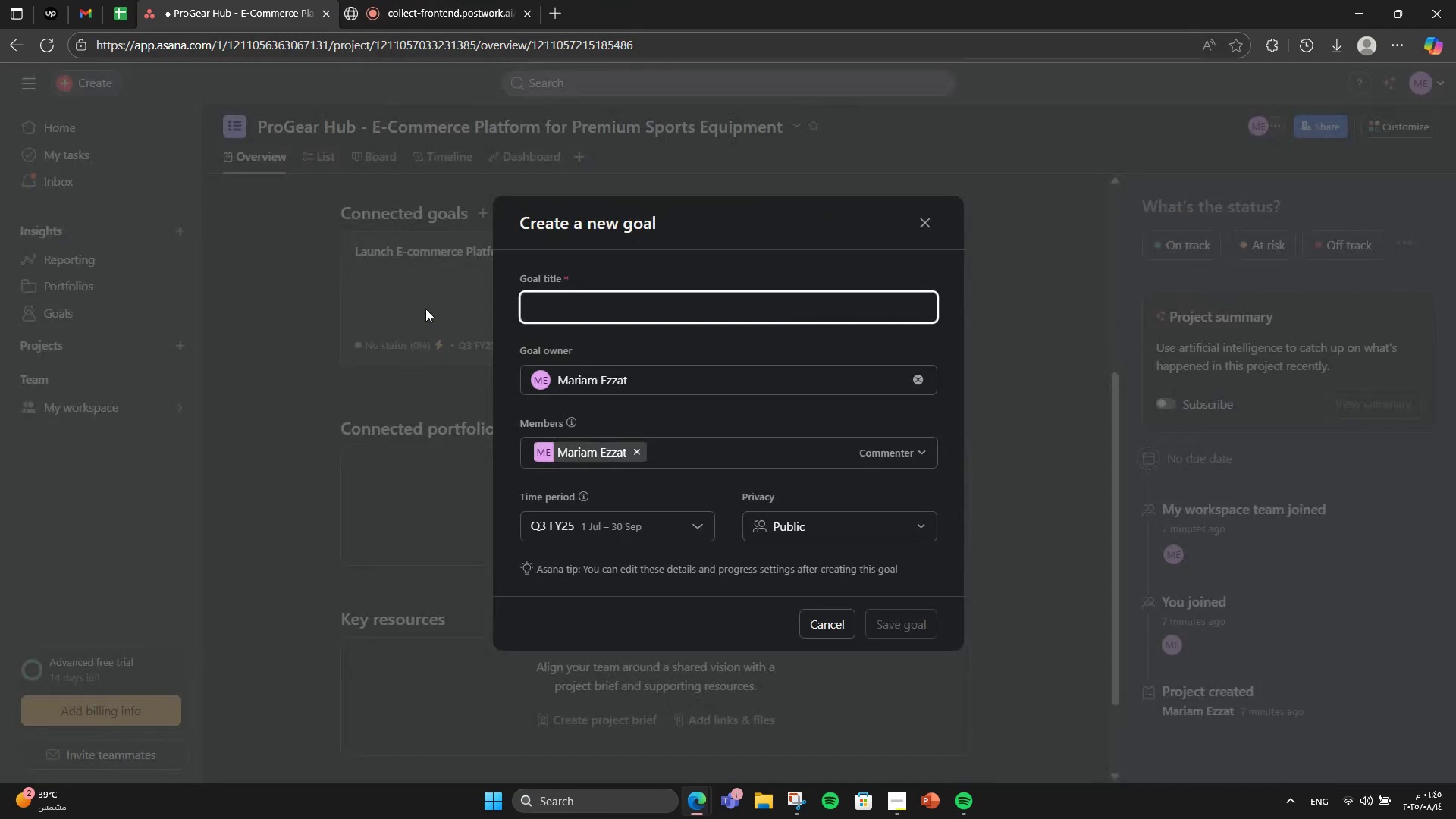 
type(Establish Brand & Partnerships)
 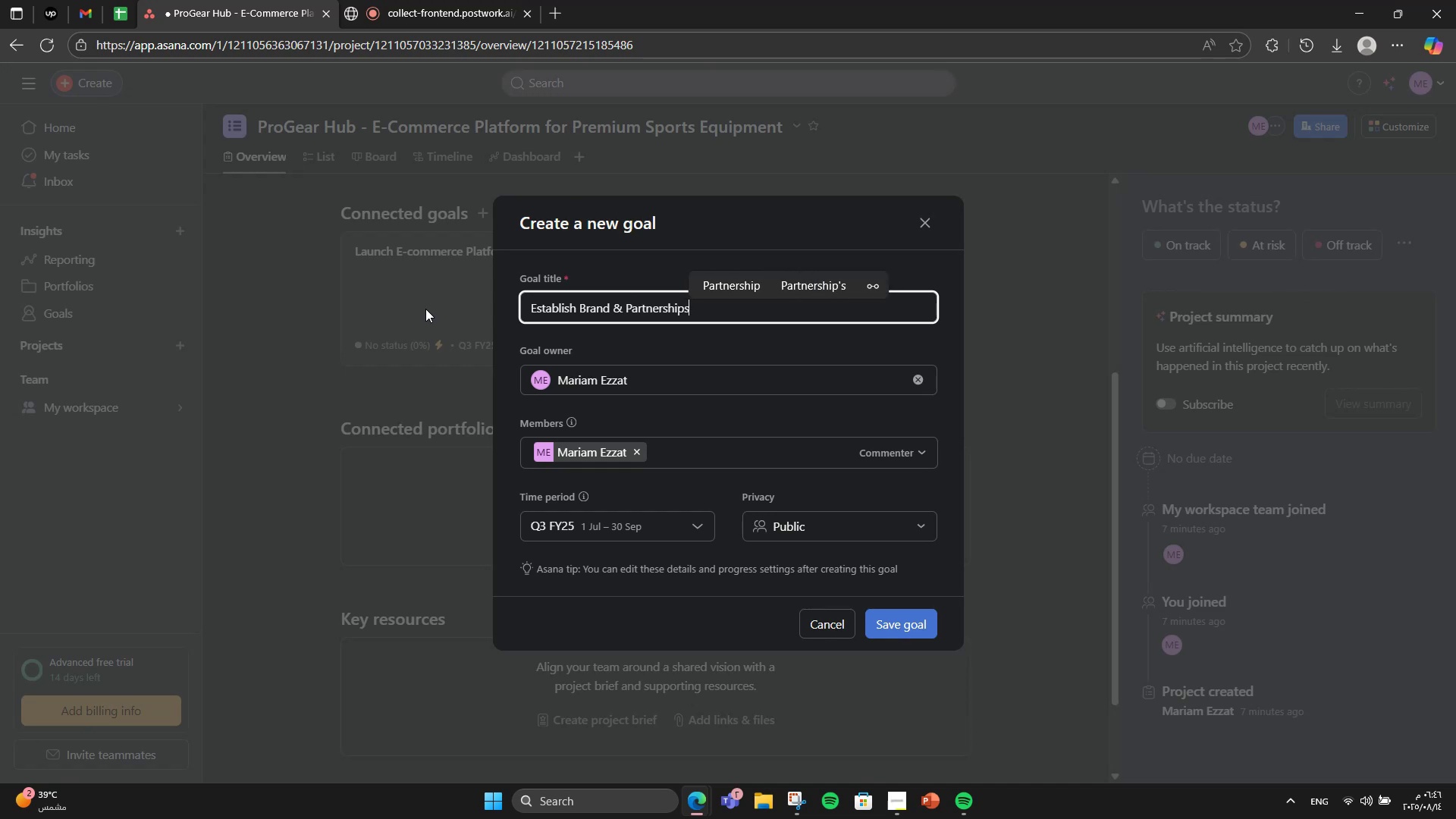 
left_click([882, 623])
 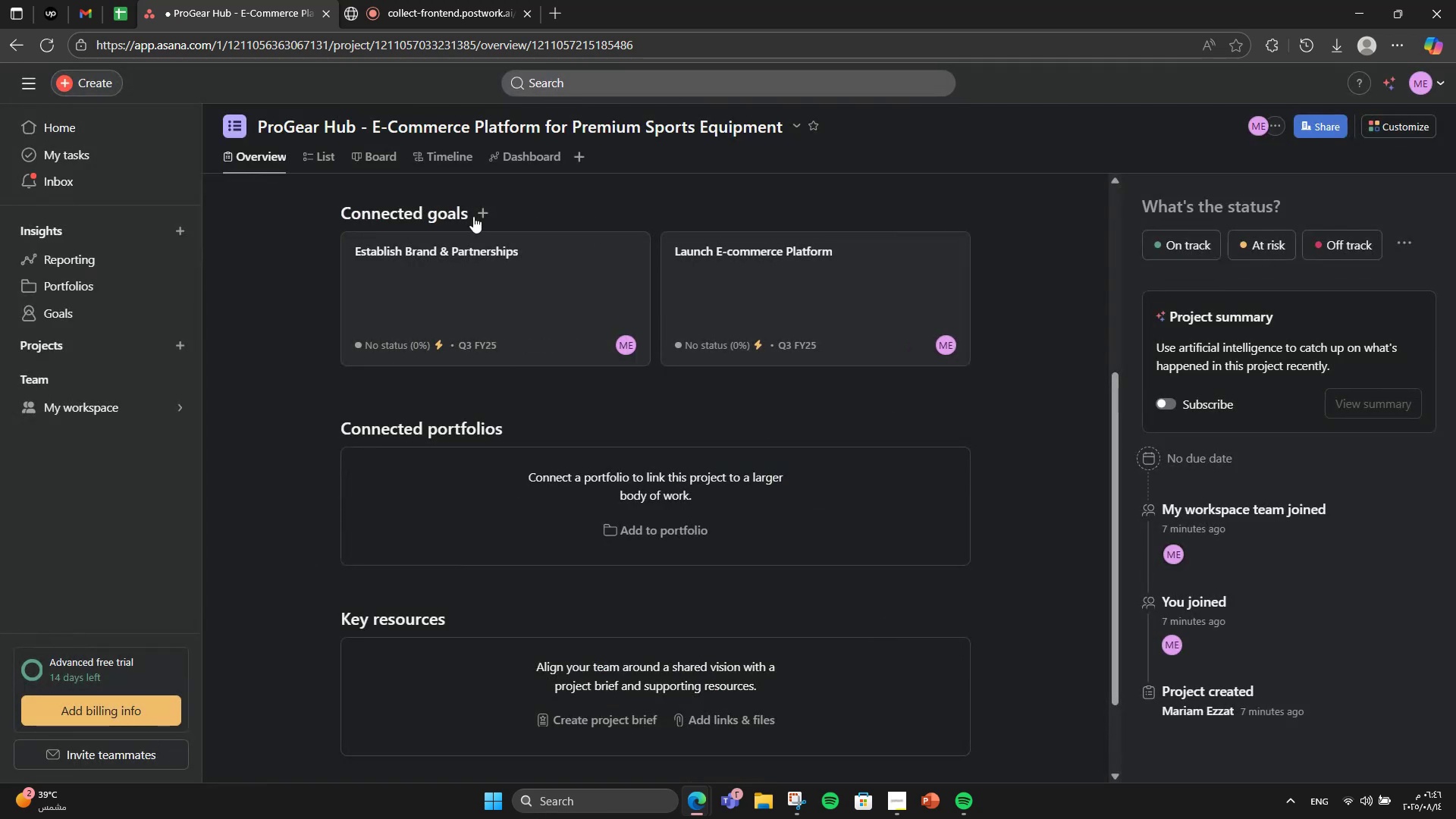 
left_click([485, 216])
 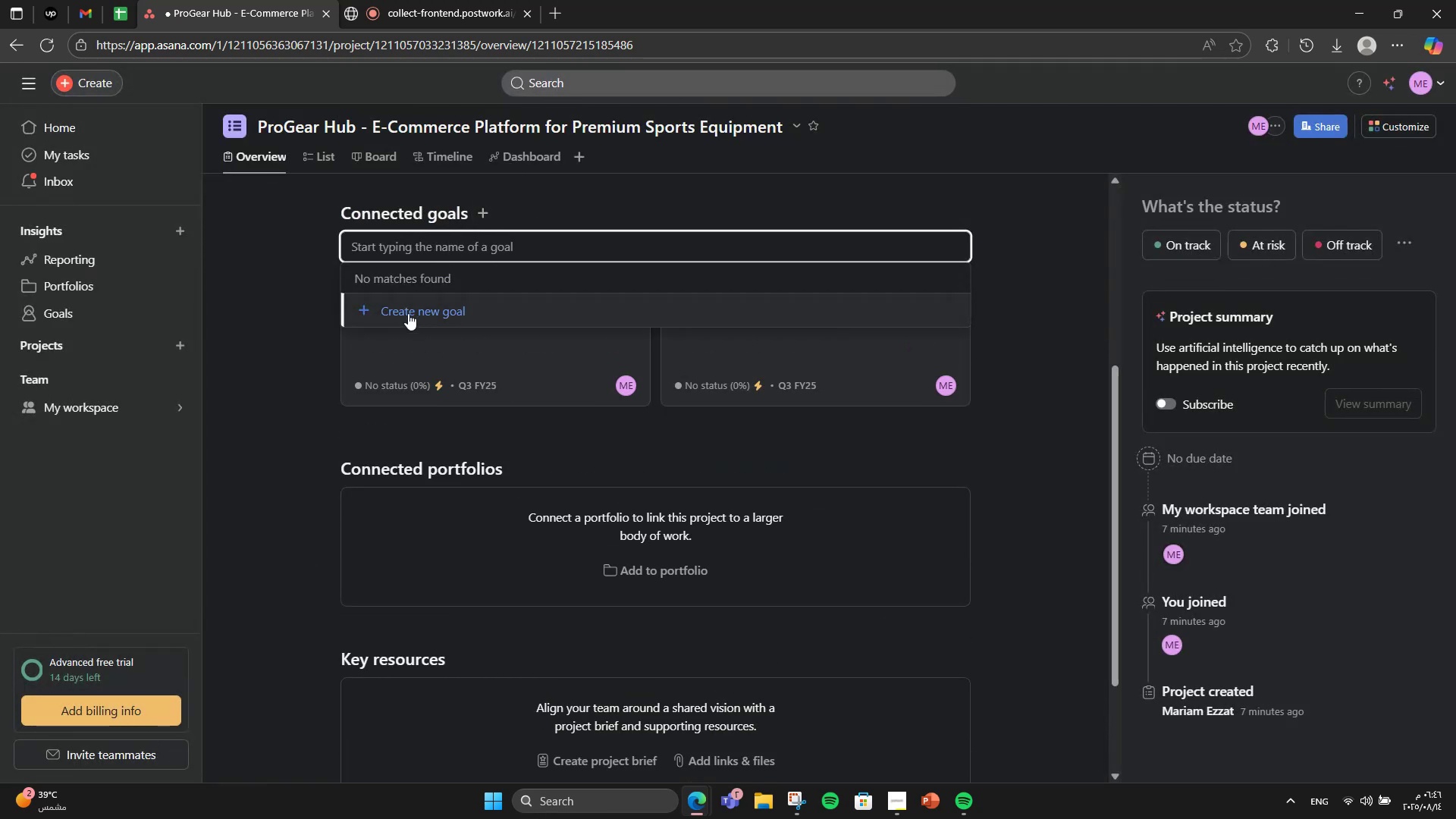 
left_click([408, 313])
 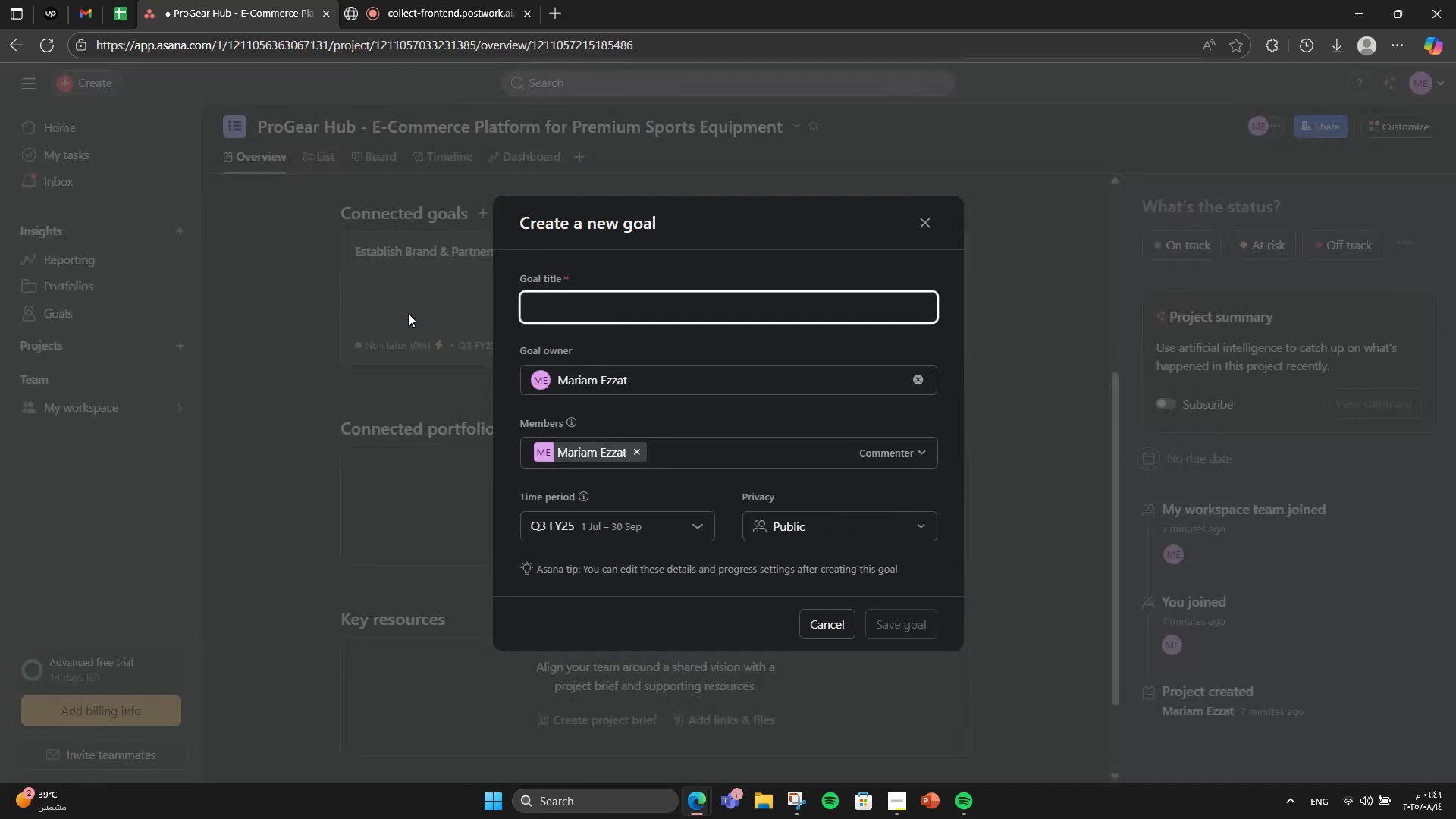 
type(Implement Logistics & Fulfillment)
 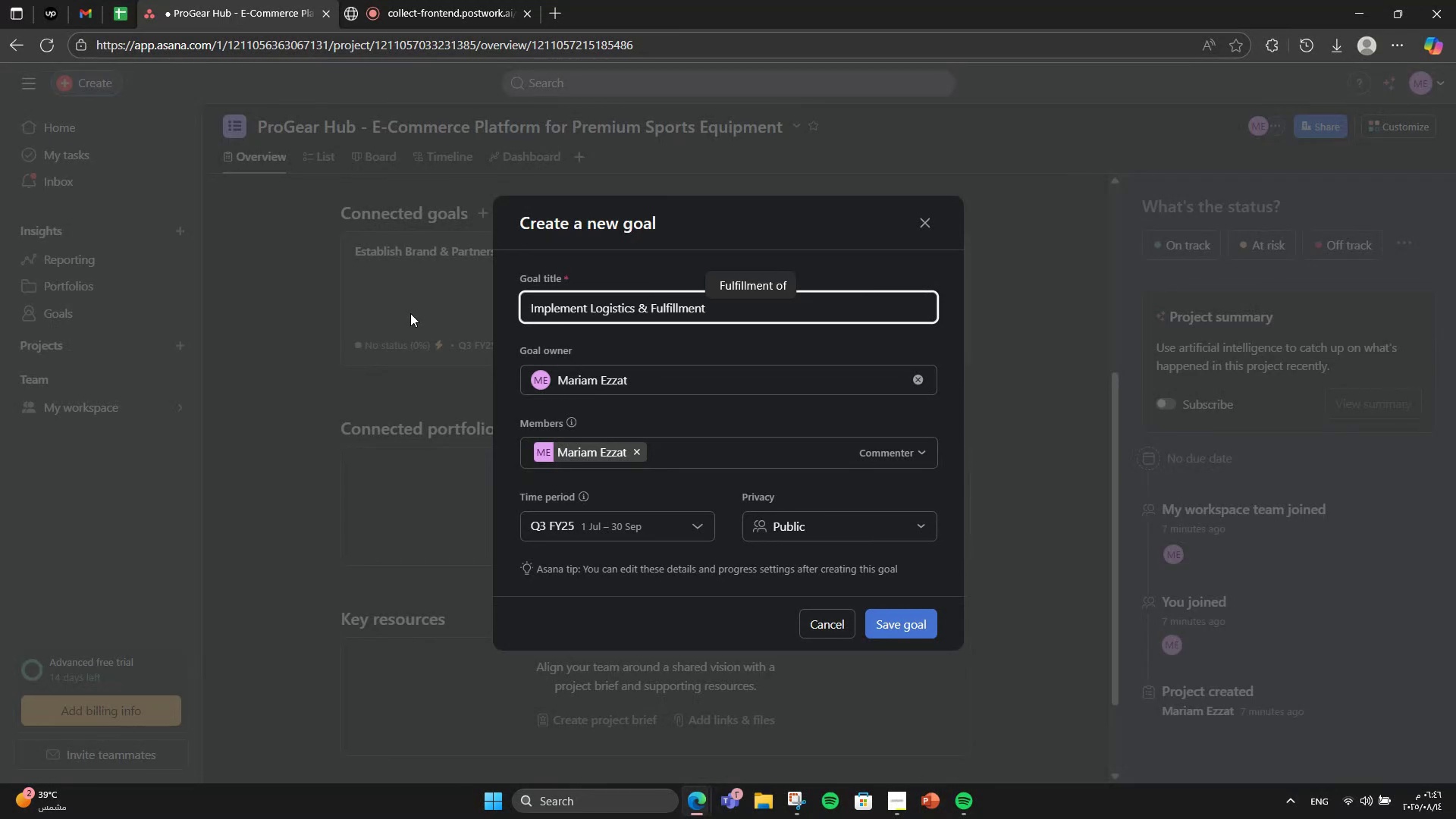 
left_click([866, 625])
 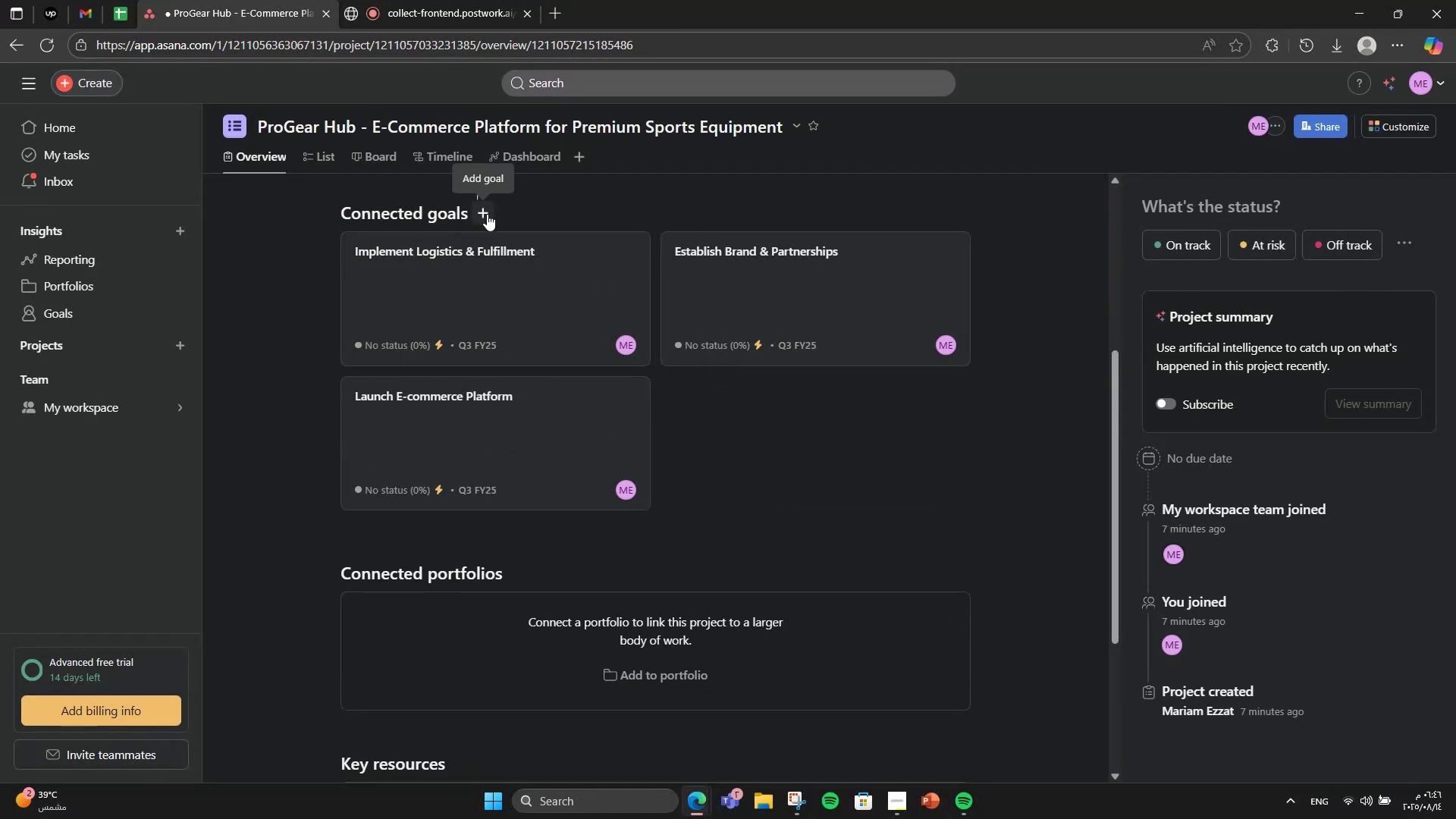 
left_click([487, 214])
 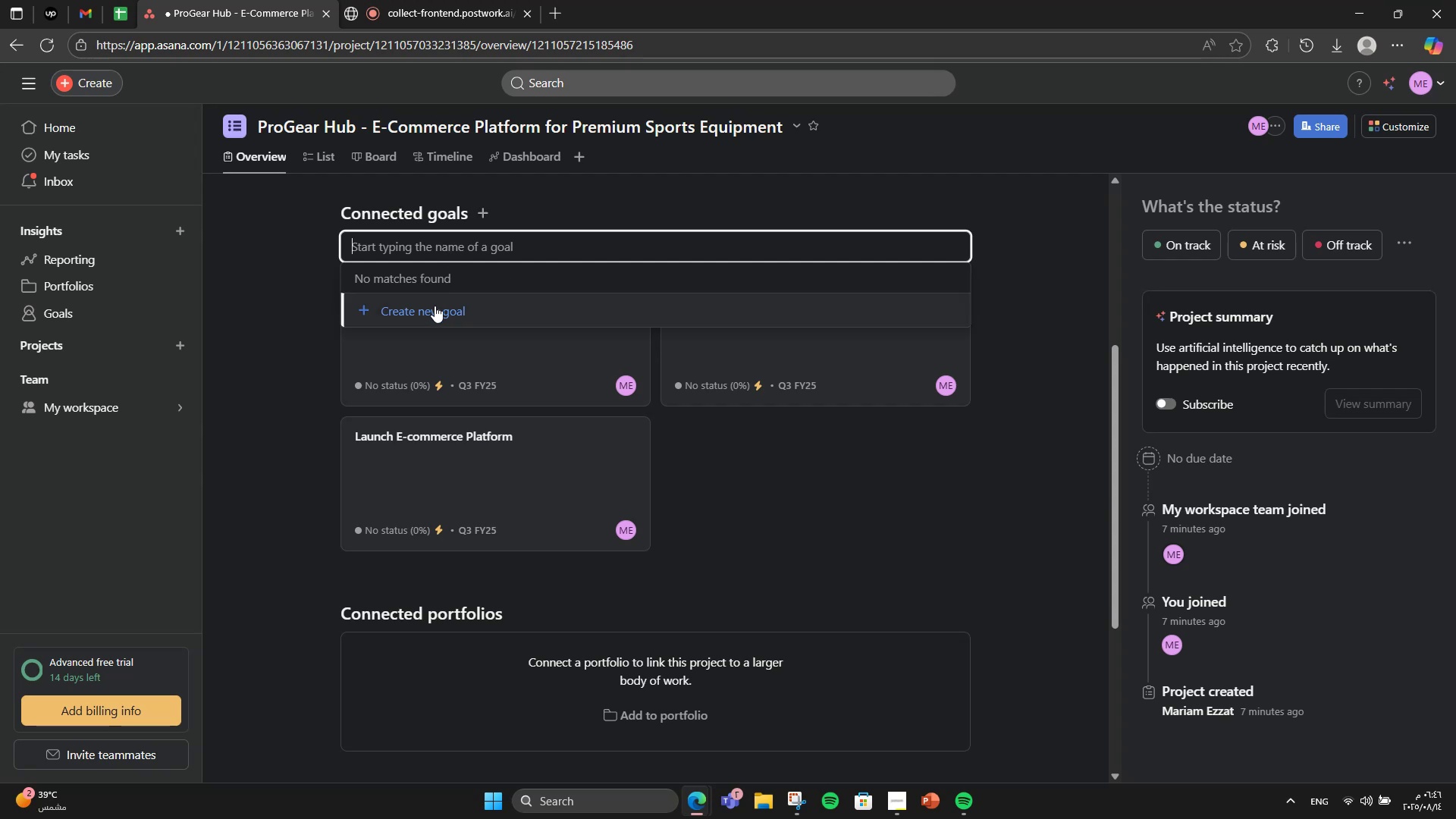 
left_click([435, 306])
 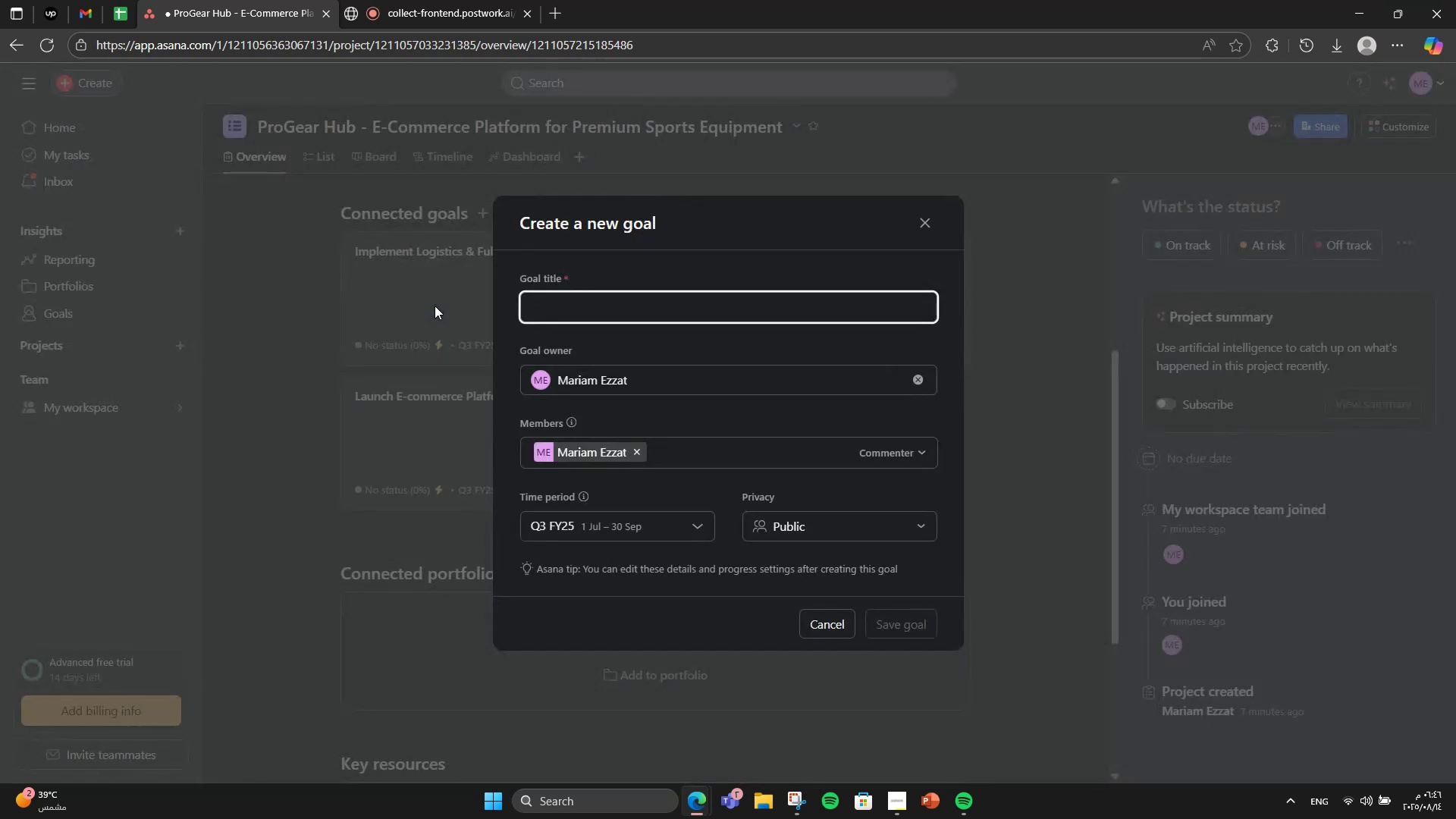 
type(Launch Marketing & Sales Strategy)
 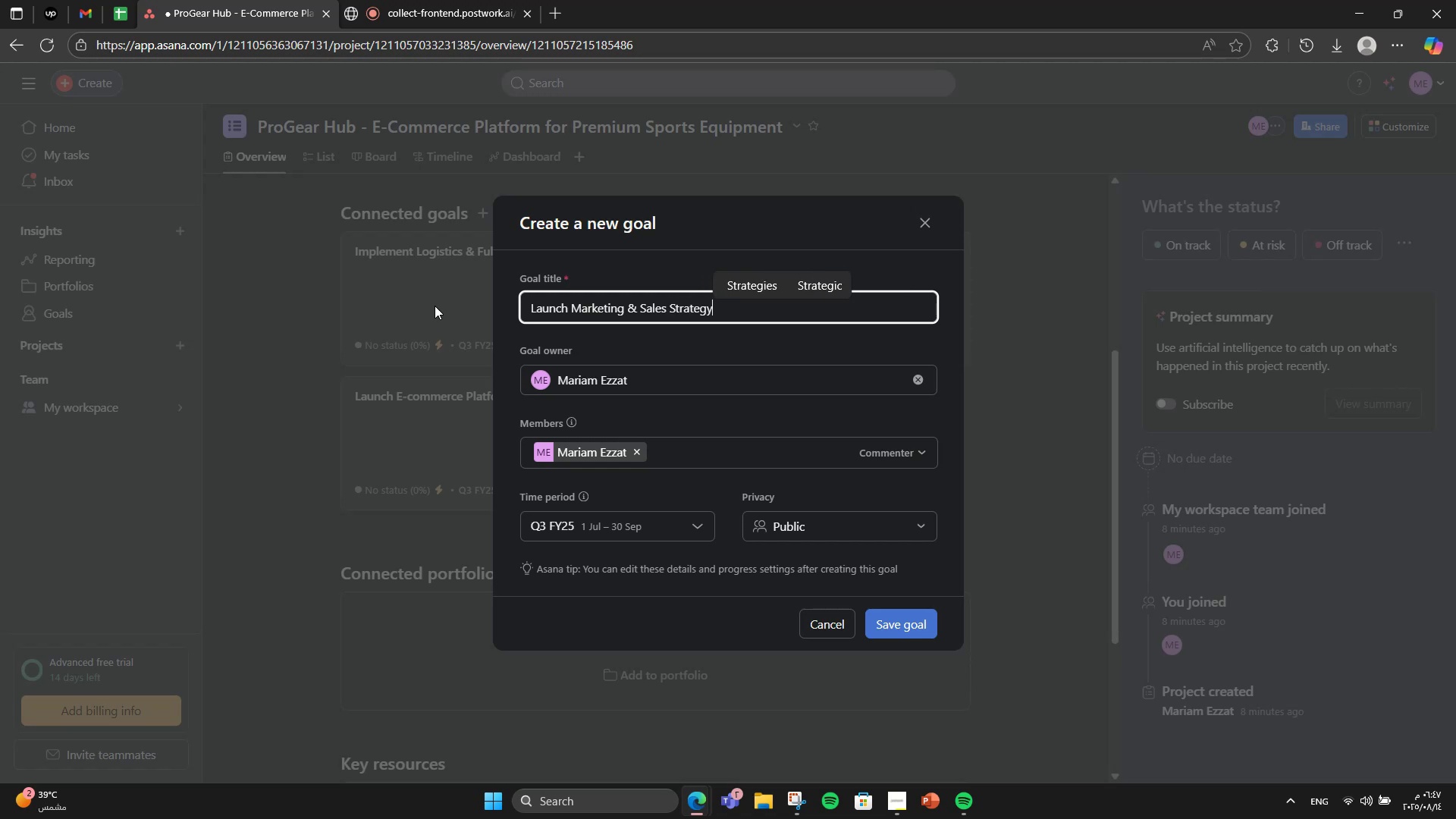 
left_click([930, 620])
 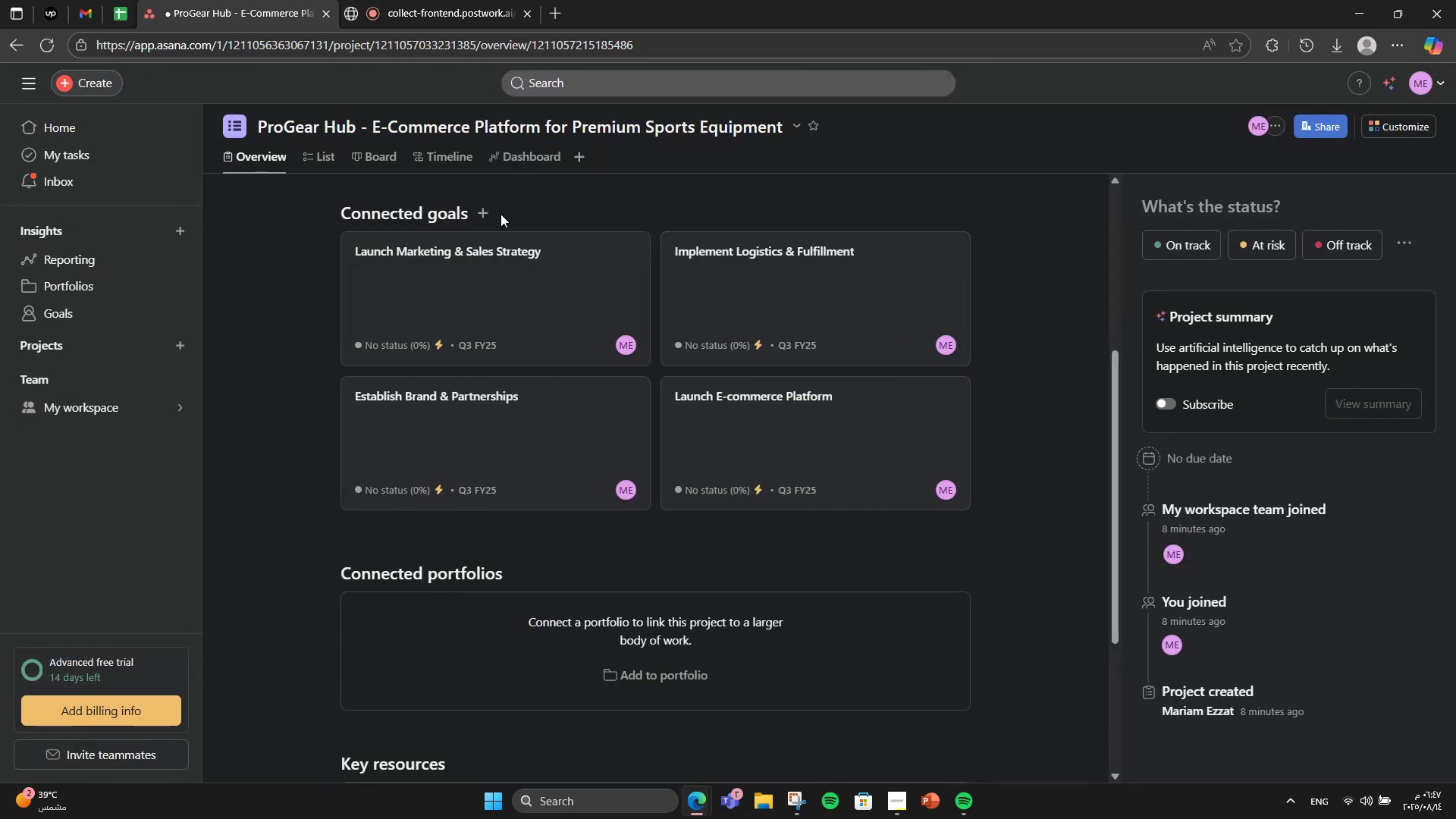 
left_click([482, 210])
 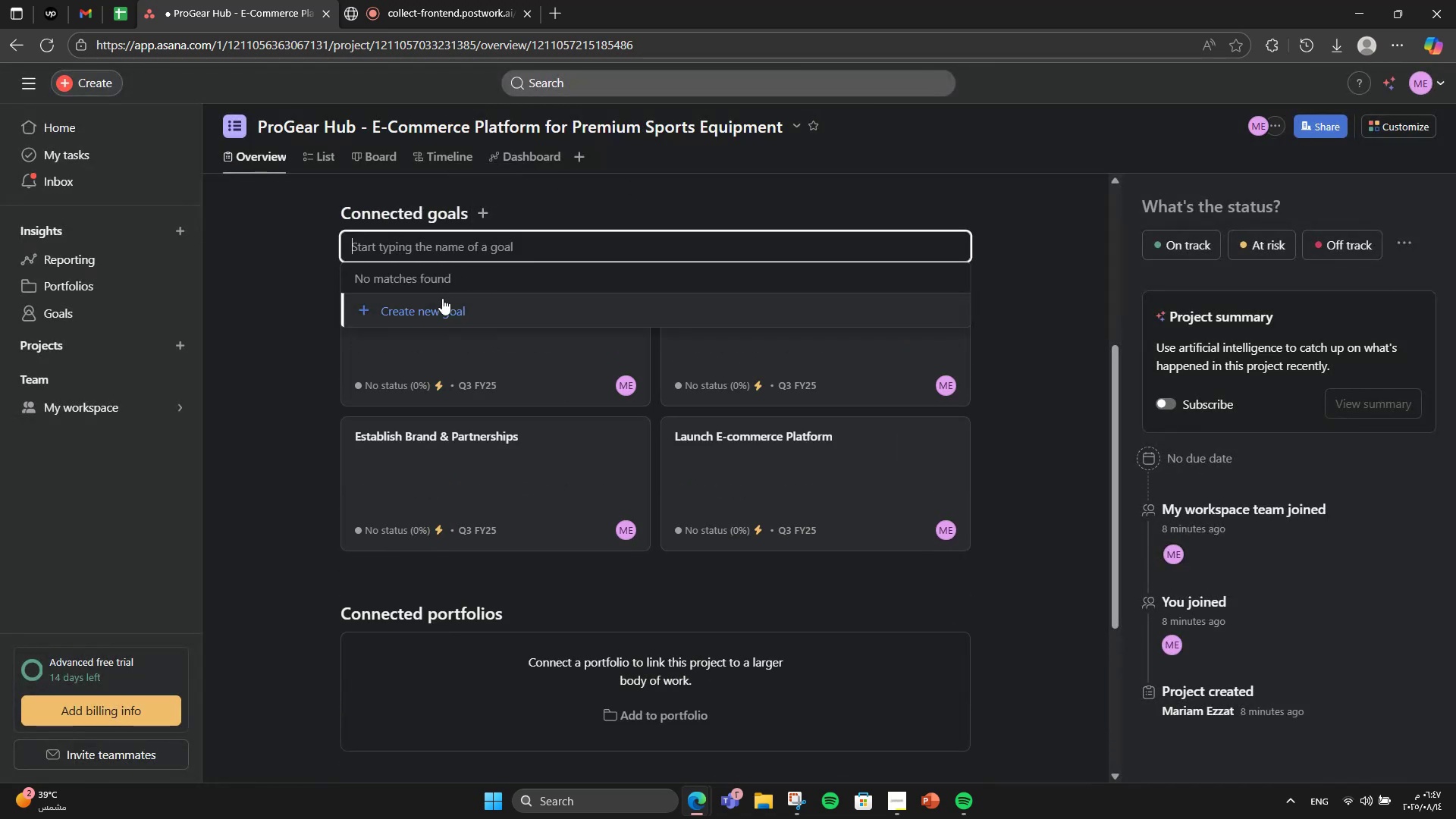 
left_click([442, 298])
 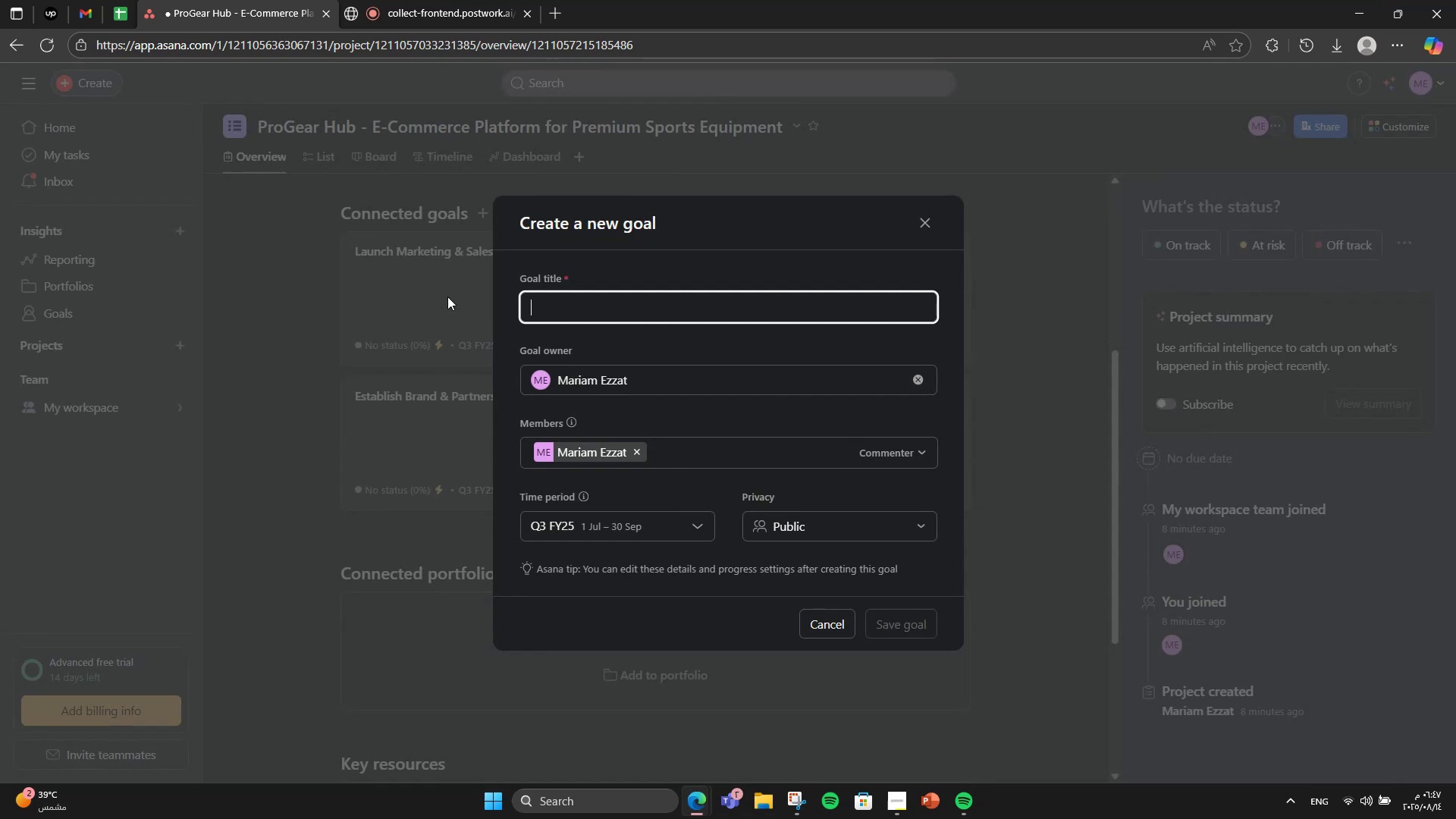 
type(Deliver Excellent Customer Experience)
 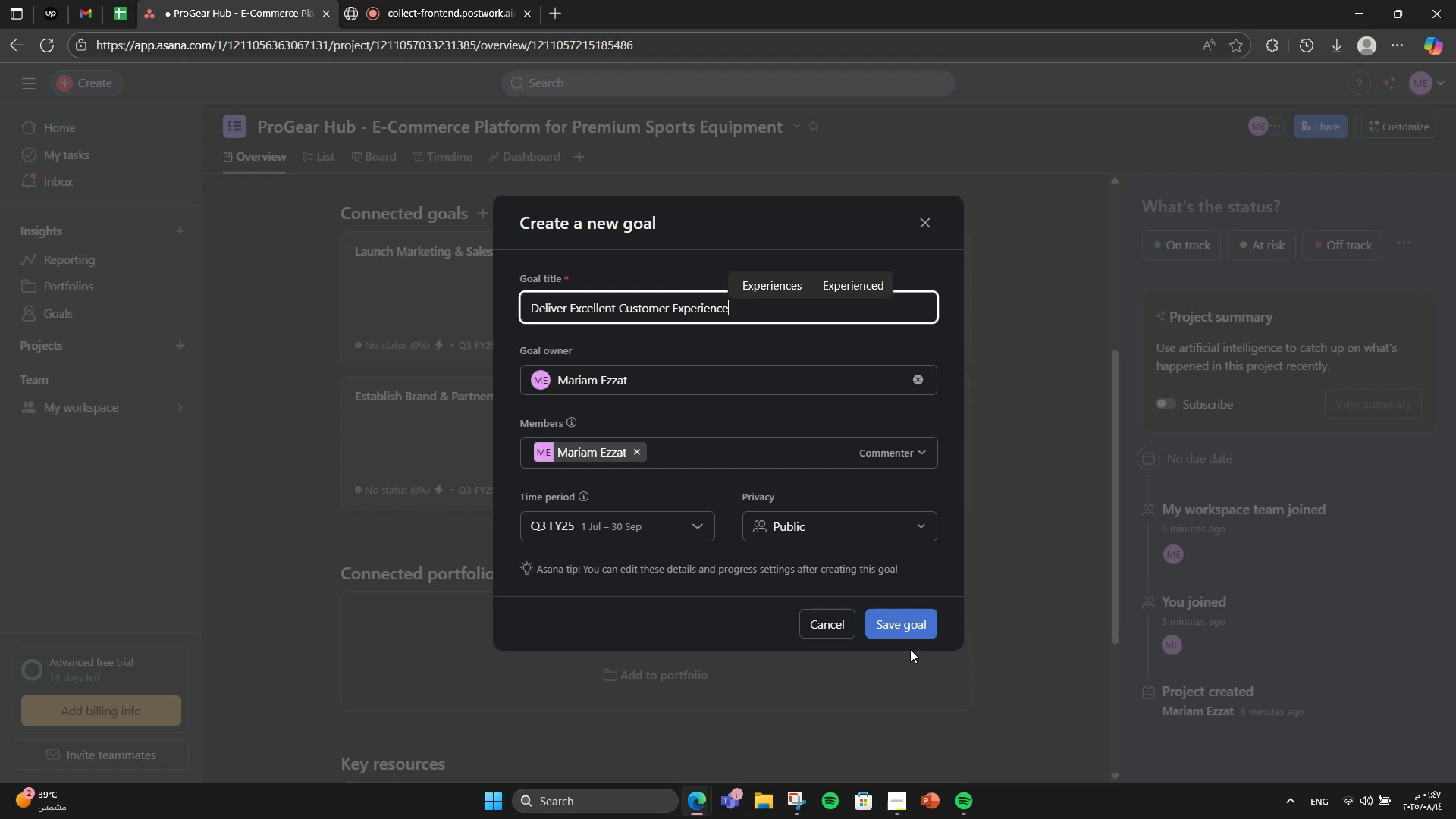 
left_click([949, 598])
 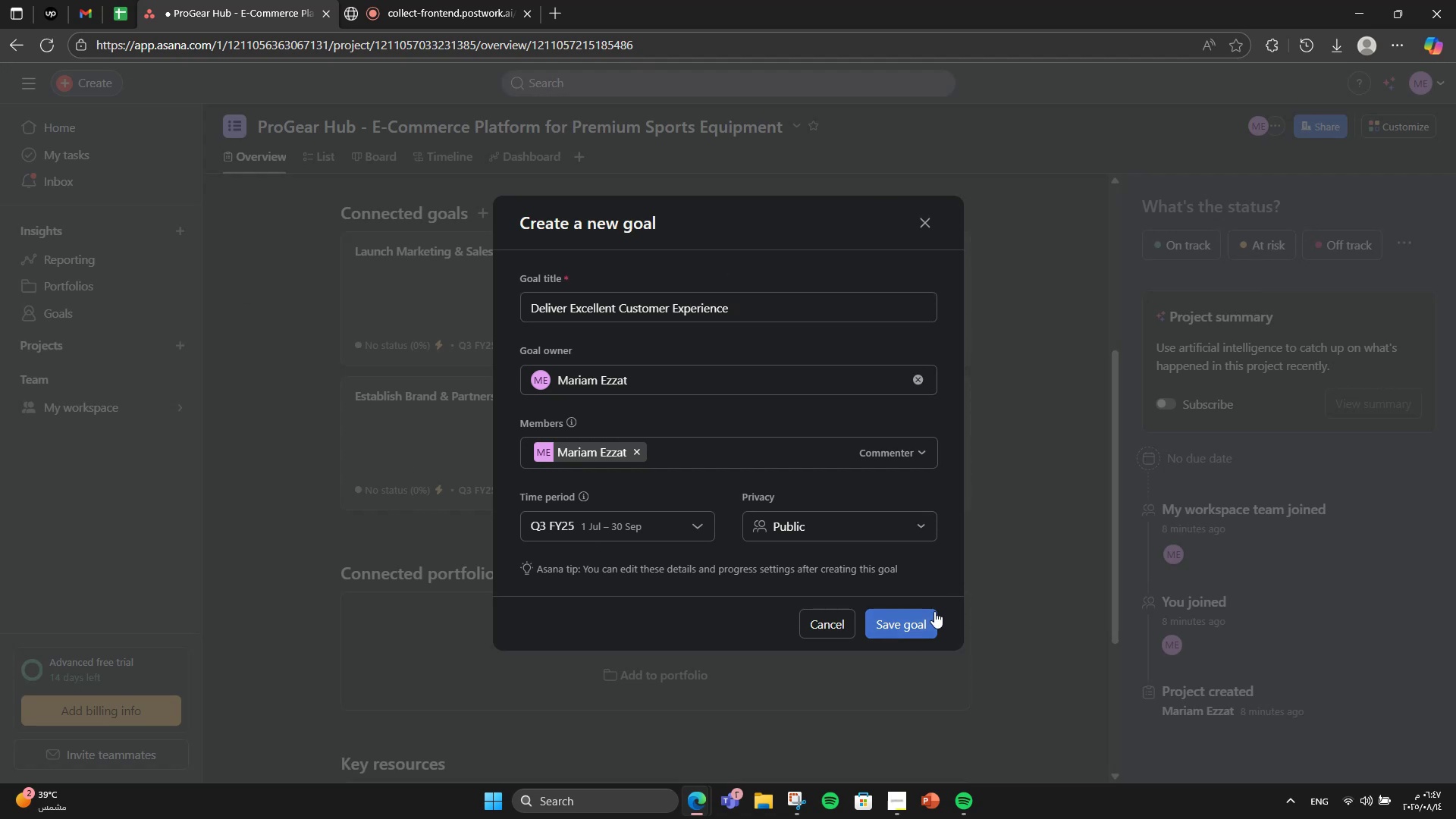 
left_click([934, 611])
 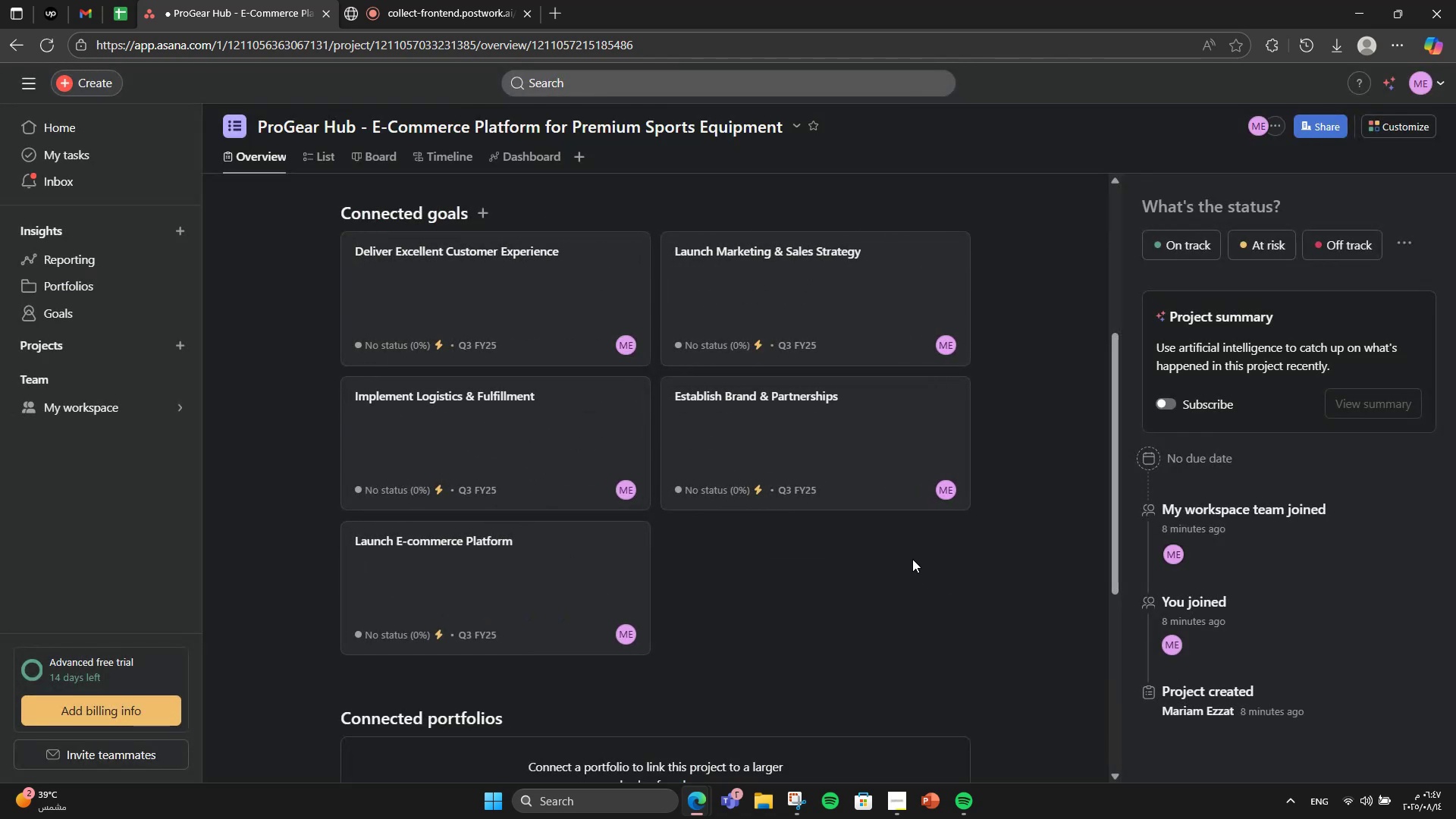 
wait(9.04)
 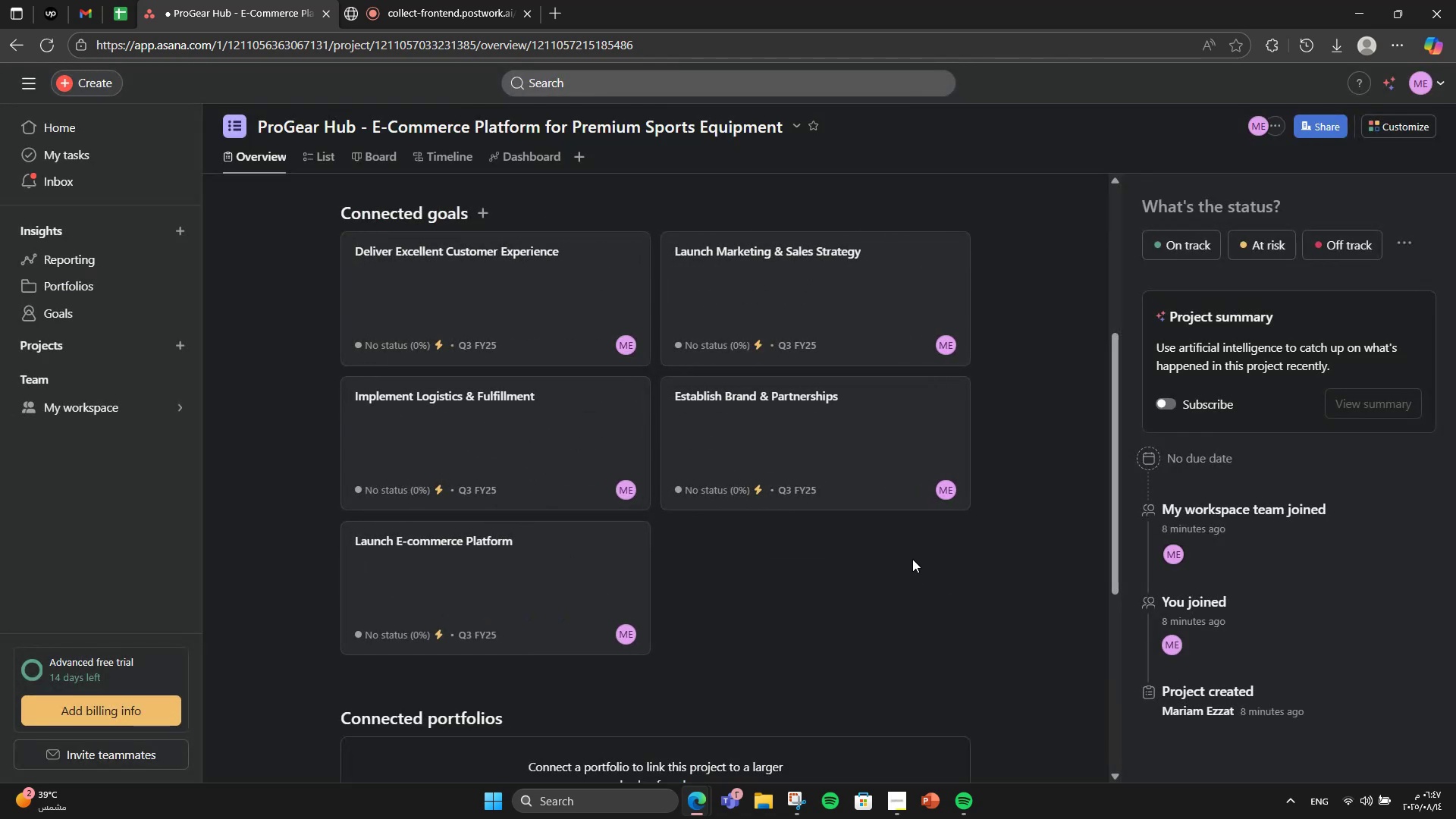 
left_click([529, 579])
 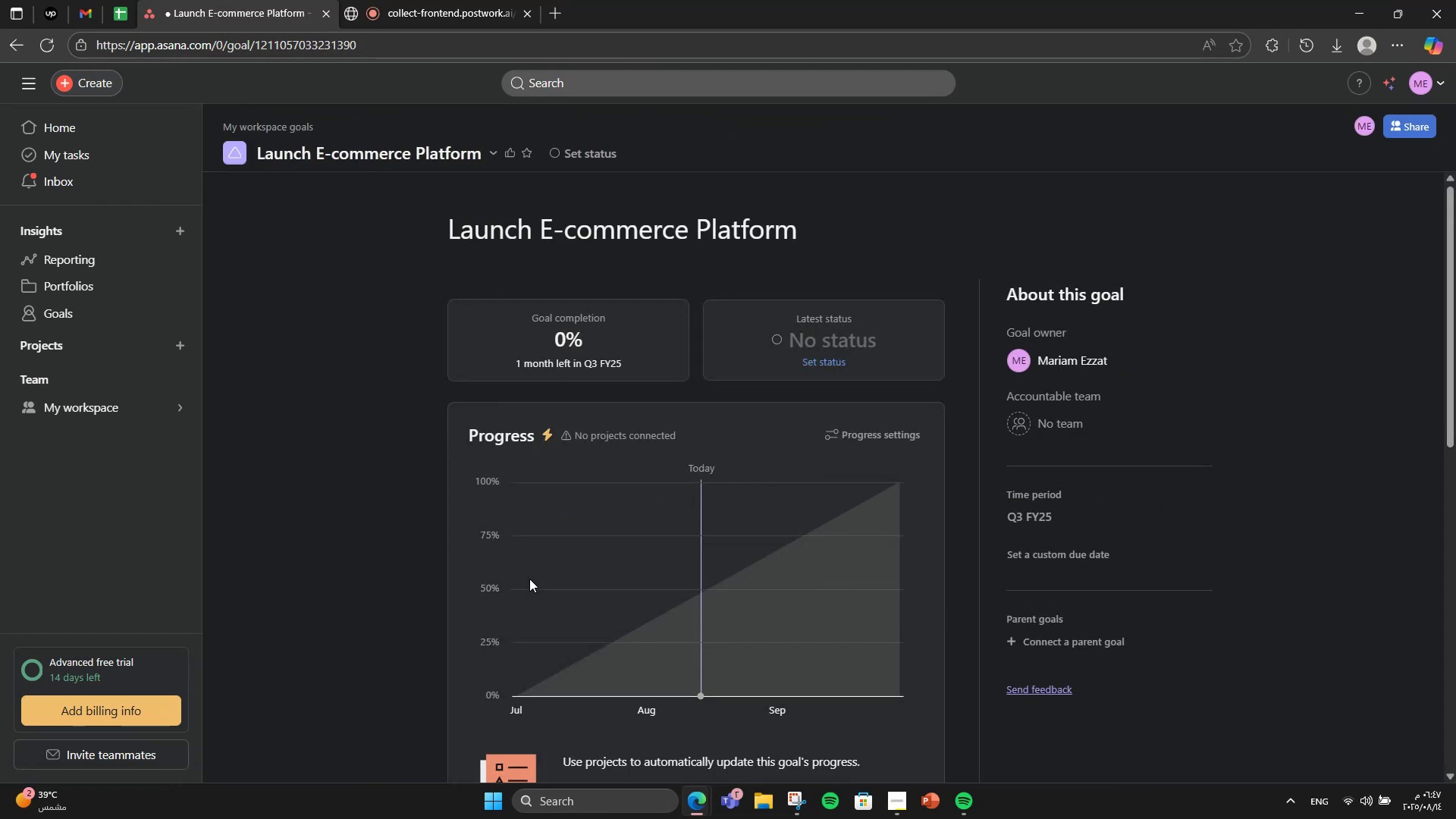 
scroll: coordinate [529, 579], scroll_direction: down, amount: 3.0
 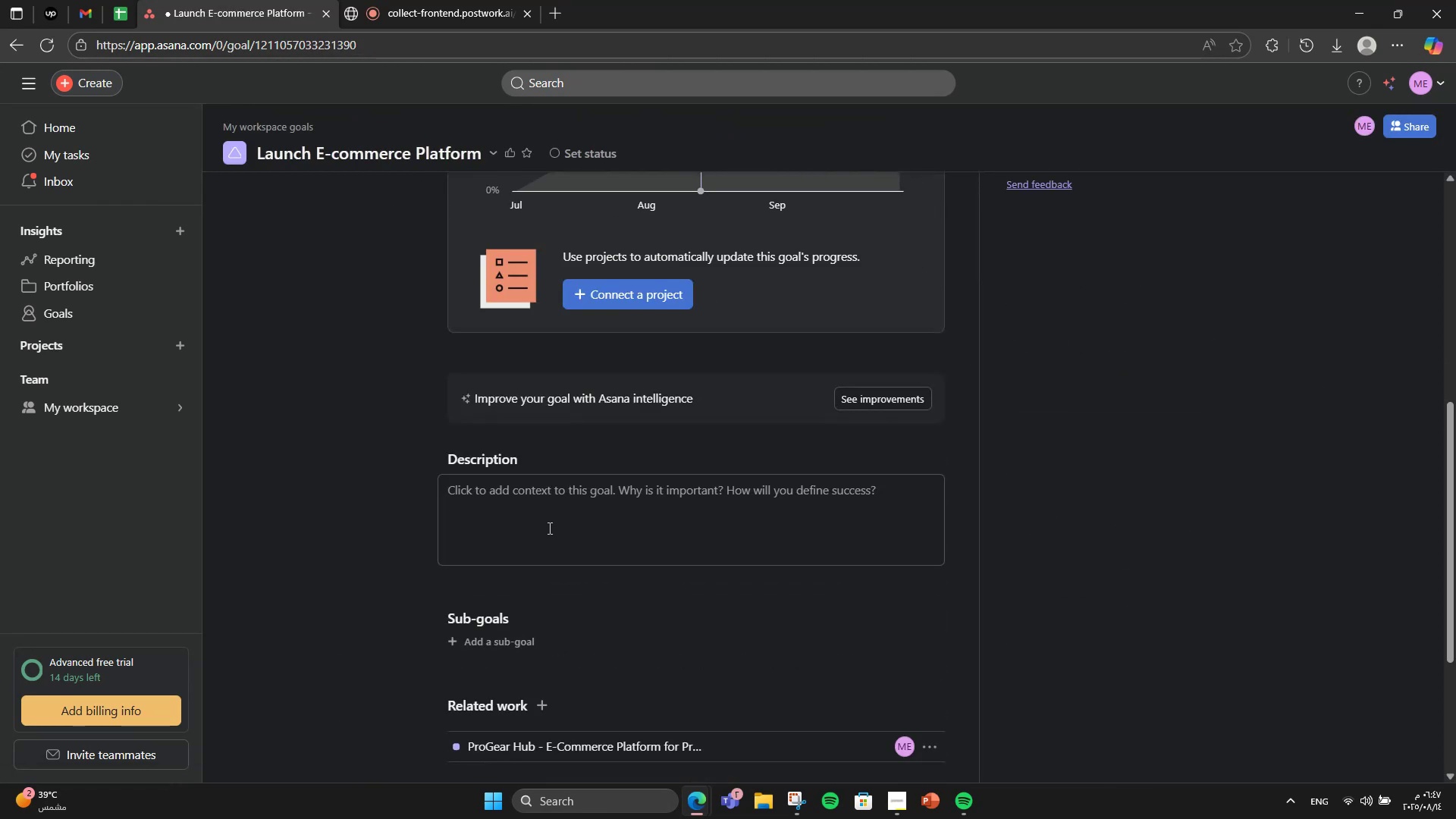 
left_click([548, 528])
 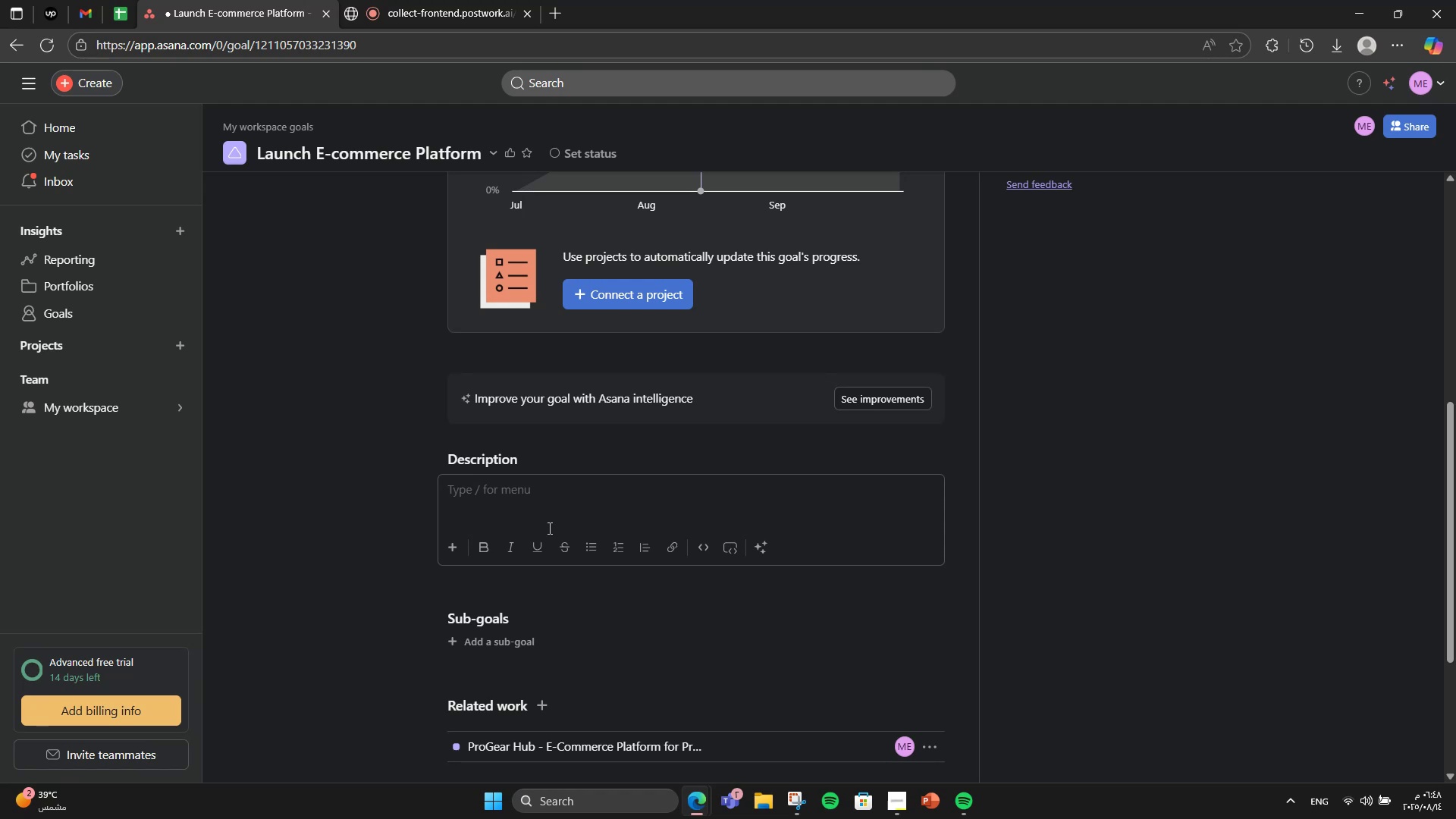 
type(Build and p)
key(Backspace)
type(deploy a secure )
key(Backspace)
type(, user-friendly website and mobile ap with core shopping features.)
 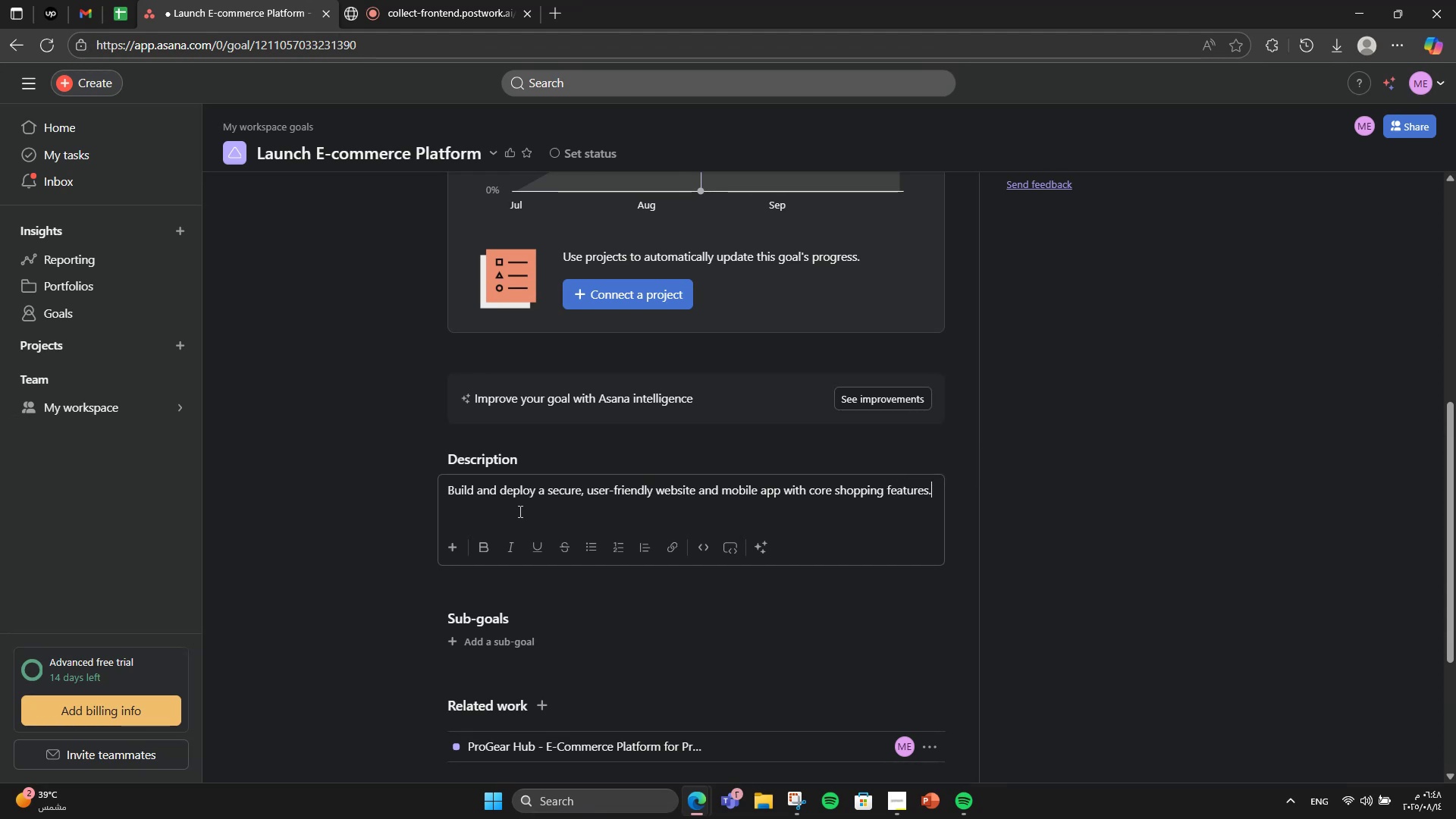 
scroll: coordinate [519, 511], scroll_direction: down, amount: 4.0
 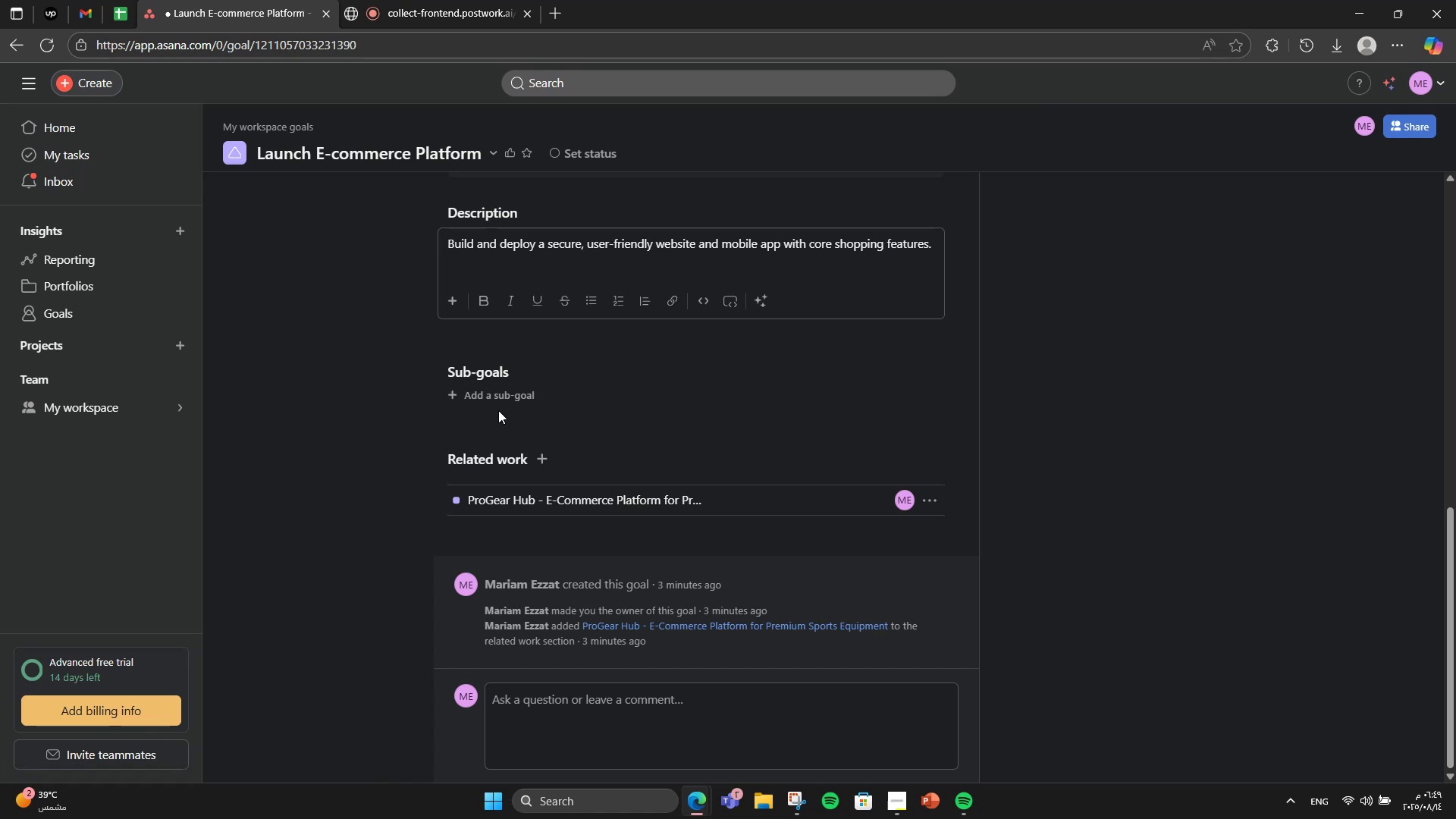 
left_click([498, 405])
 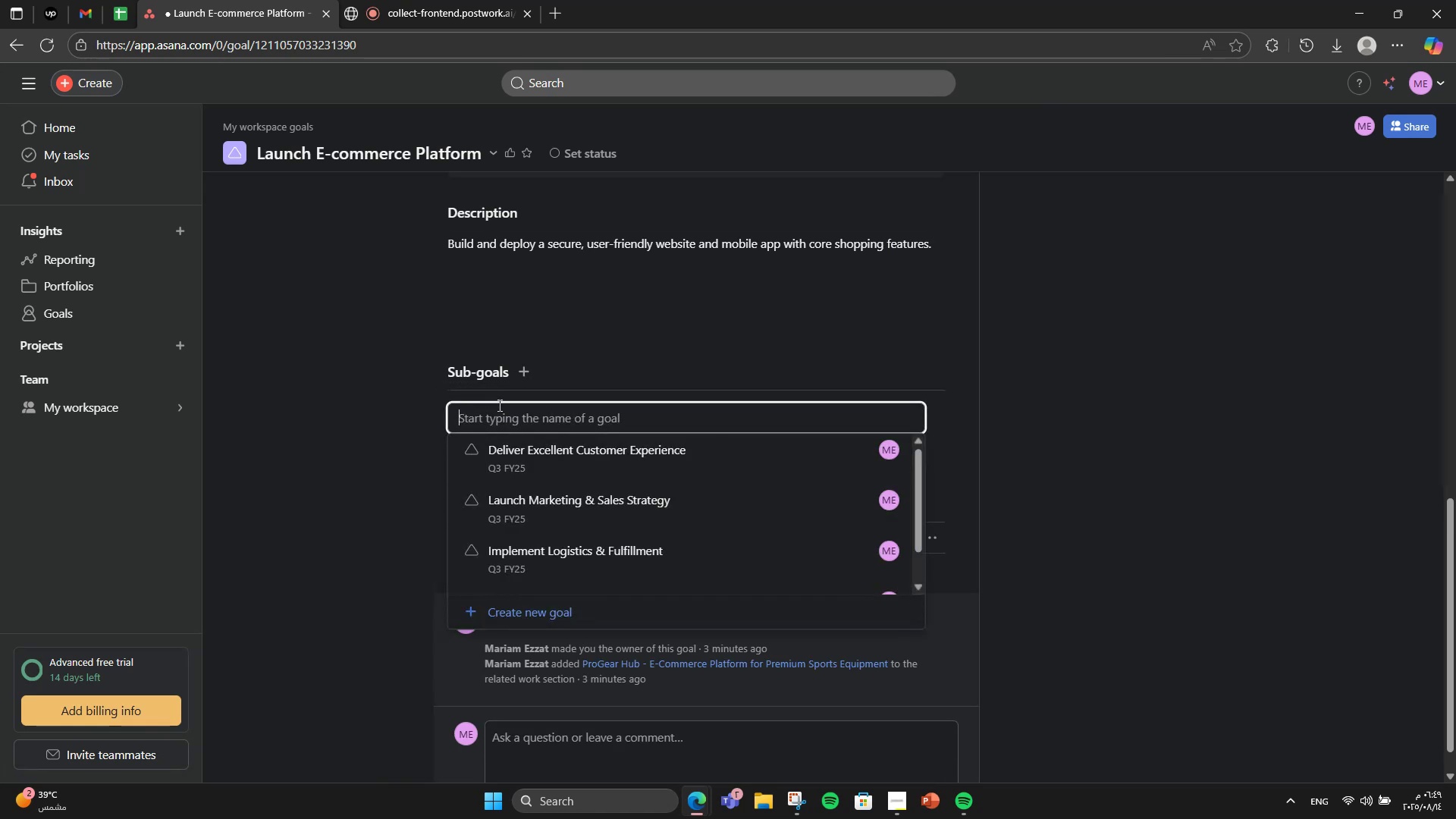 
type(Developproductcatalog system)
 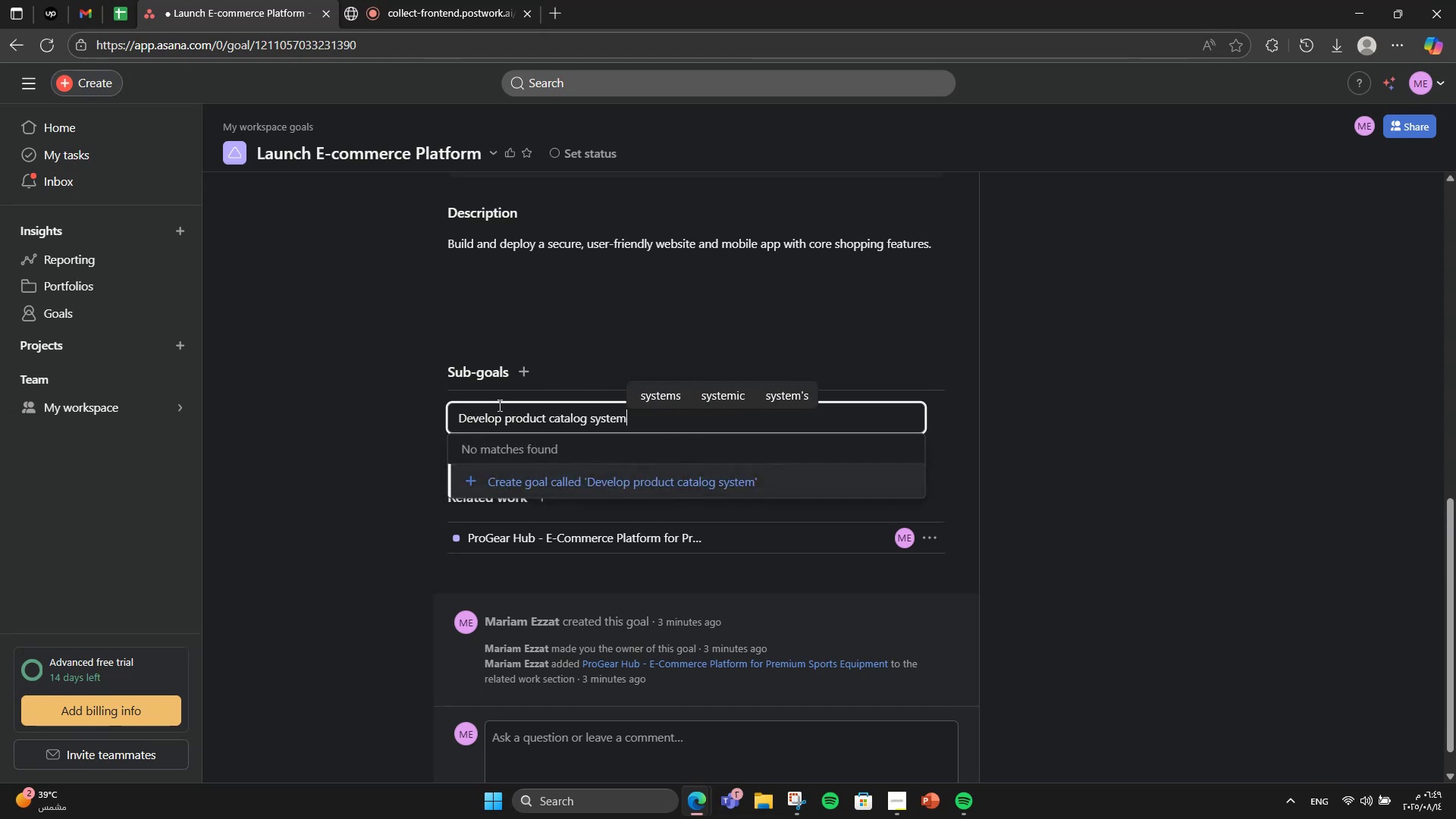 
left_click([695, 478])
 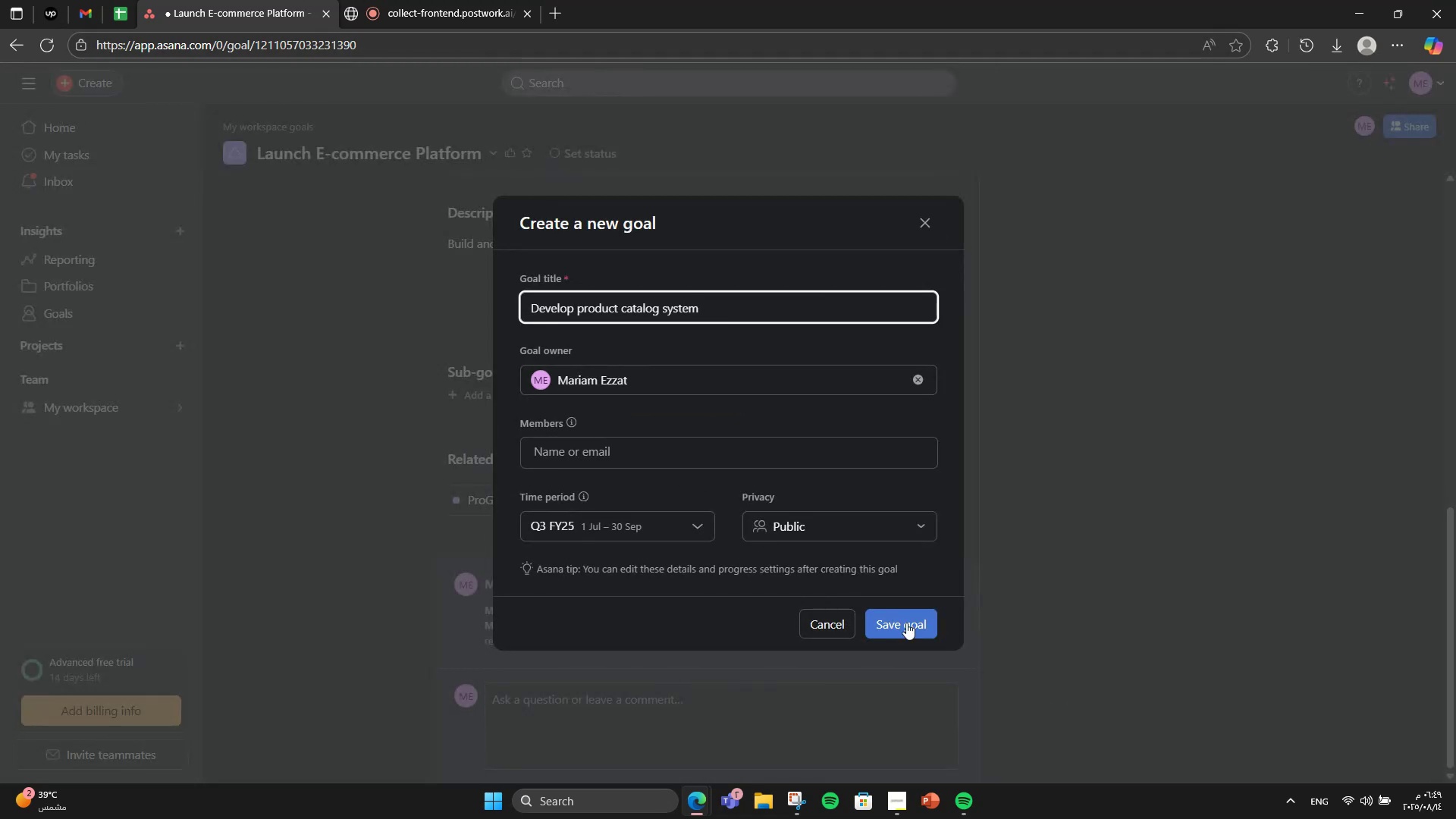 
left_click([905, 622])
 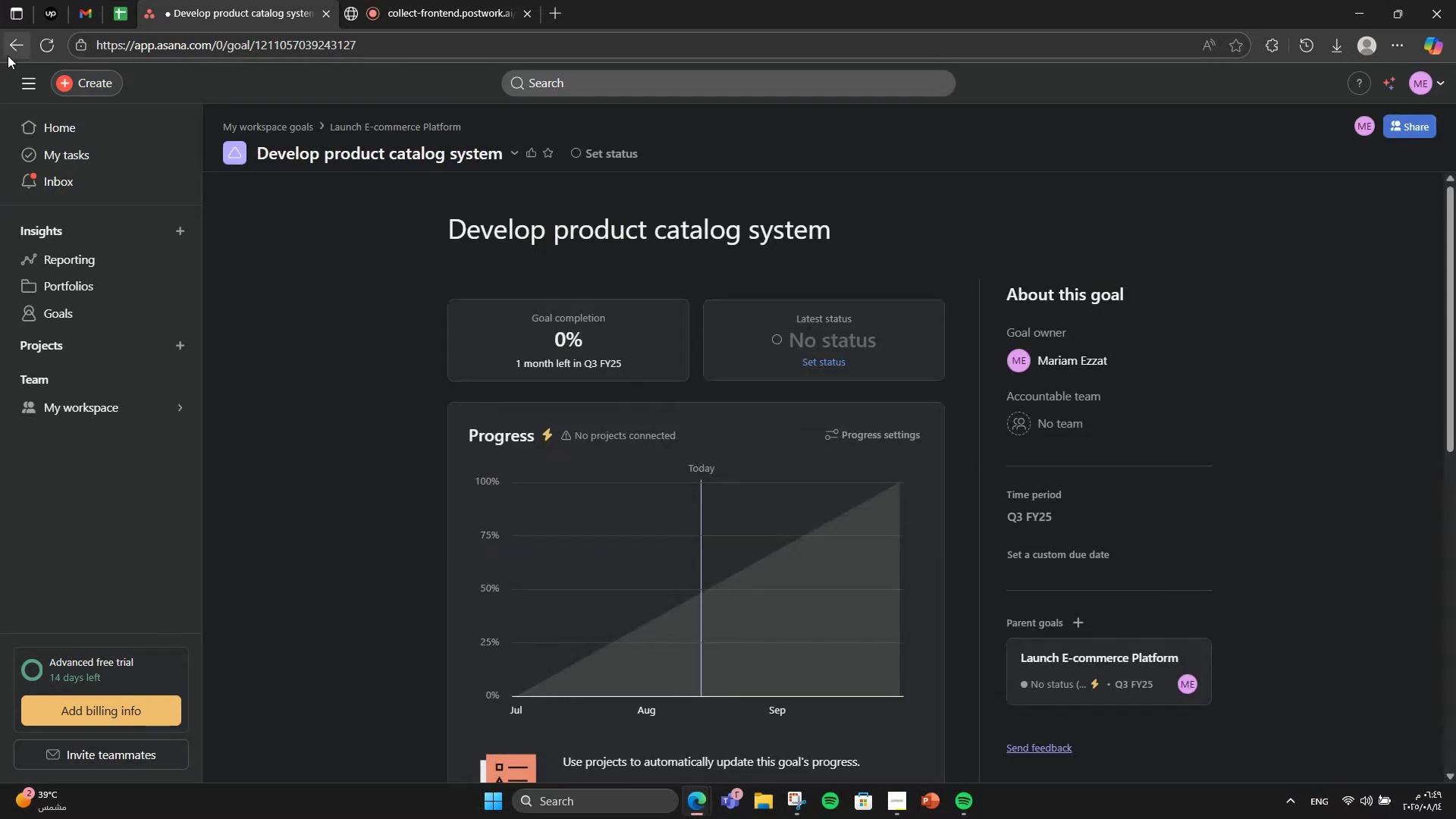 
left_click([8, 55])
 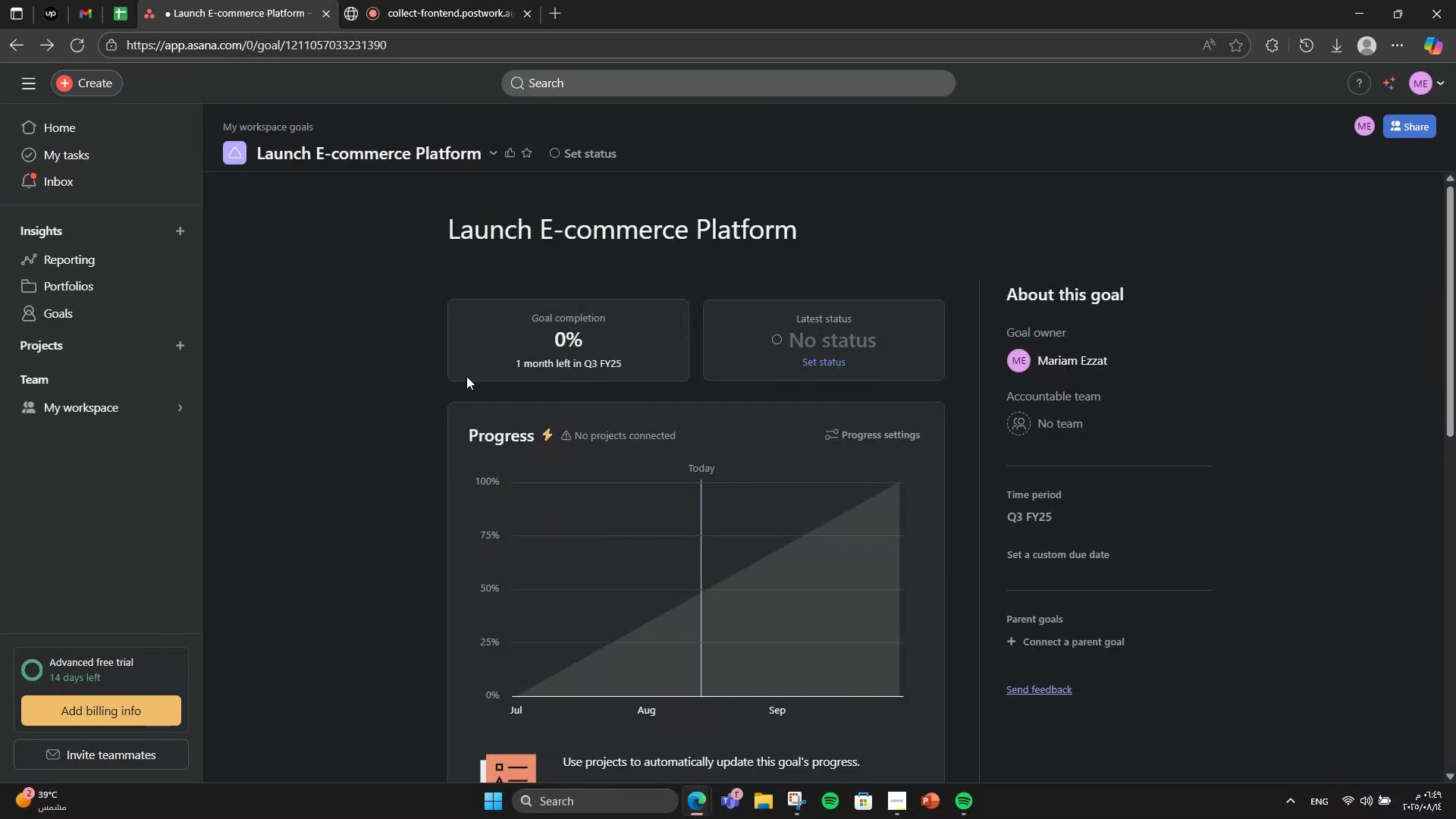 
scroll: coordinate [833, 528], scroll_direction: down, amount: 7.0
 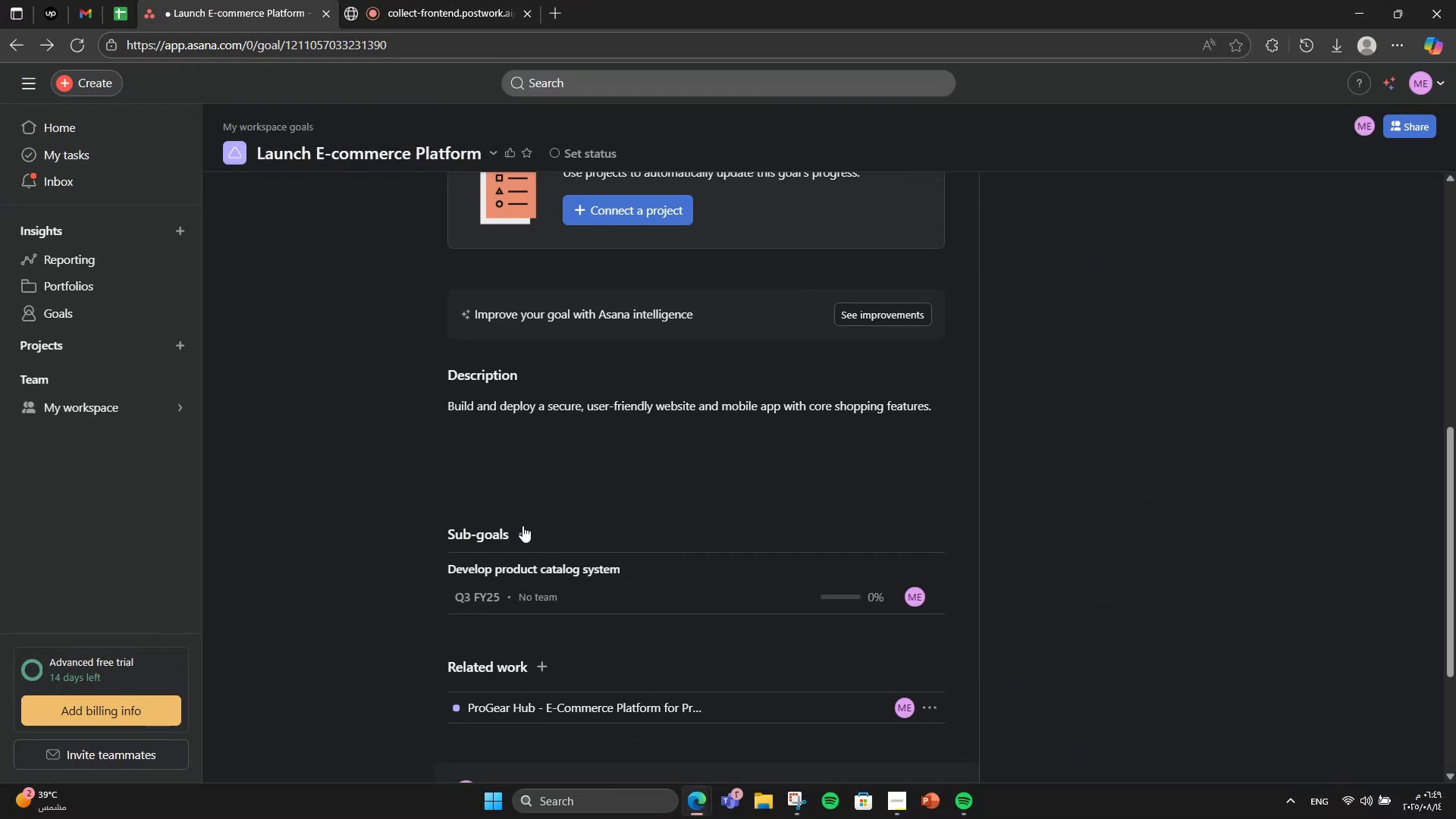 
left_click([522, 532])
 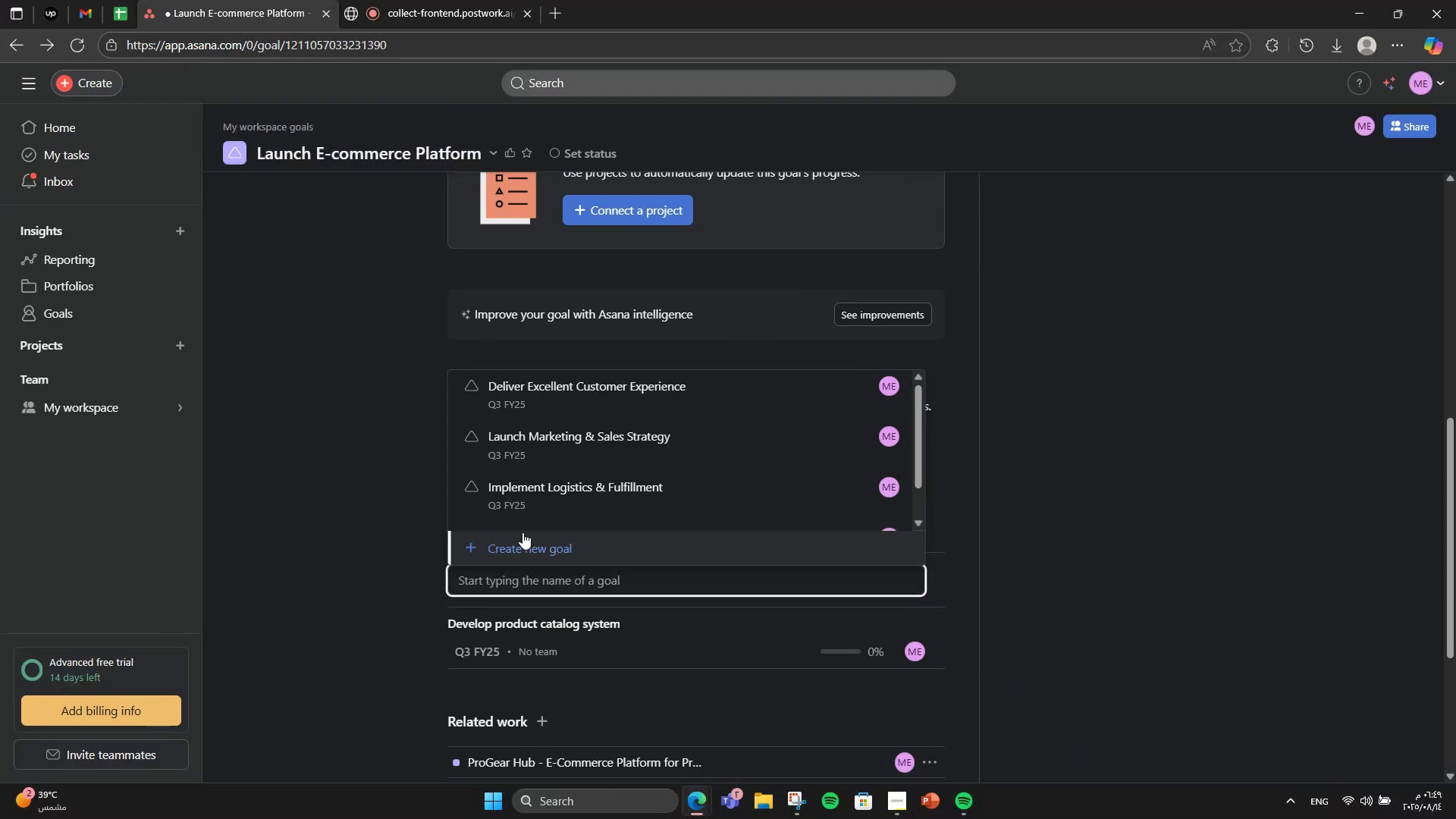 
left_click([522, 532])
 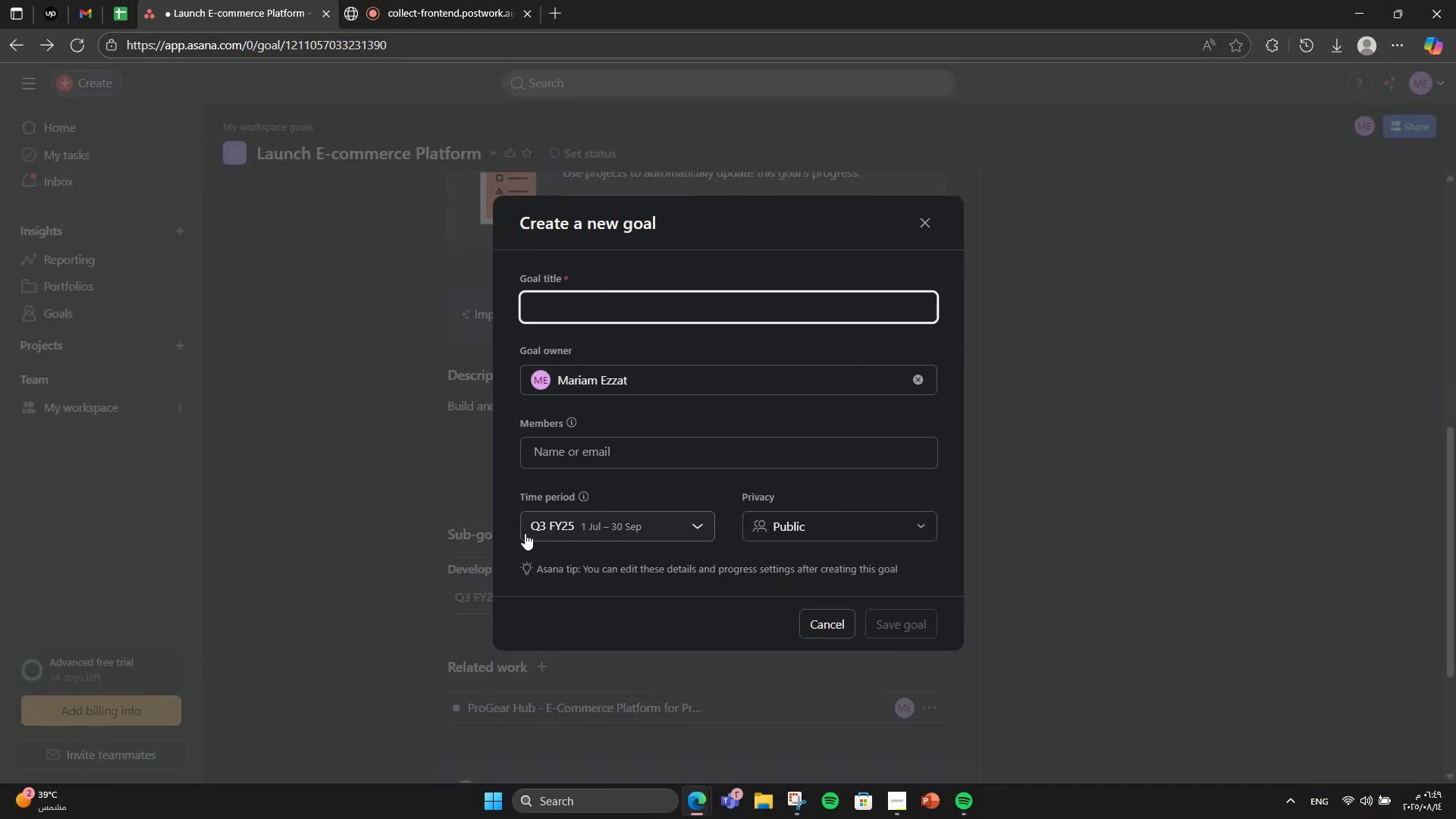 
type(Implement secure payment gateway)
 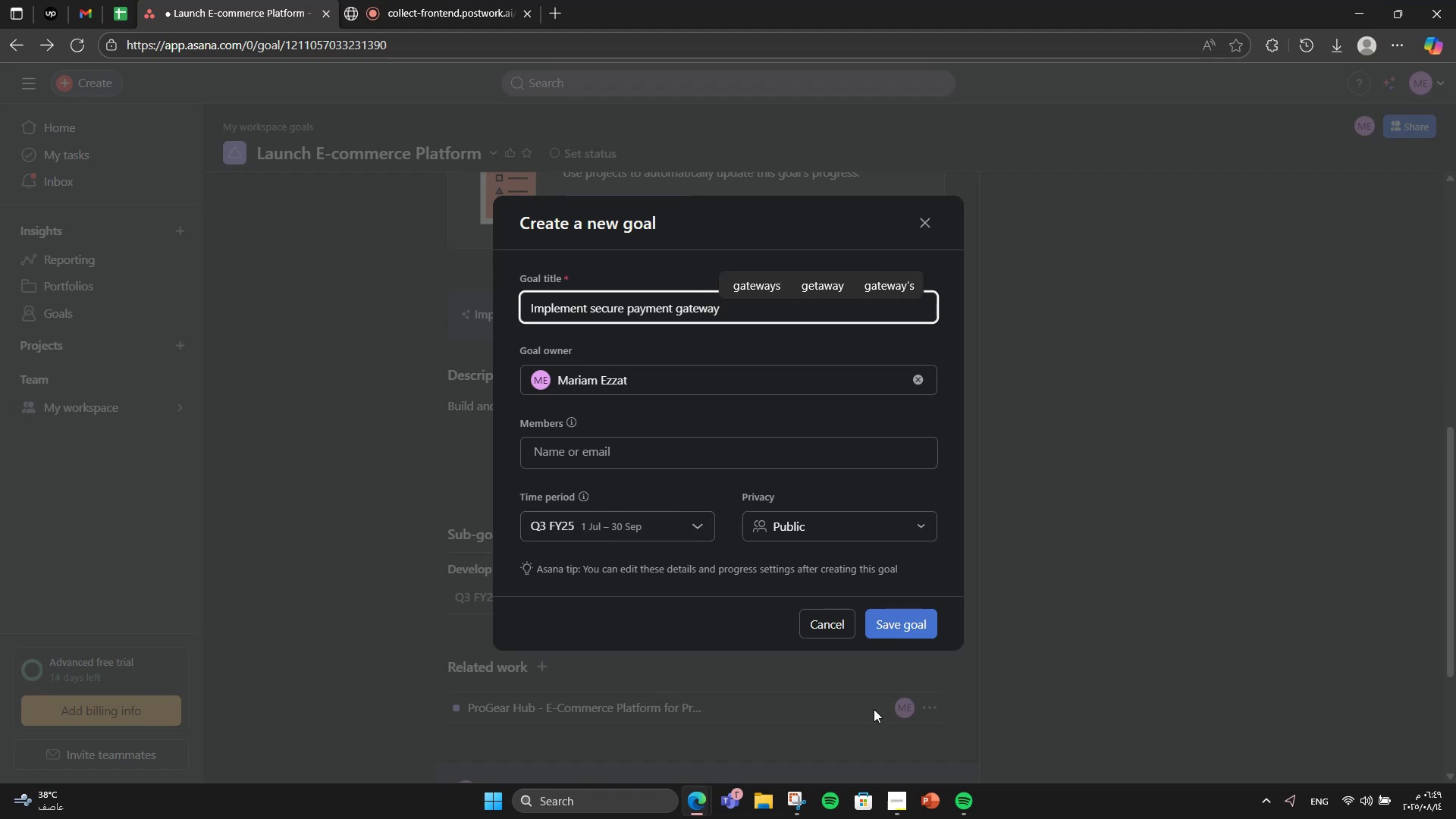 
left_click([927, 632])
 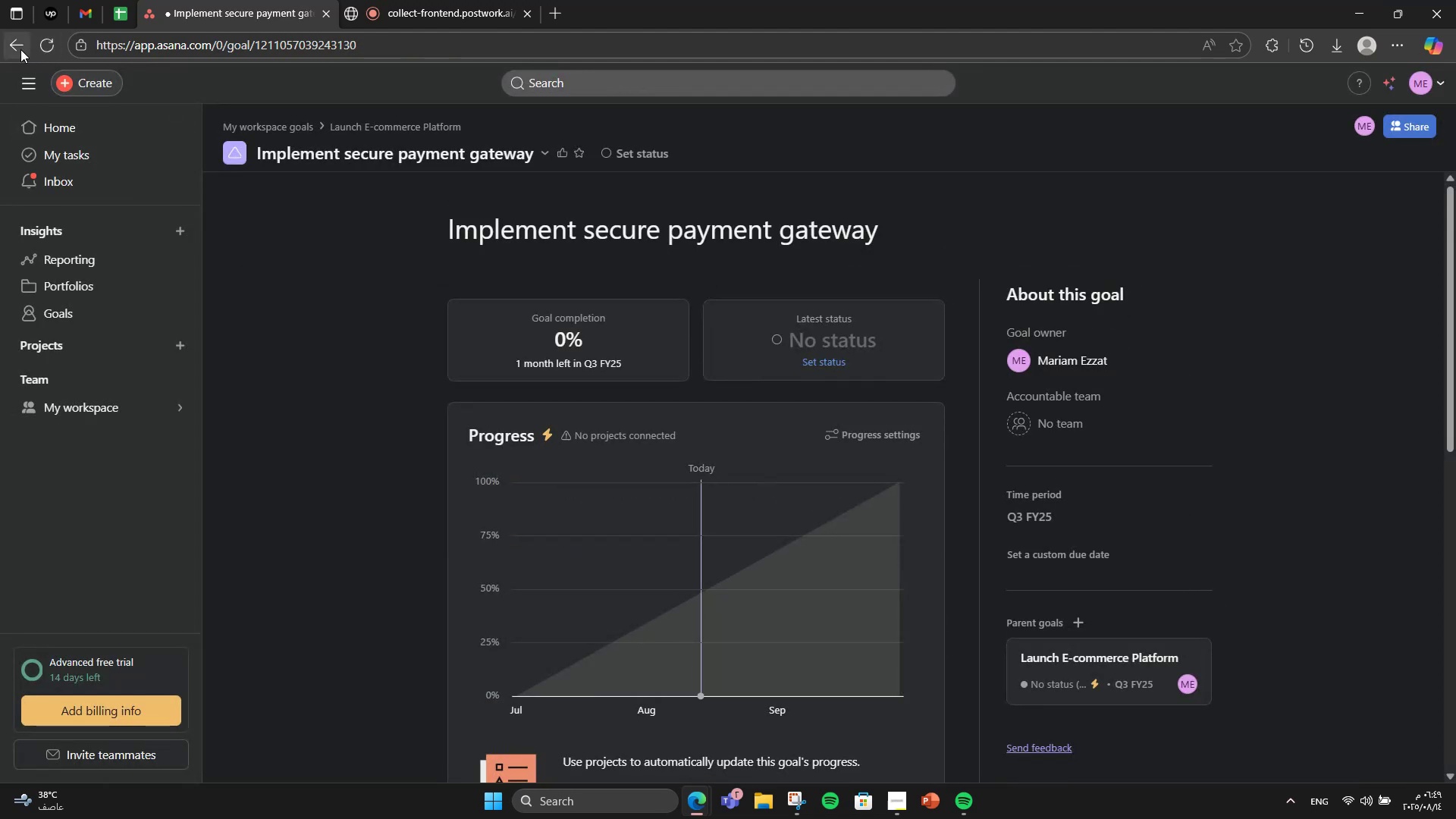 
left_click([17, 50])
 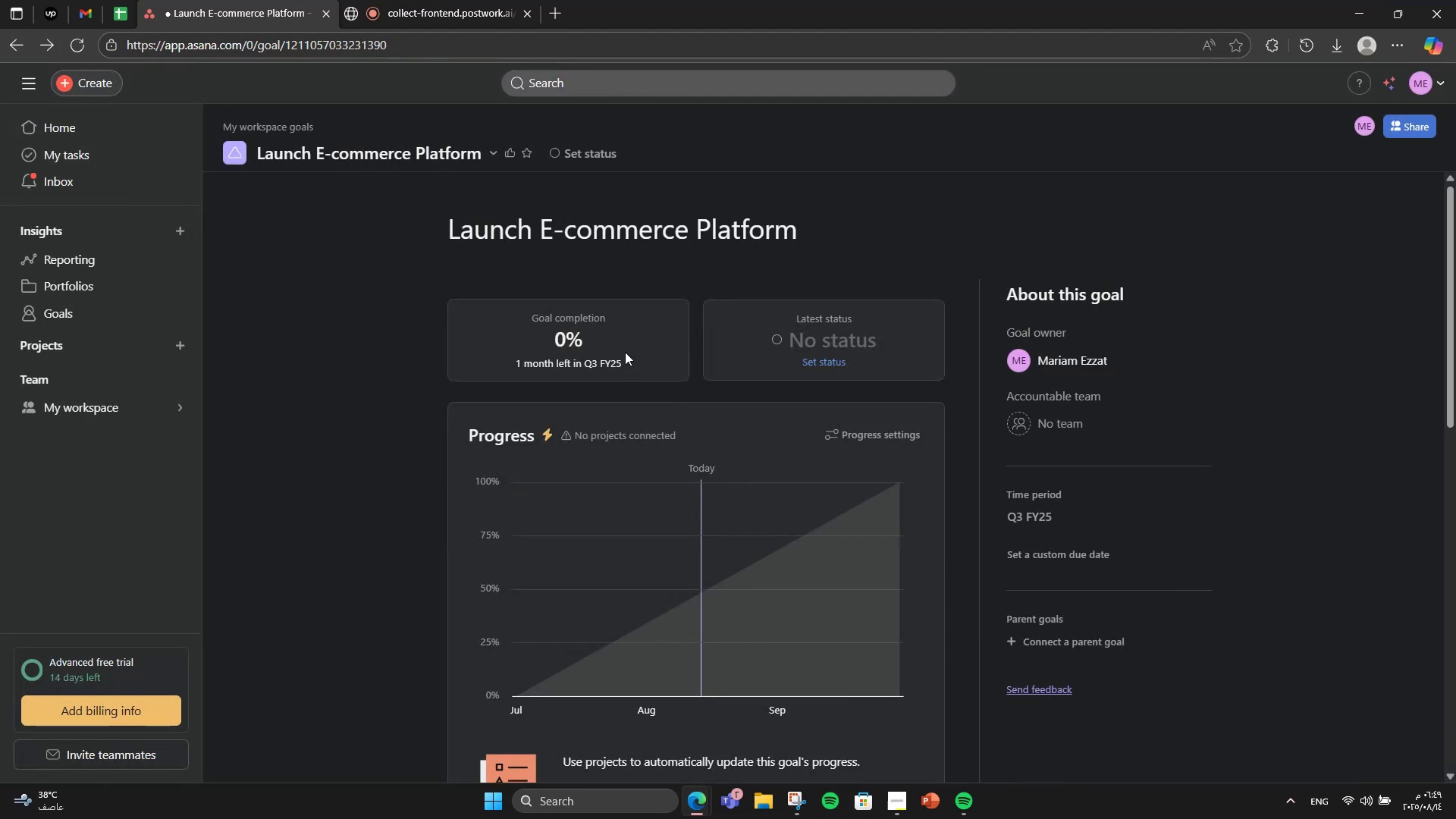 
scroll: coordinate [590, 492], scroll_direction: down, amount: 9.0
 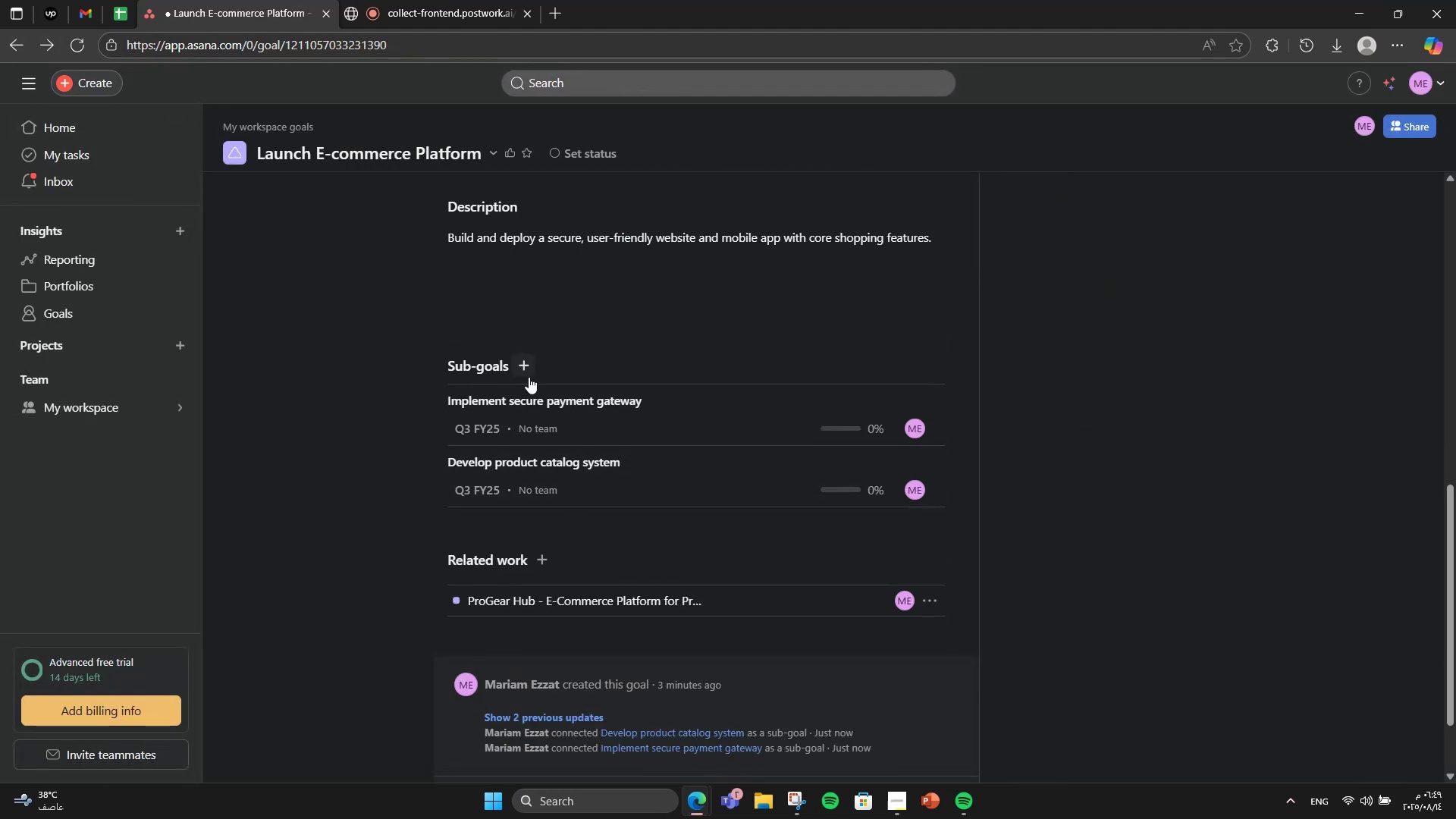 
left_click([529, 378])
 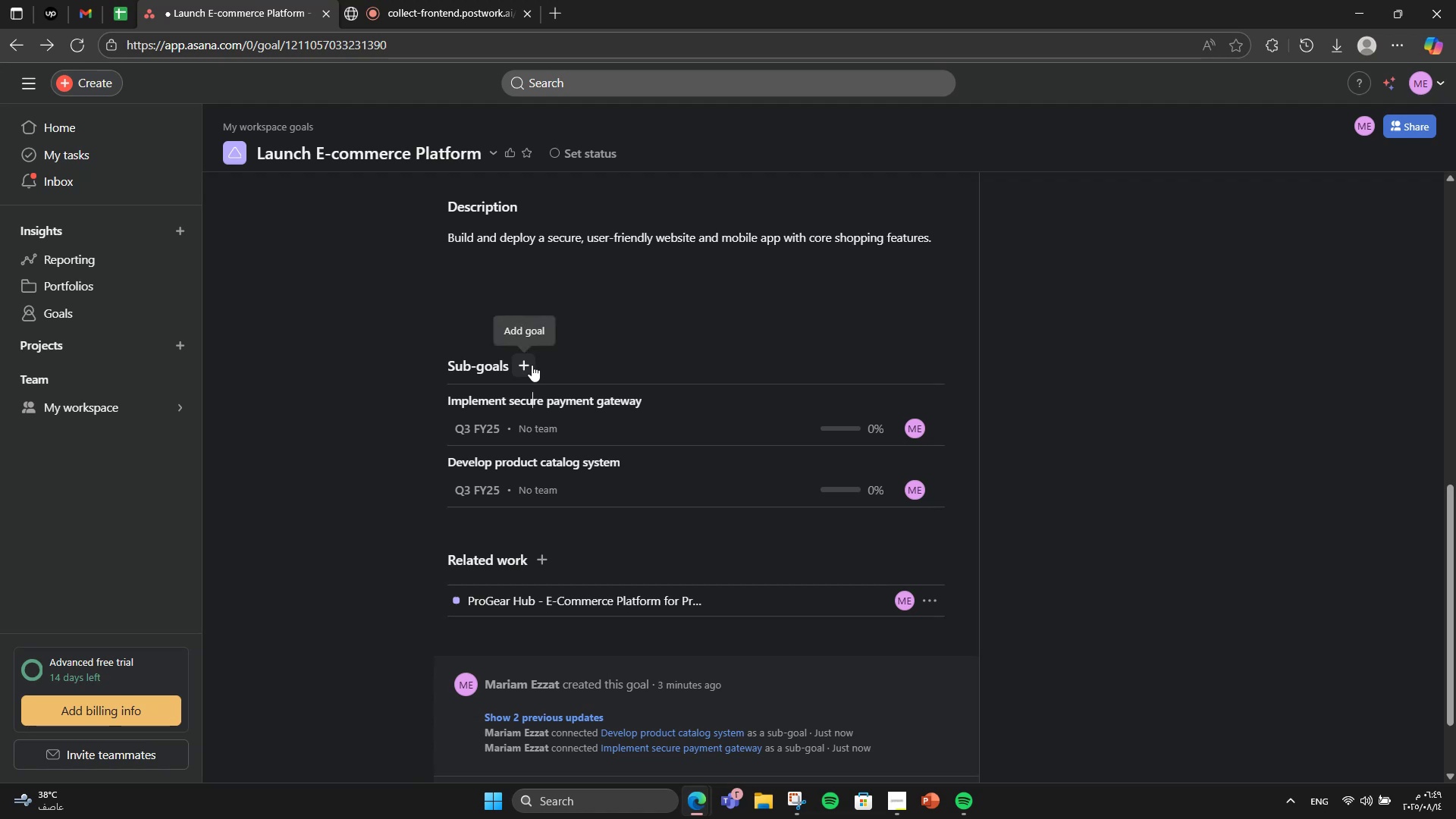 
left_click([532, 365])
 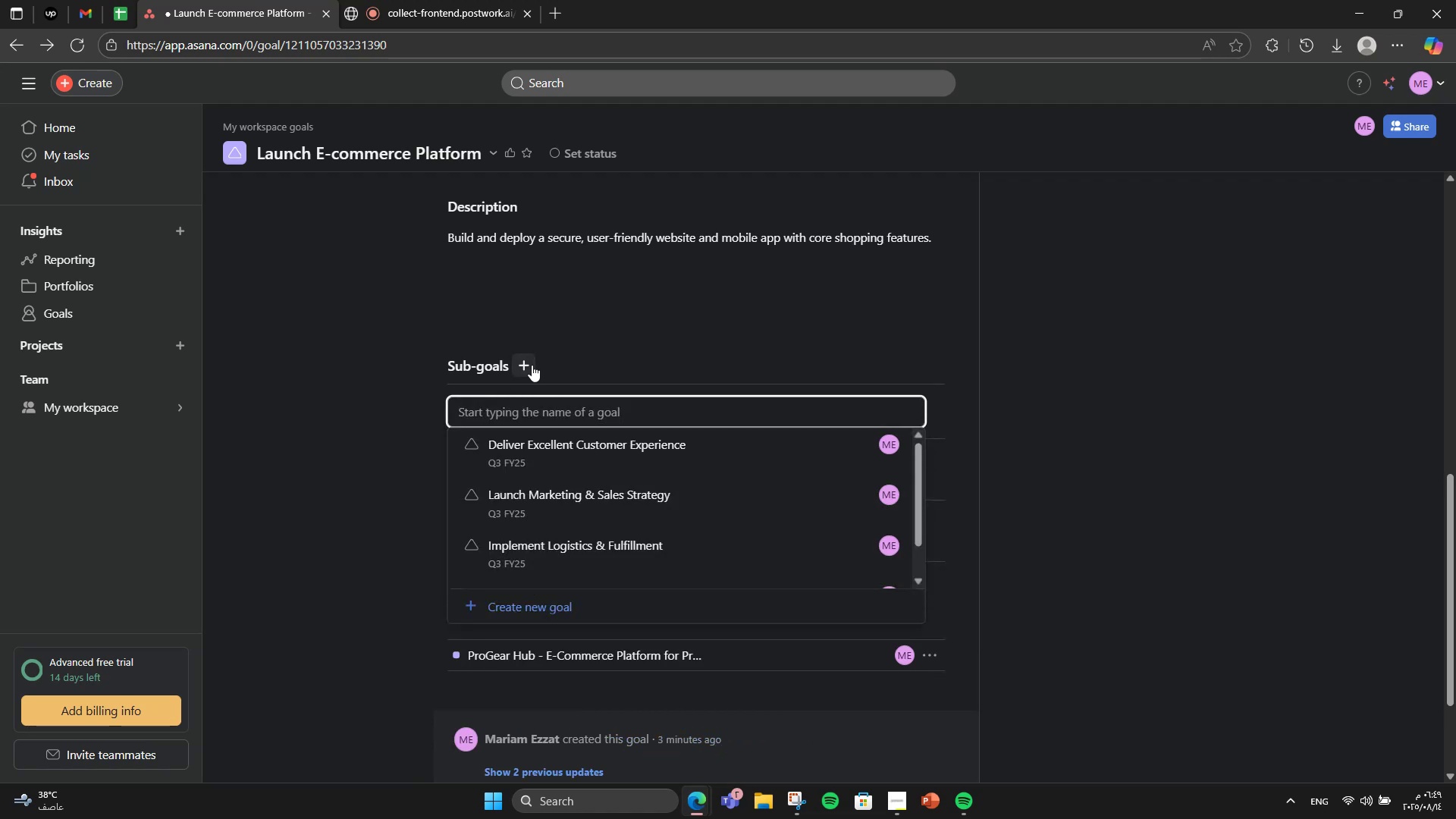 
type(Optimize mobile UX)
 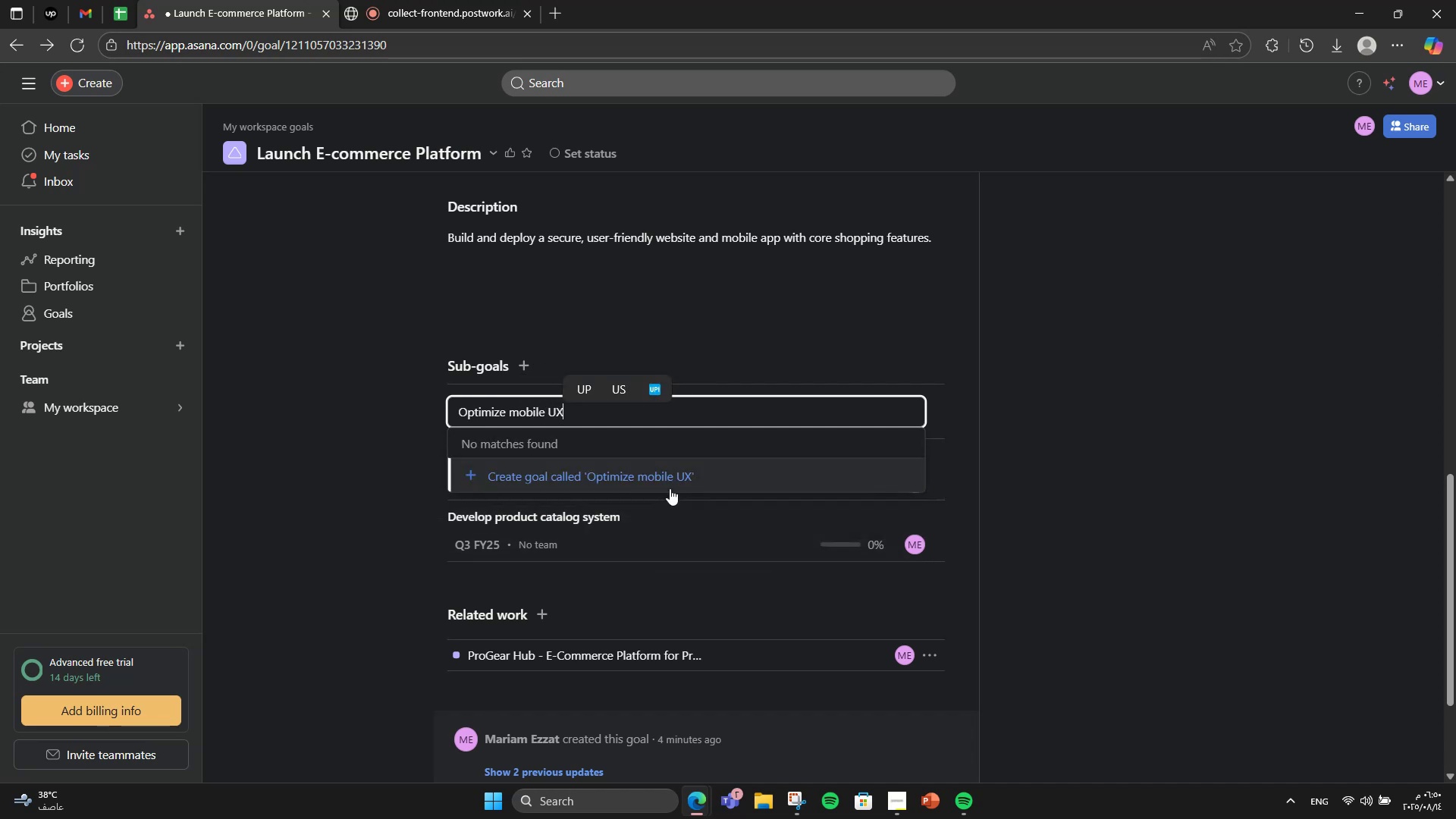 
left_click([673, 484])
 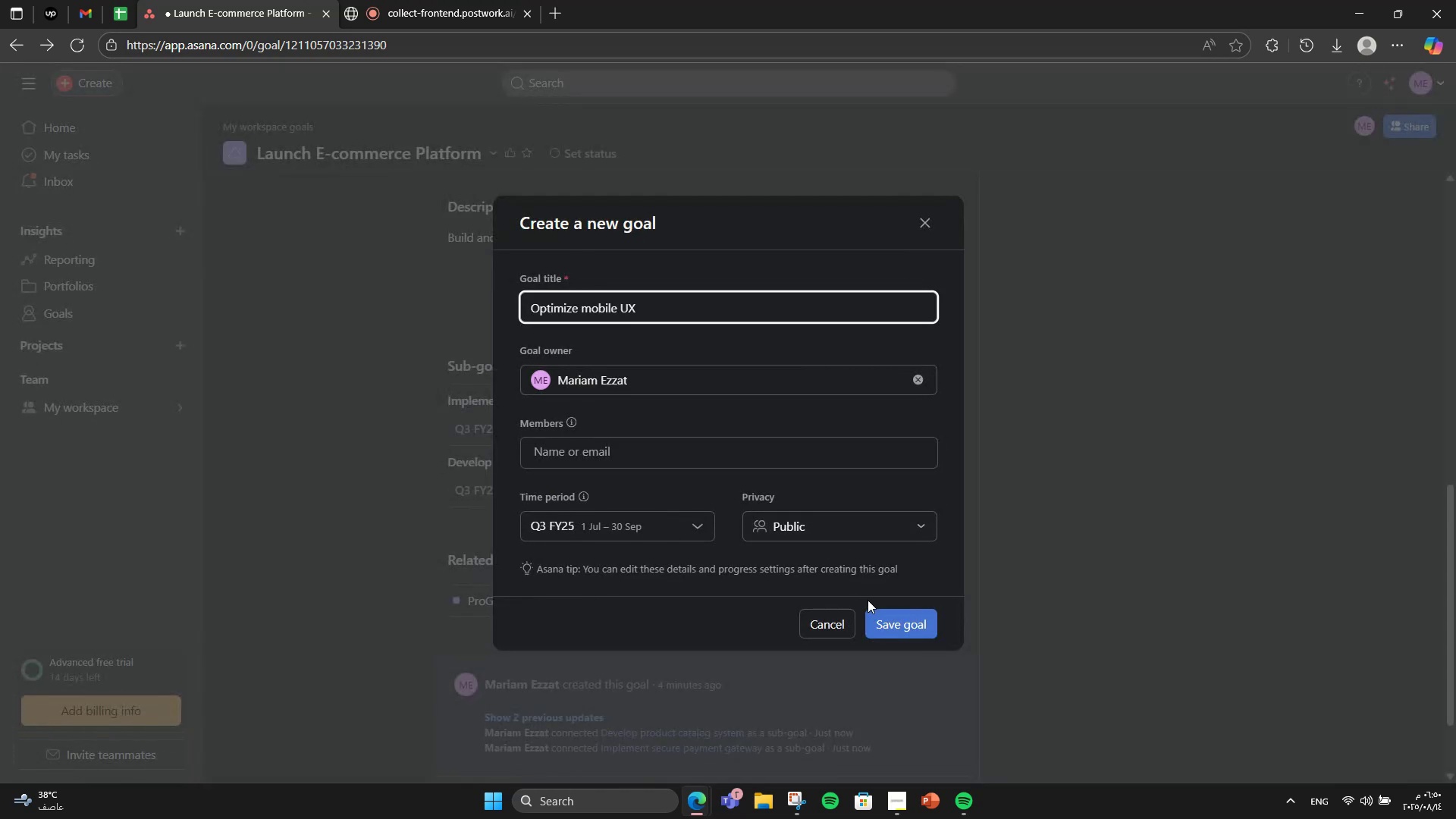 
left_click([880, 619])
 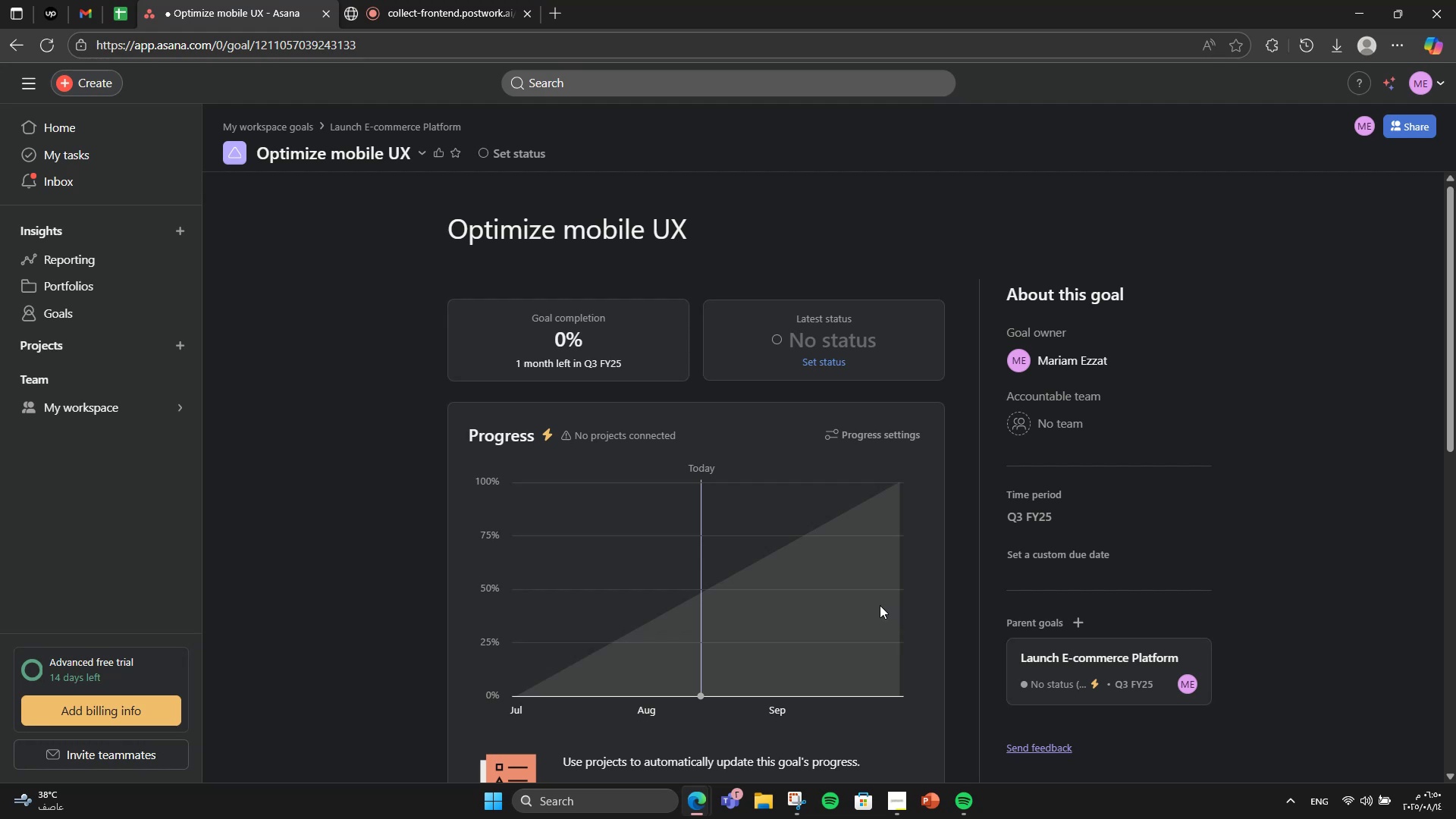 
left_click([0, 51])
 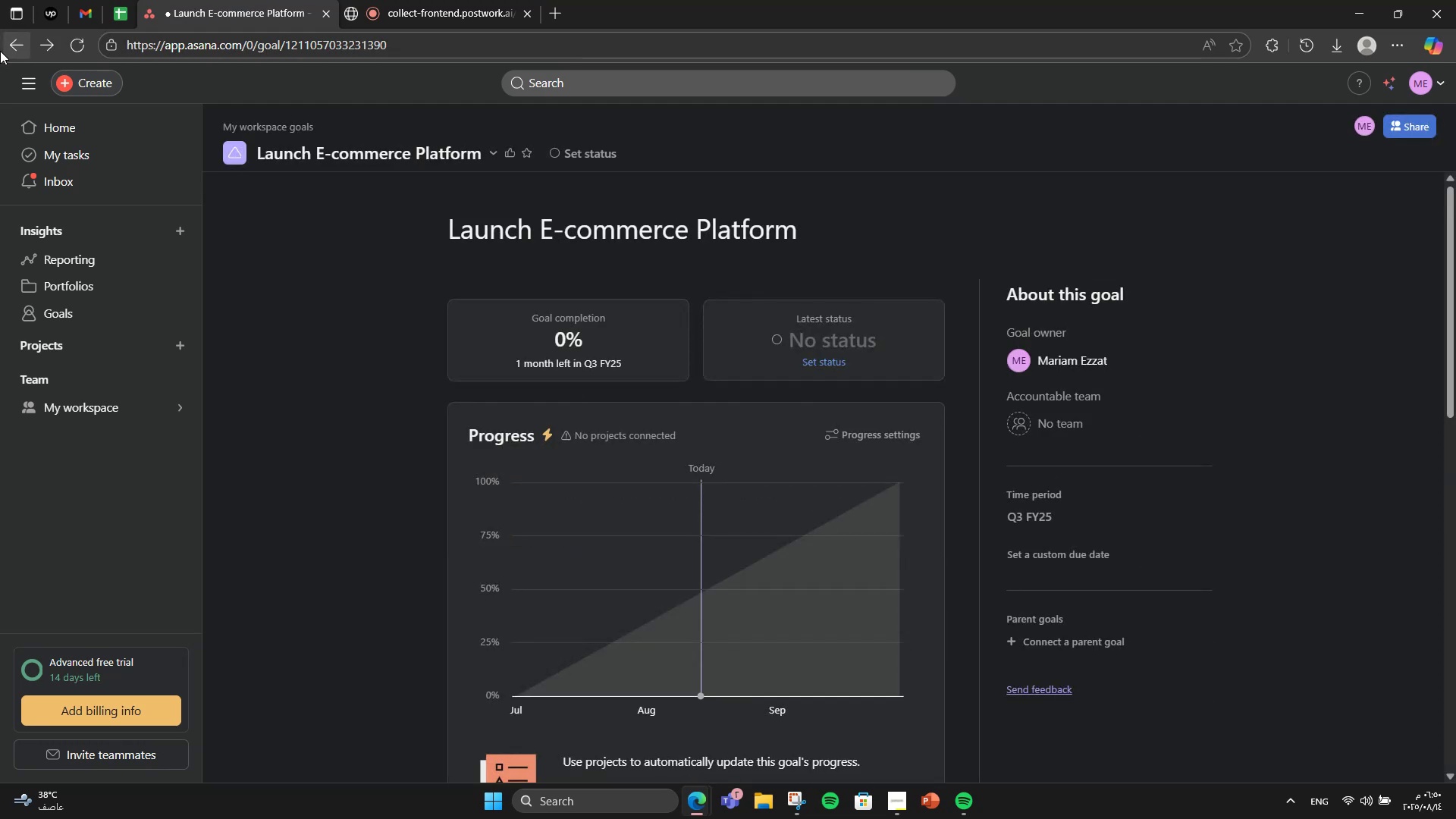 
scroll: coordinate [766, 322], scroll_direction: down, amount: 9.0
 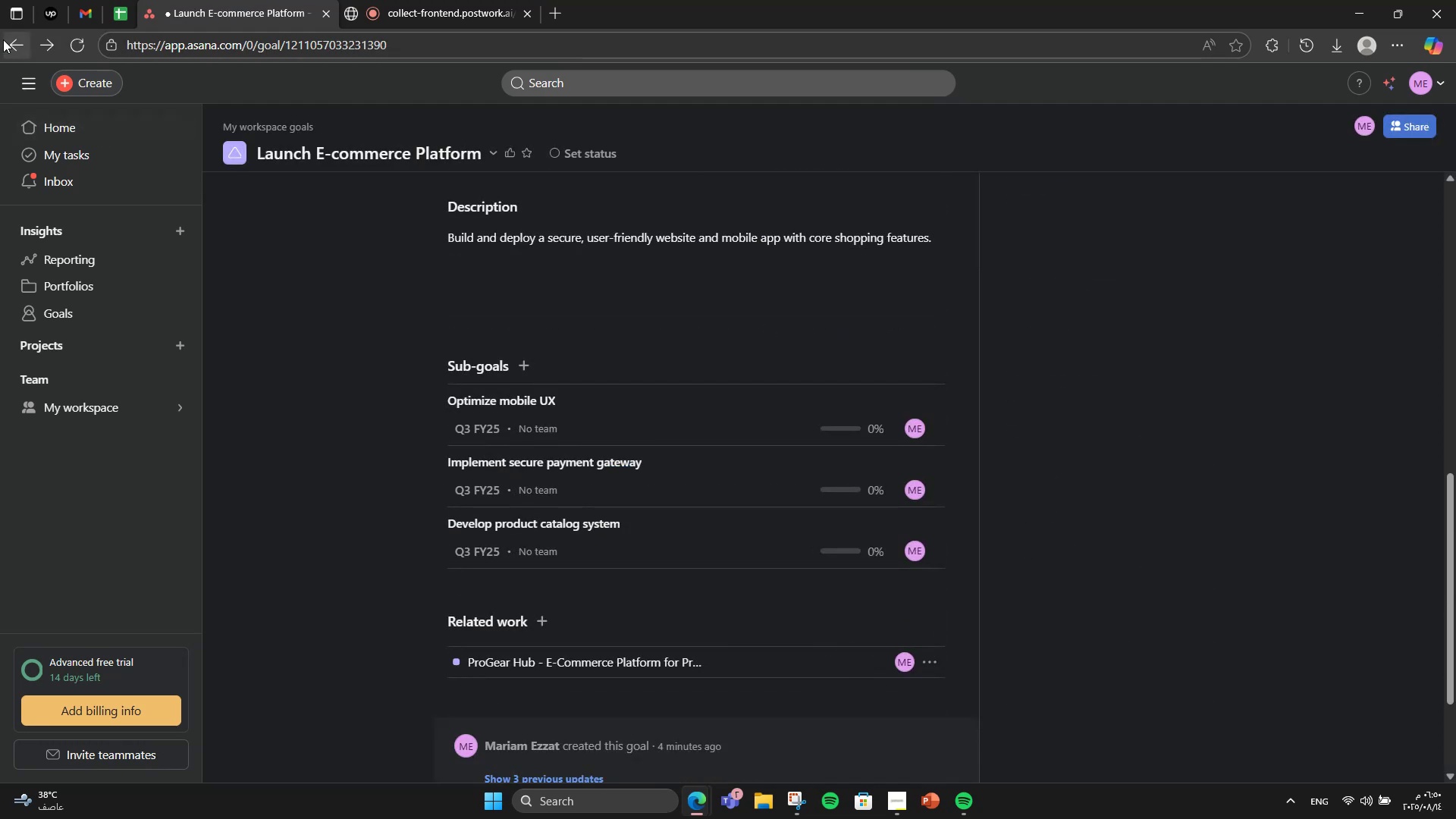 
left_click([3, 39])
 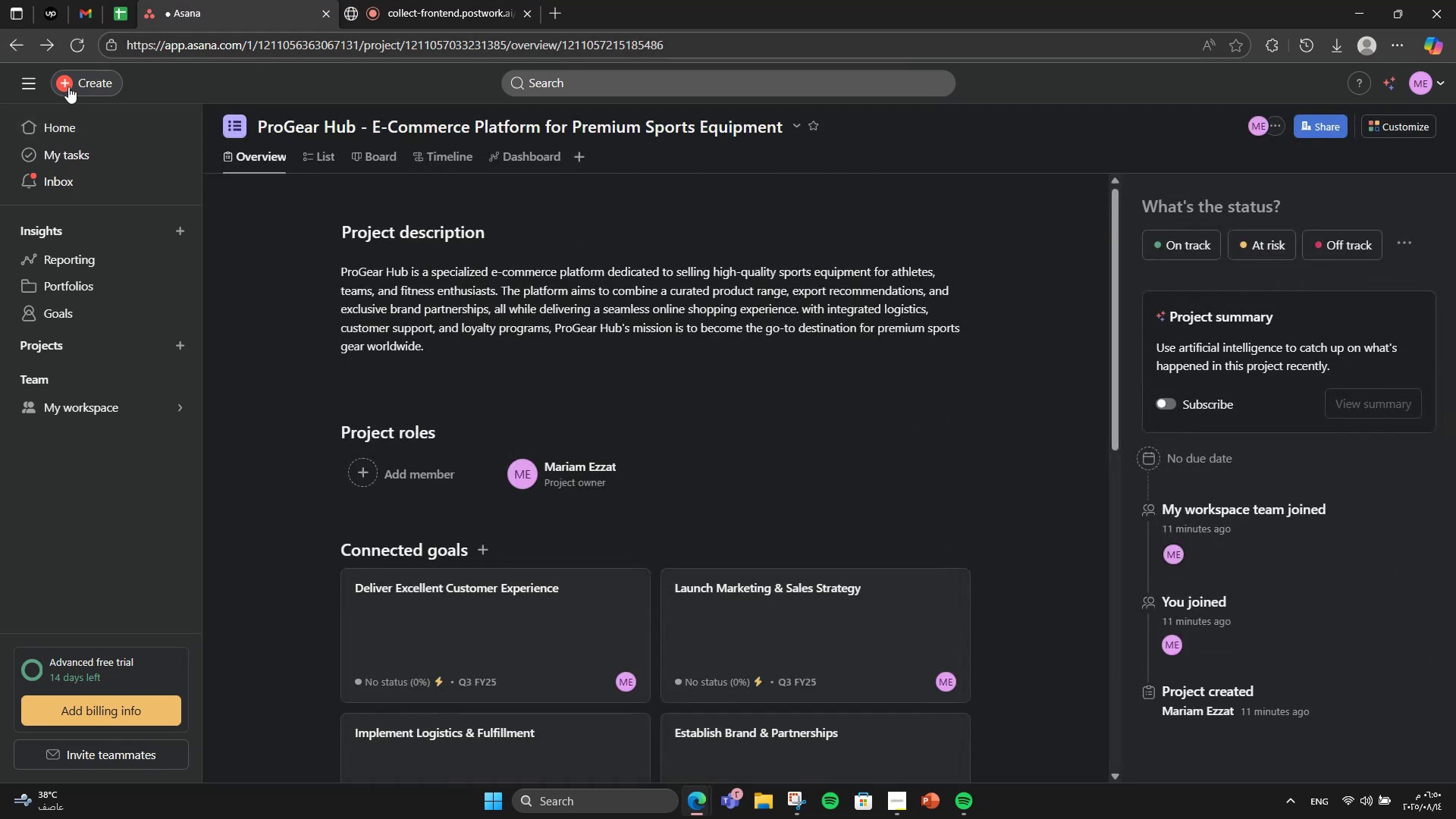 
scroll: coordinate [597, 371], scroll_direction: down, amount: 5.0
 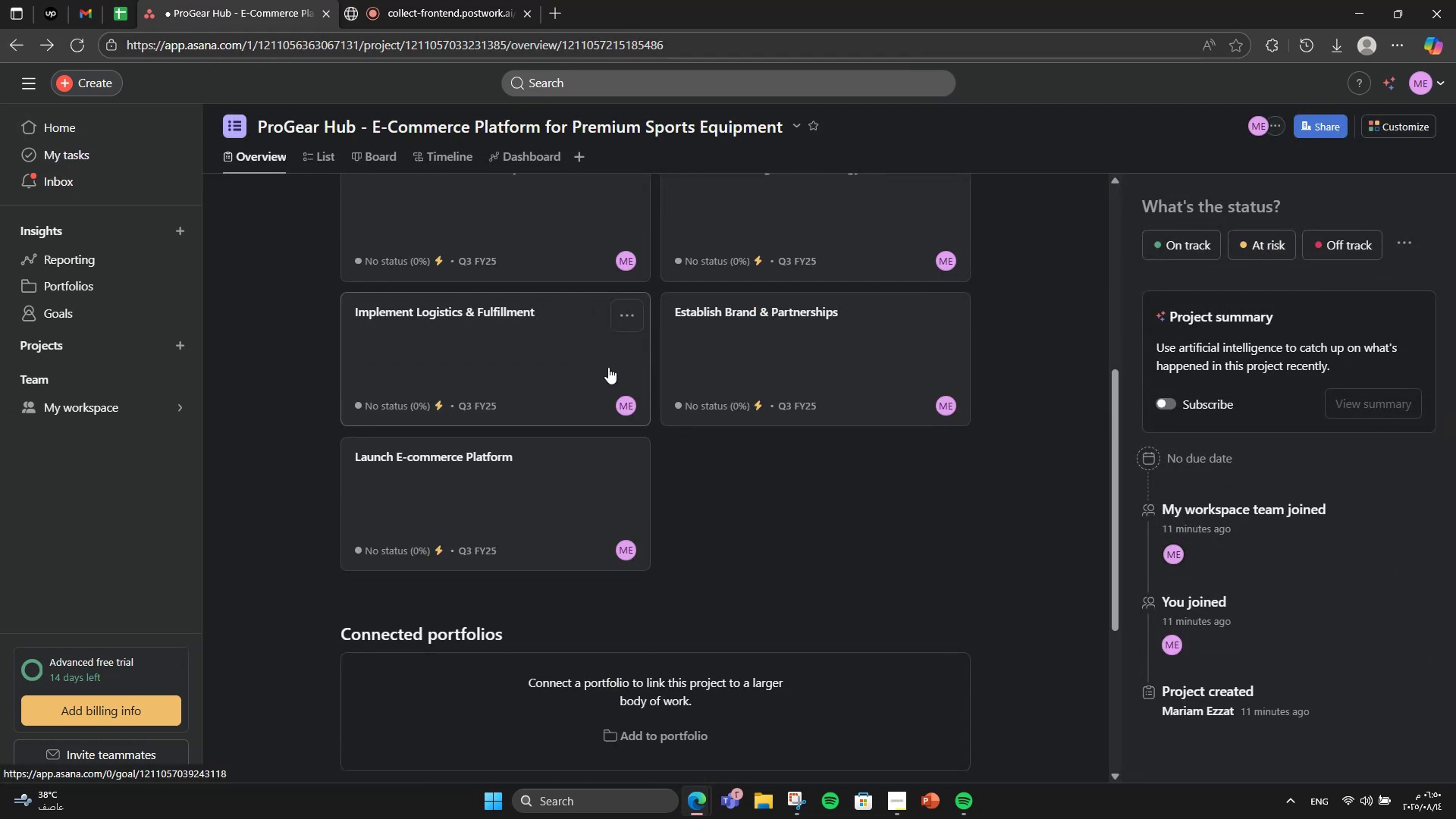 
left_click([676, 348])
 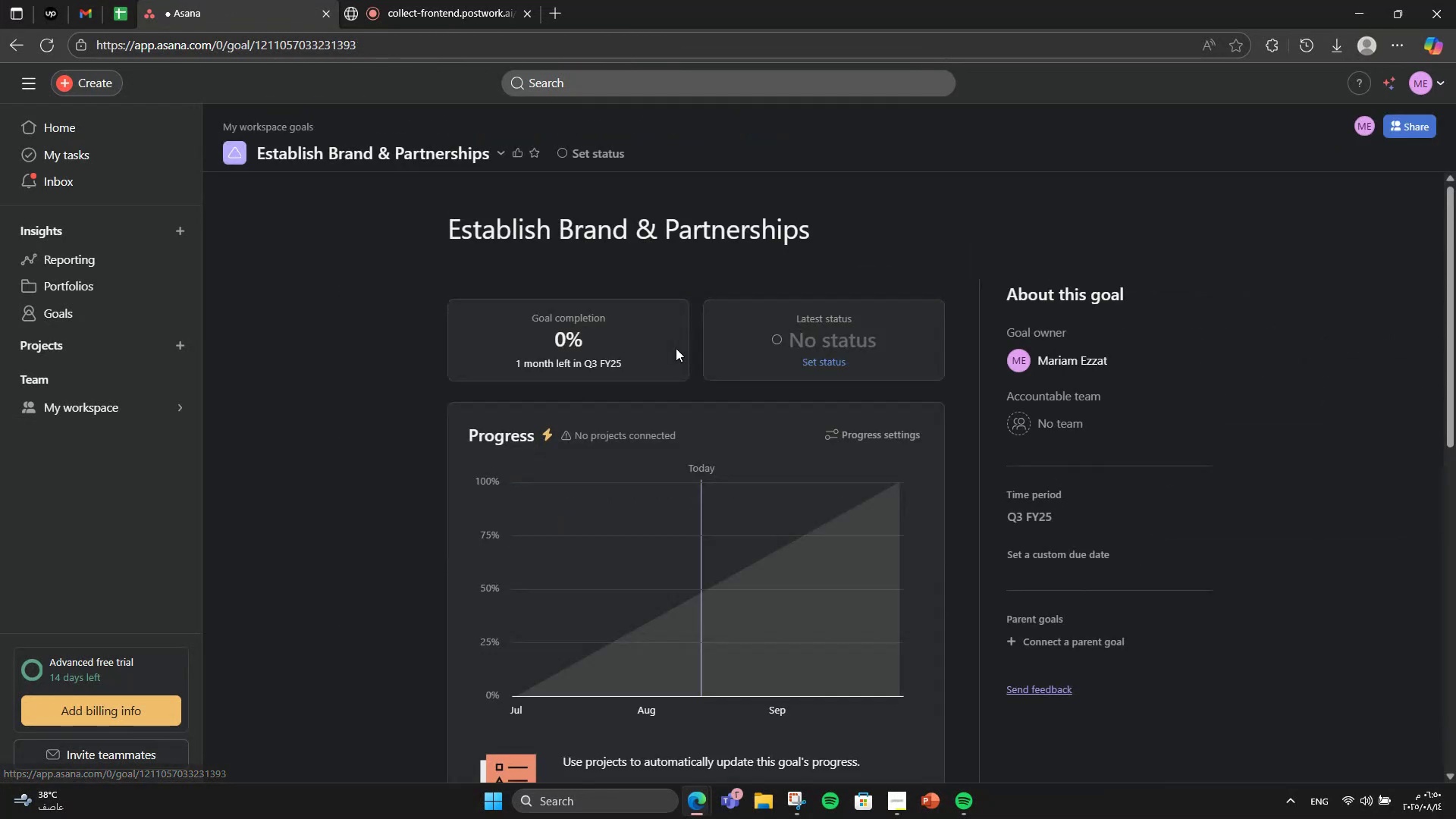 
scroll: coordinate [652, 358], scroll_direction: down, amount: 7.0
 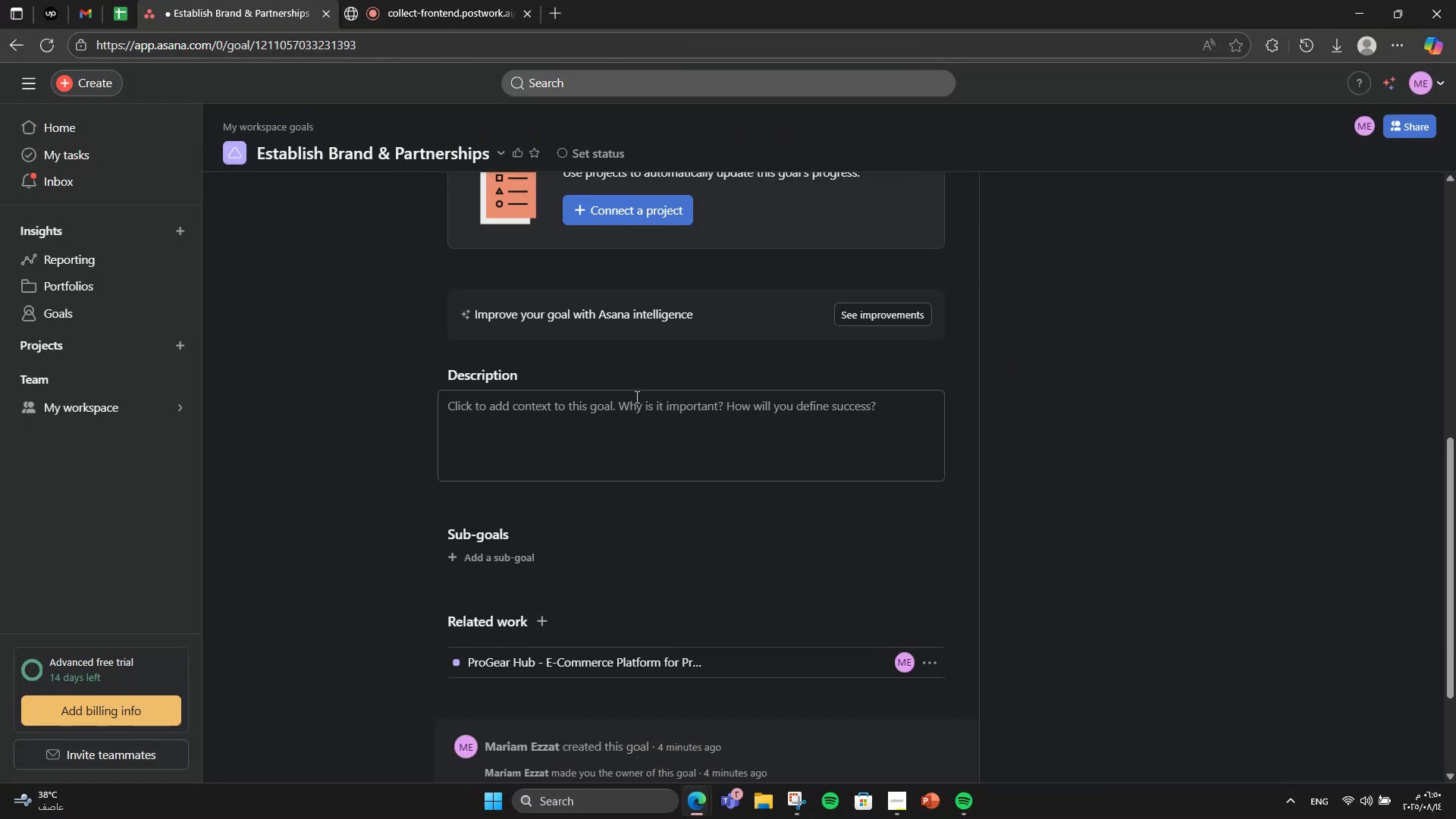 
left_click([635, 403])
 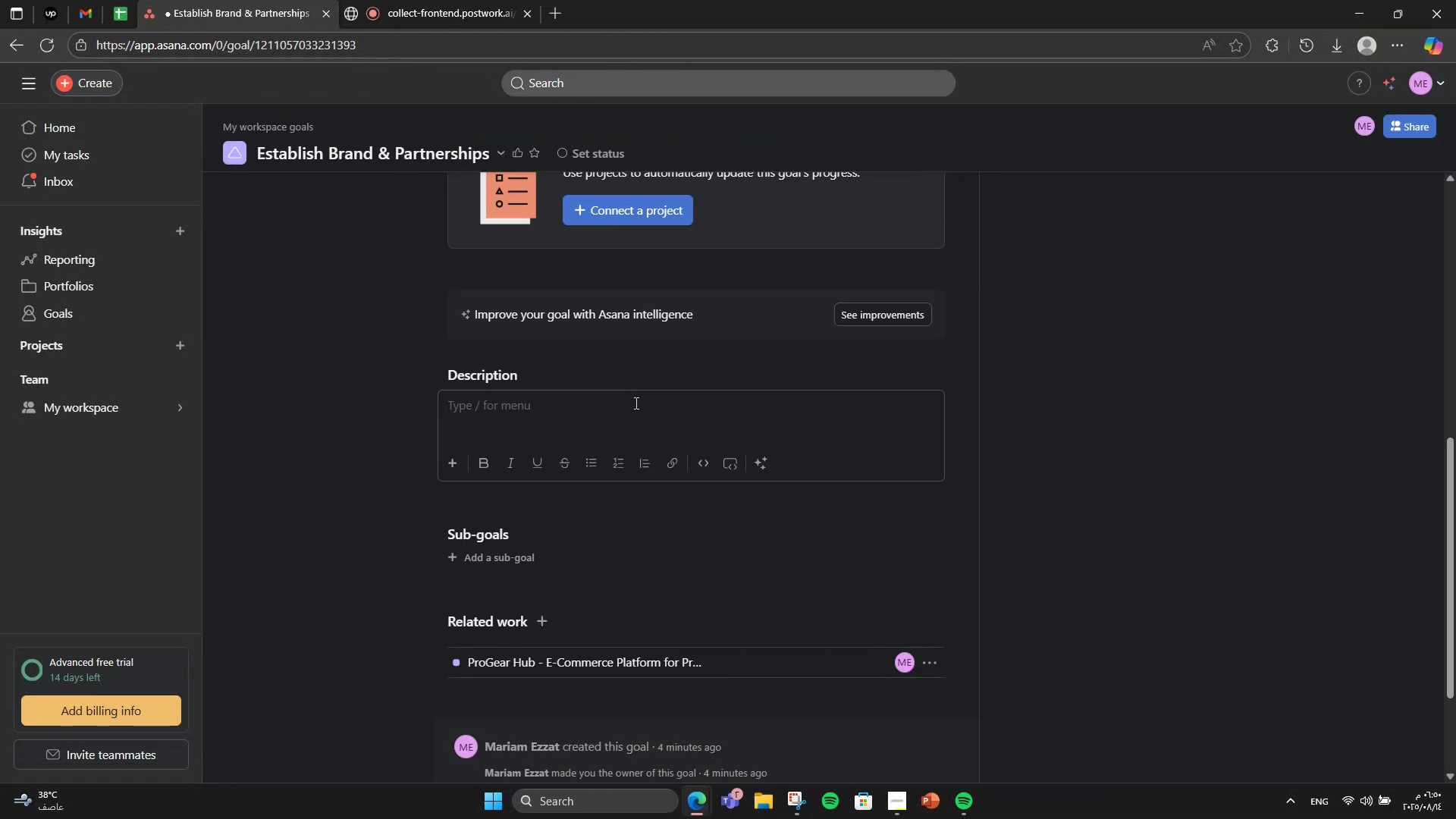 
wait(5.17)
 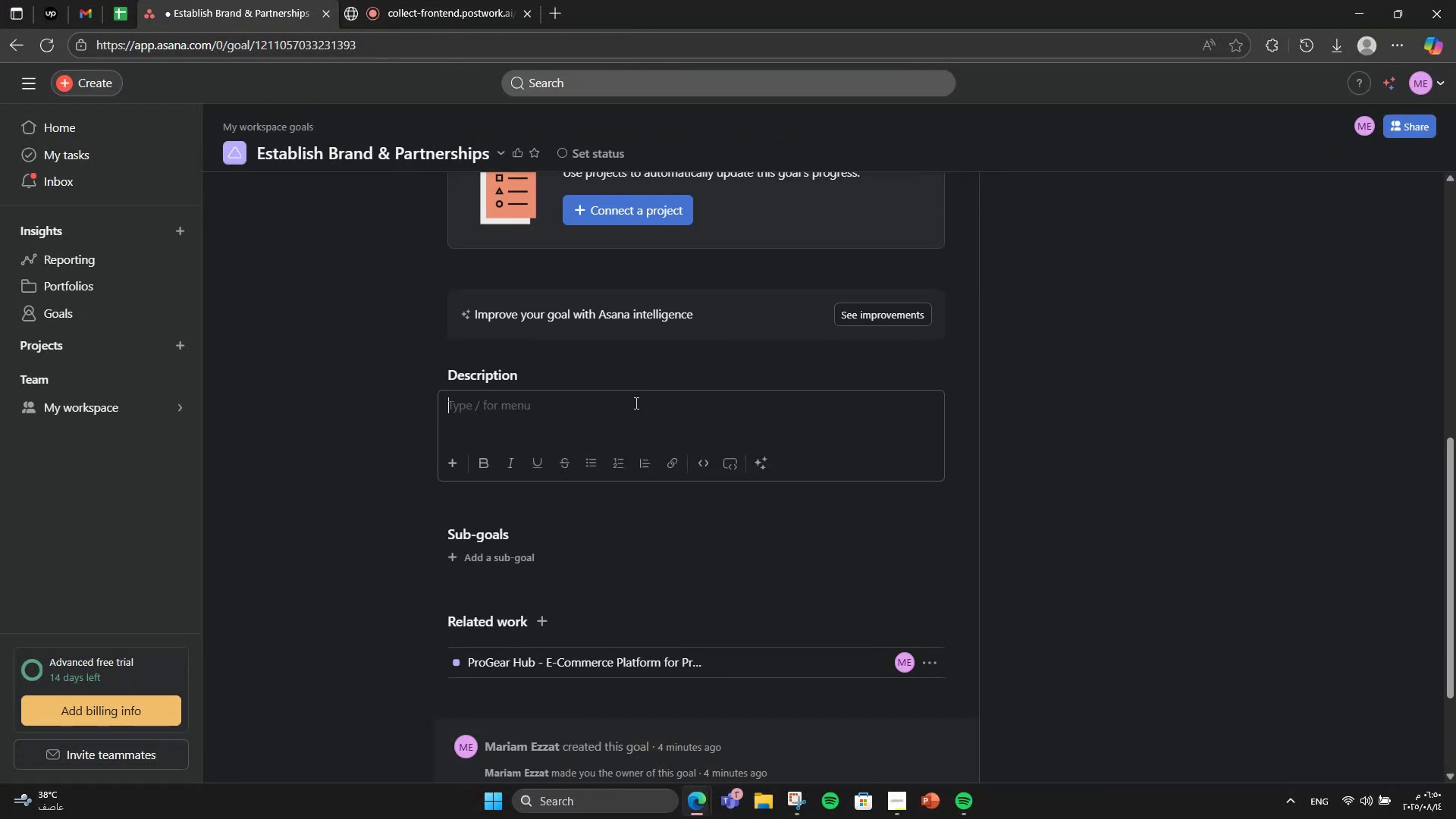 
type(Build brand presence and sign agreements with premium sports equipmr)
key(Backspace)
type(ent suppliers.)
 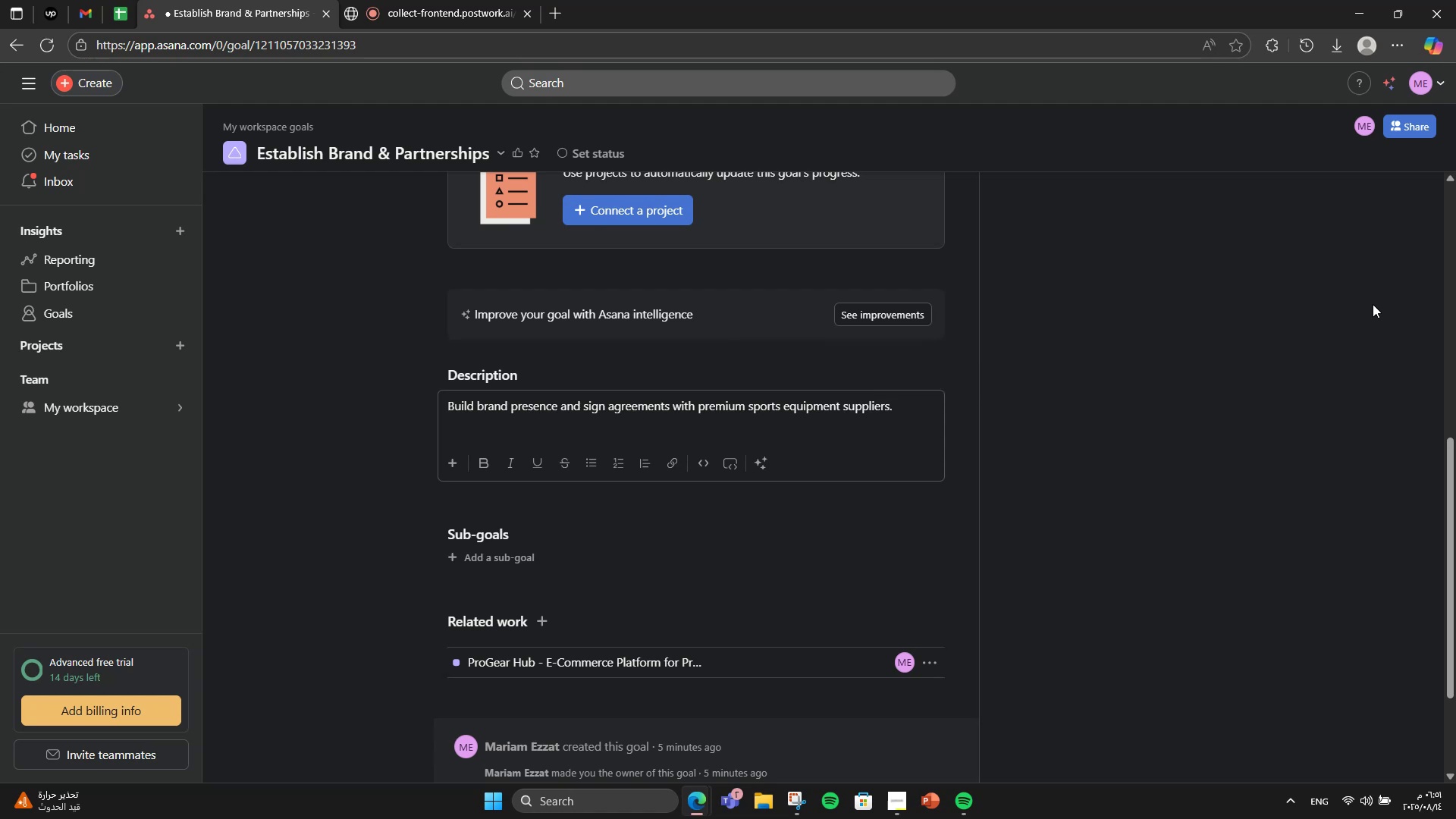 
scroll: coordinate [1354, 336], scroll_direction: down, amount: 2.0
 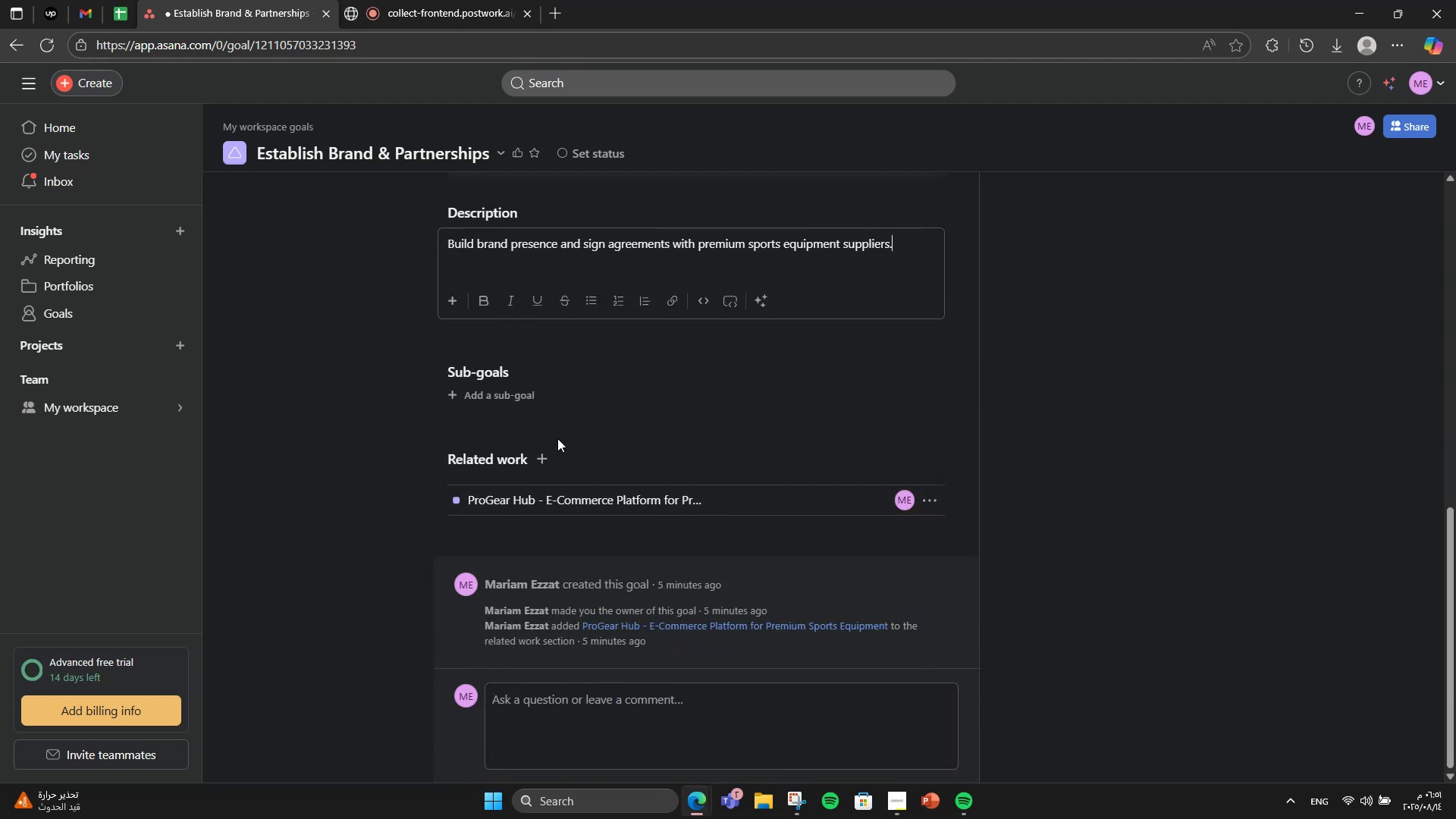 
scroll: coordinate [592, 391], scroll_direction: up, amount: 1.0
 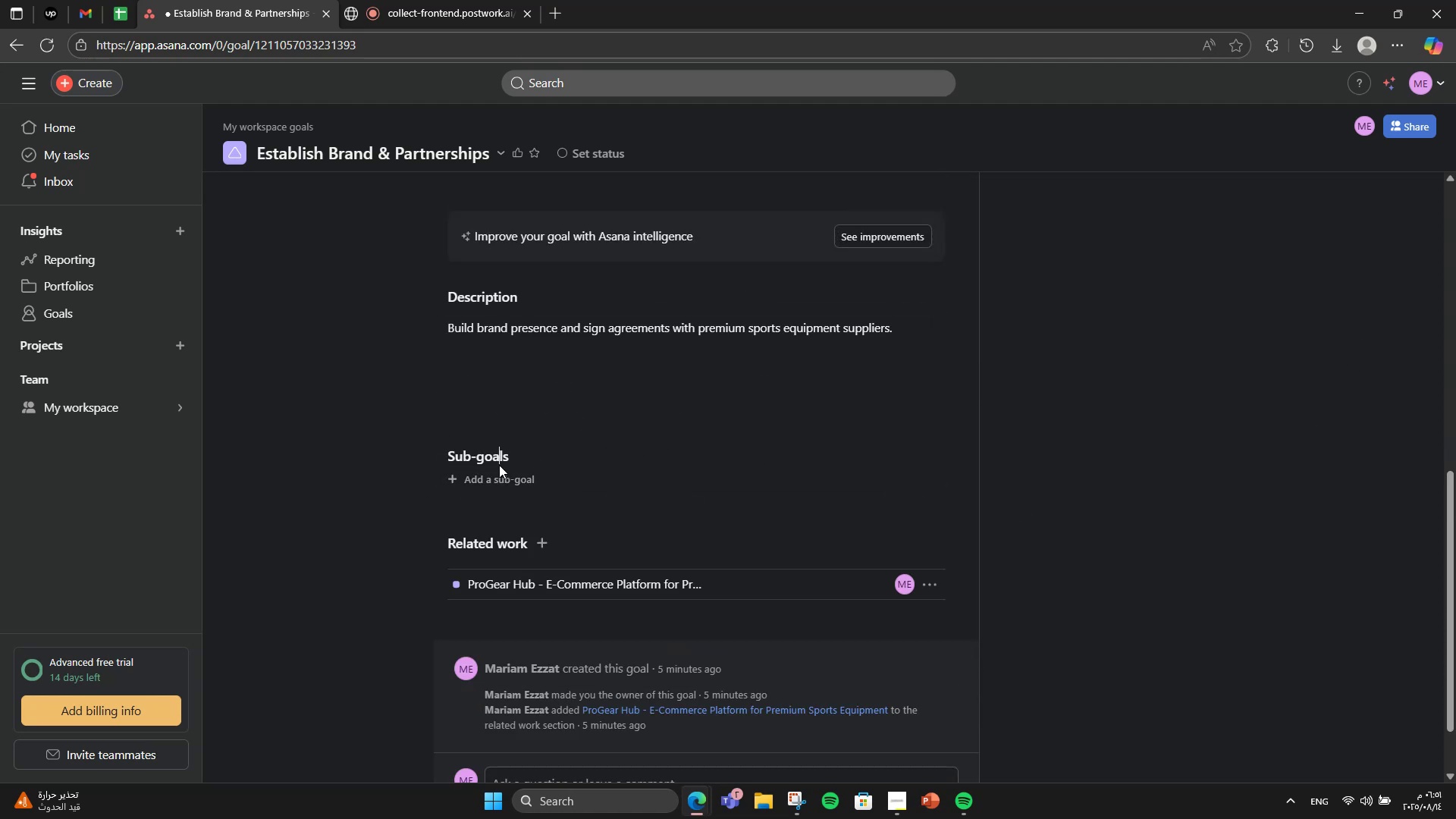 
double_click([482, 470])
 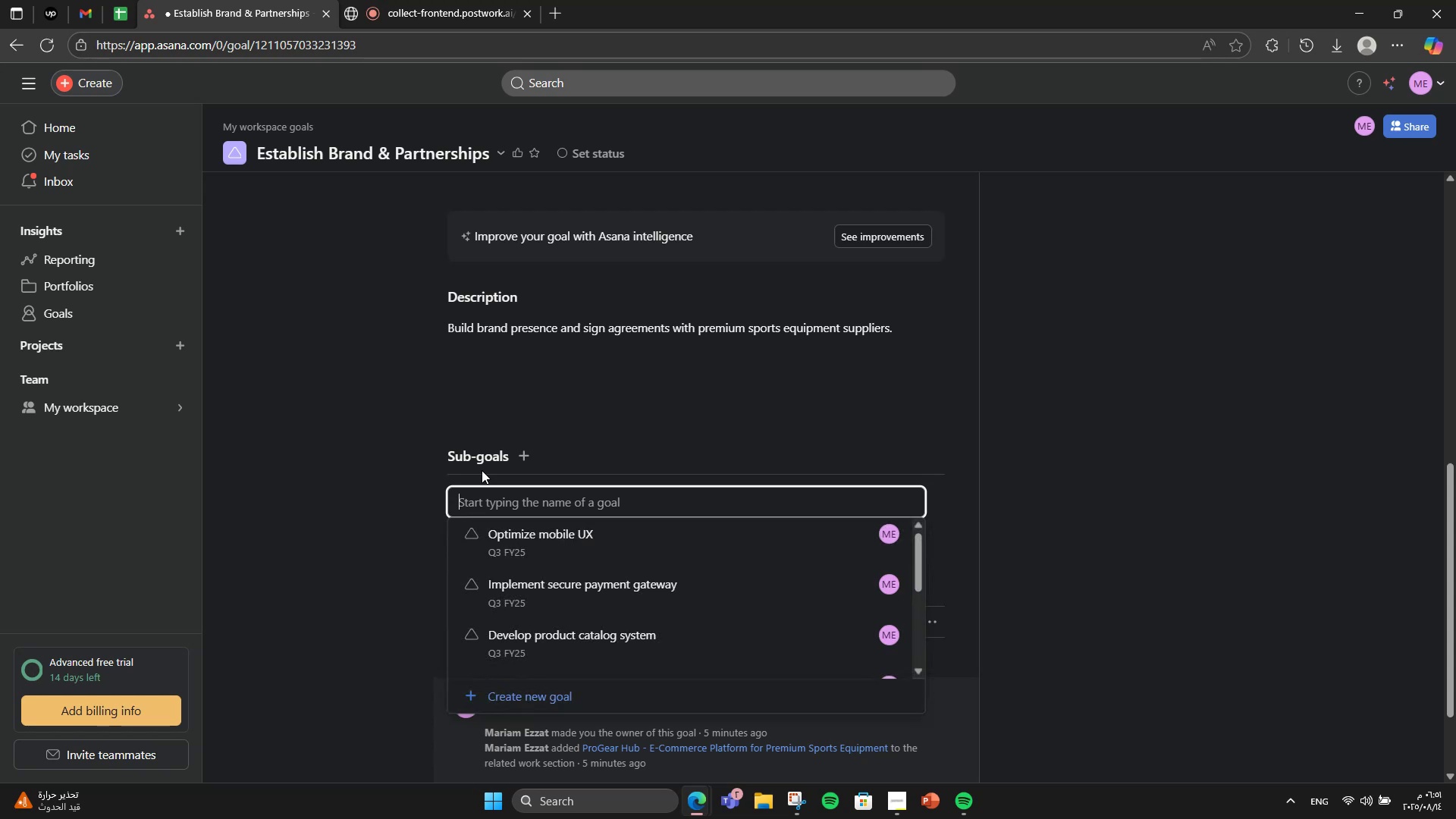 
type(Finalize brand identity)
 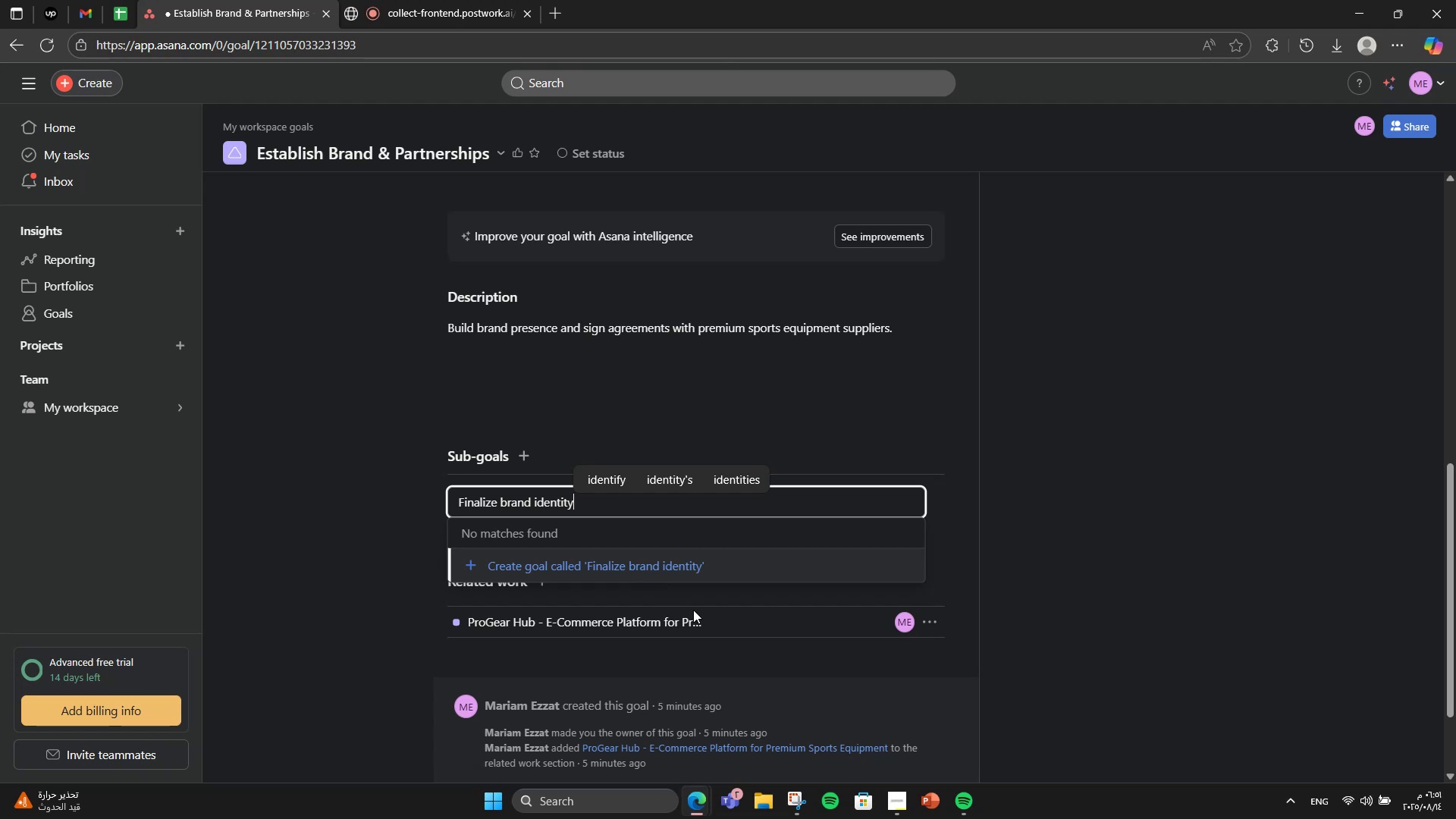 
left_click([618, 571])
 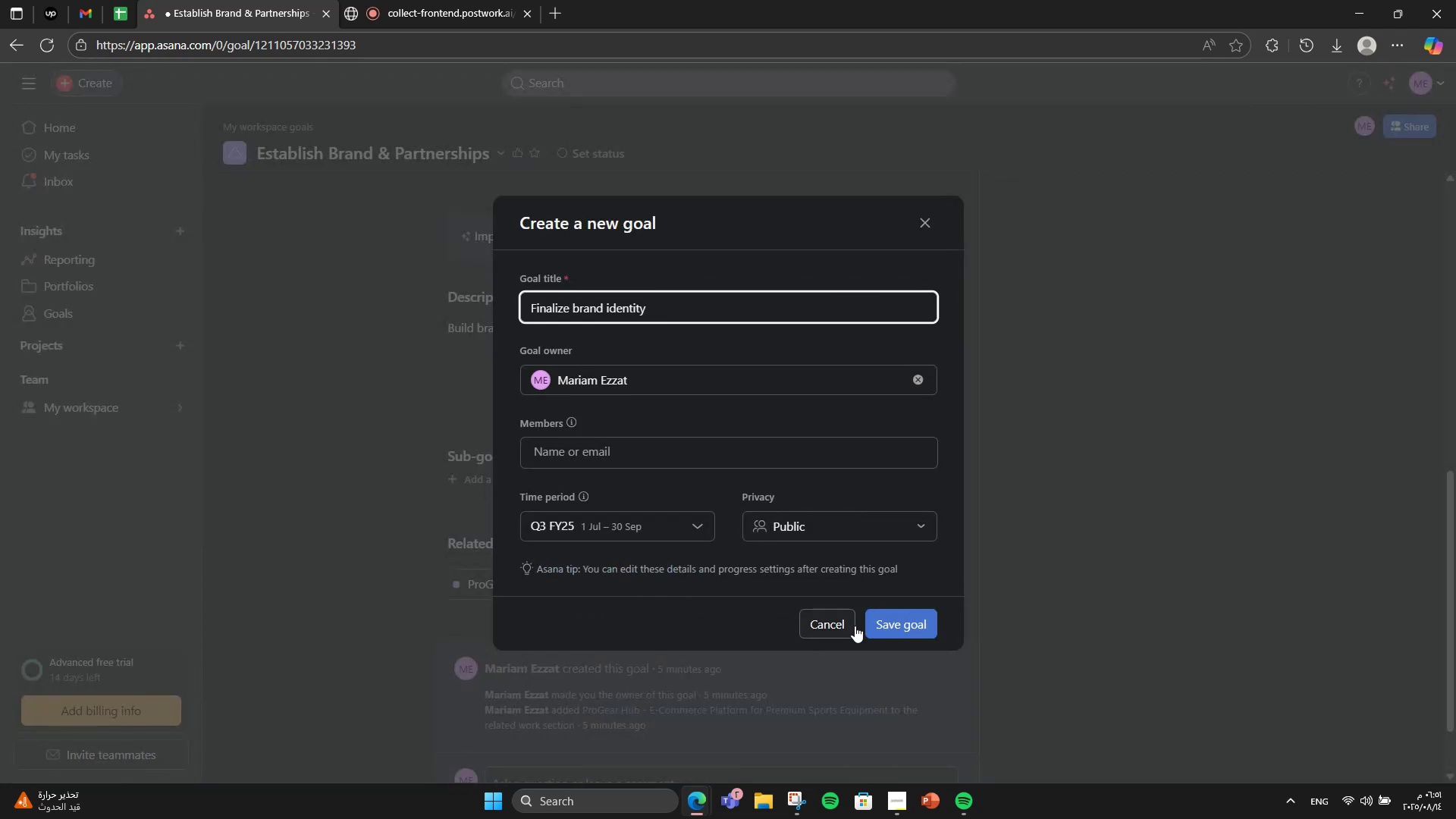 
left_click([876, 626])
 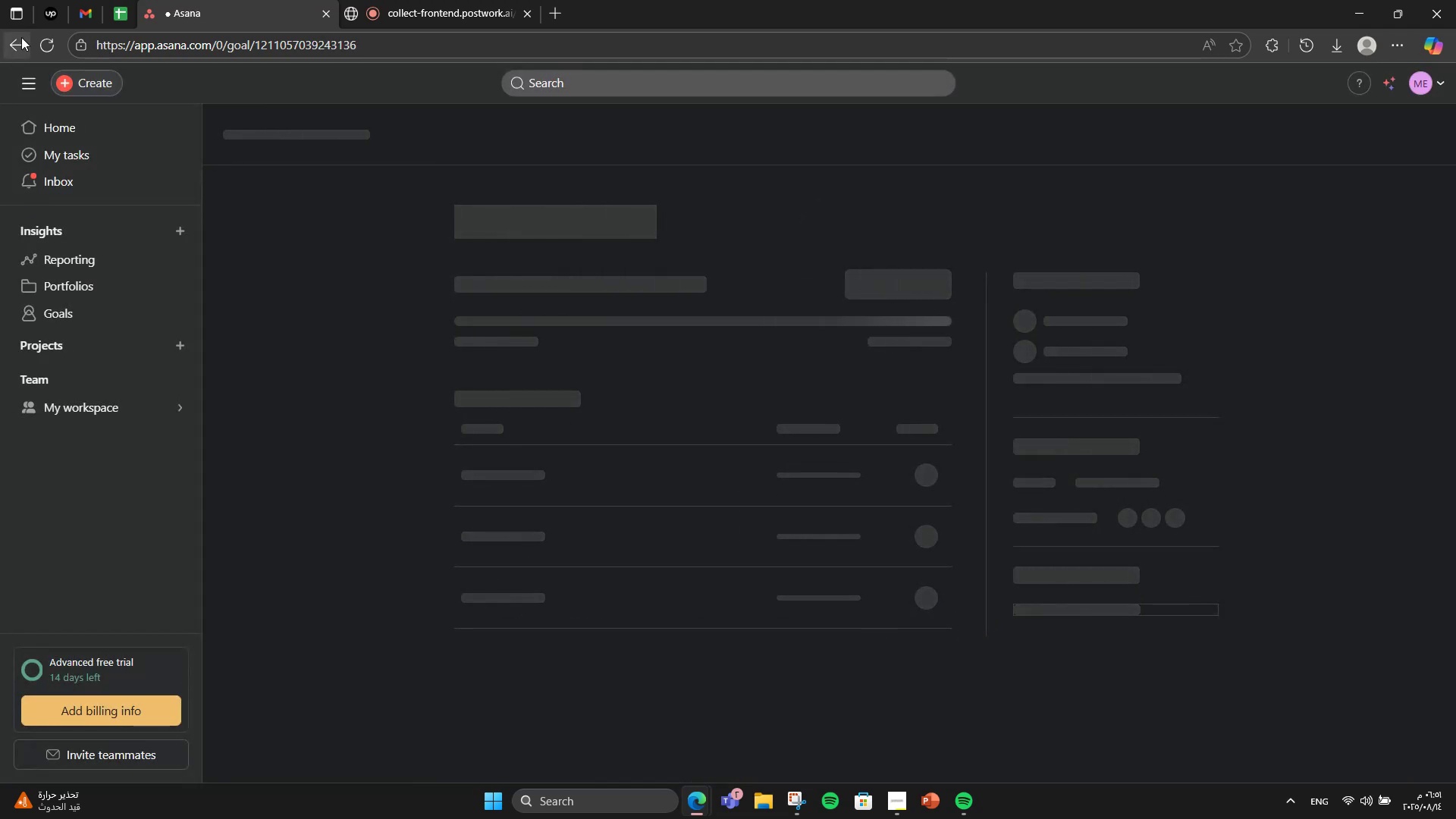 
left_click([23, 39])
 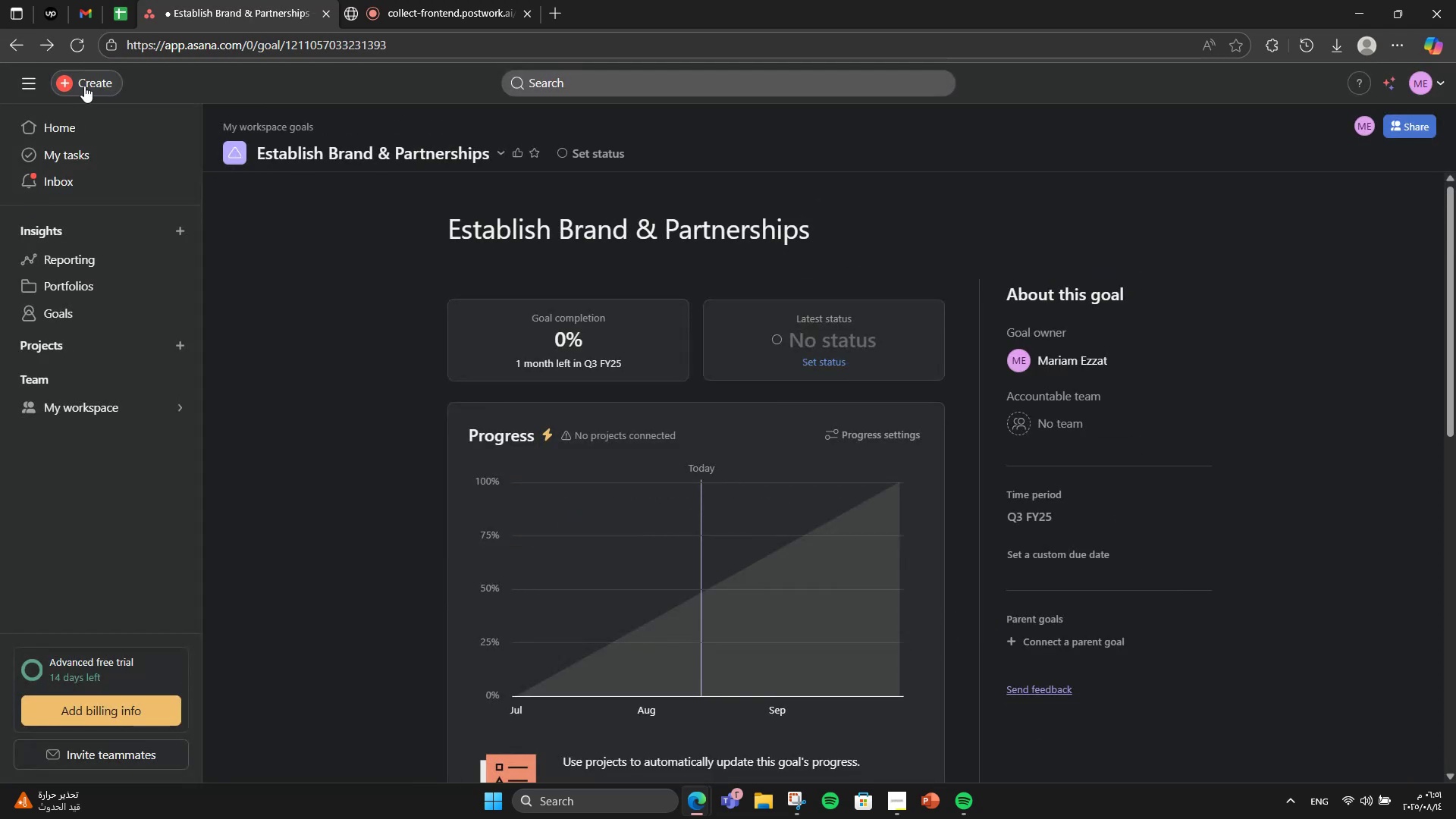 
scroll: coordinate [300, 225], scroll_direction: down, amount: 8.0
 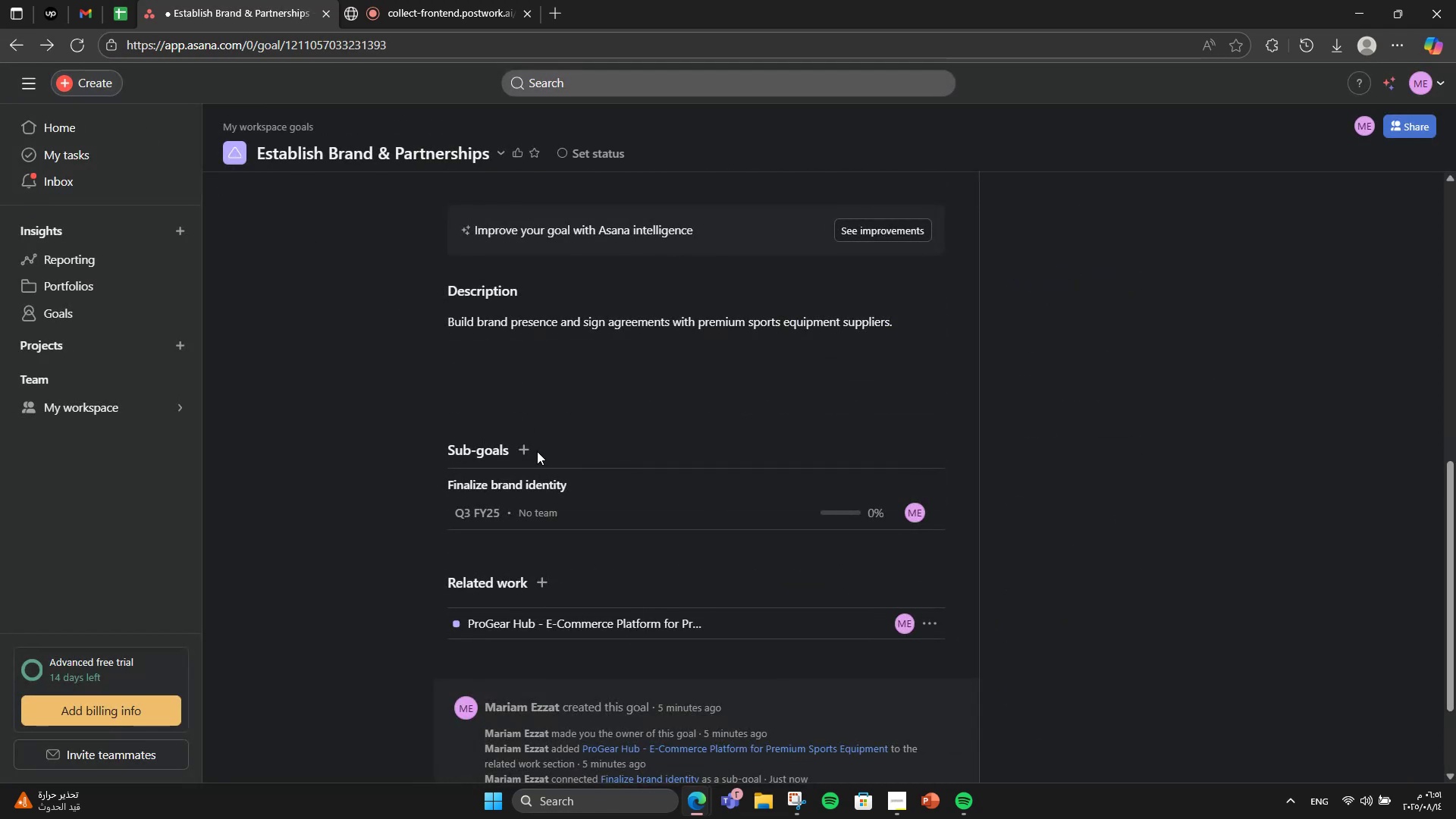 
left_click([520, 454])
 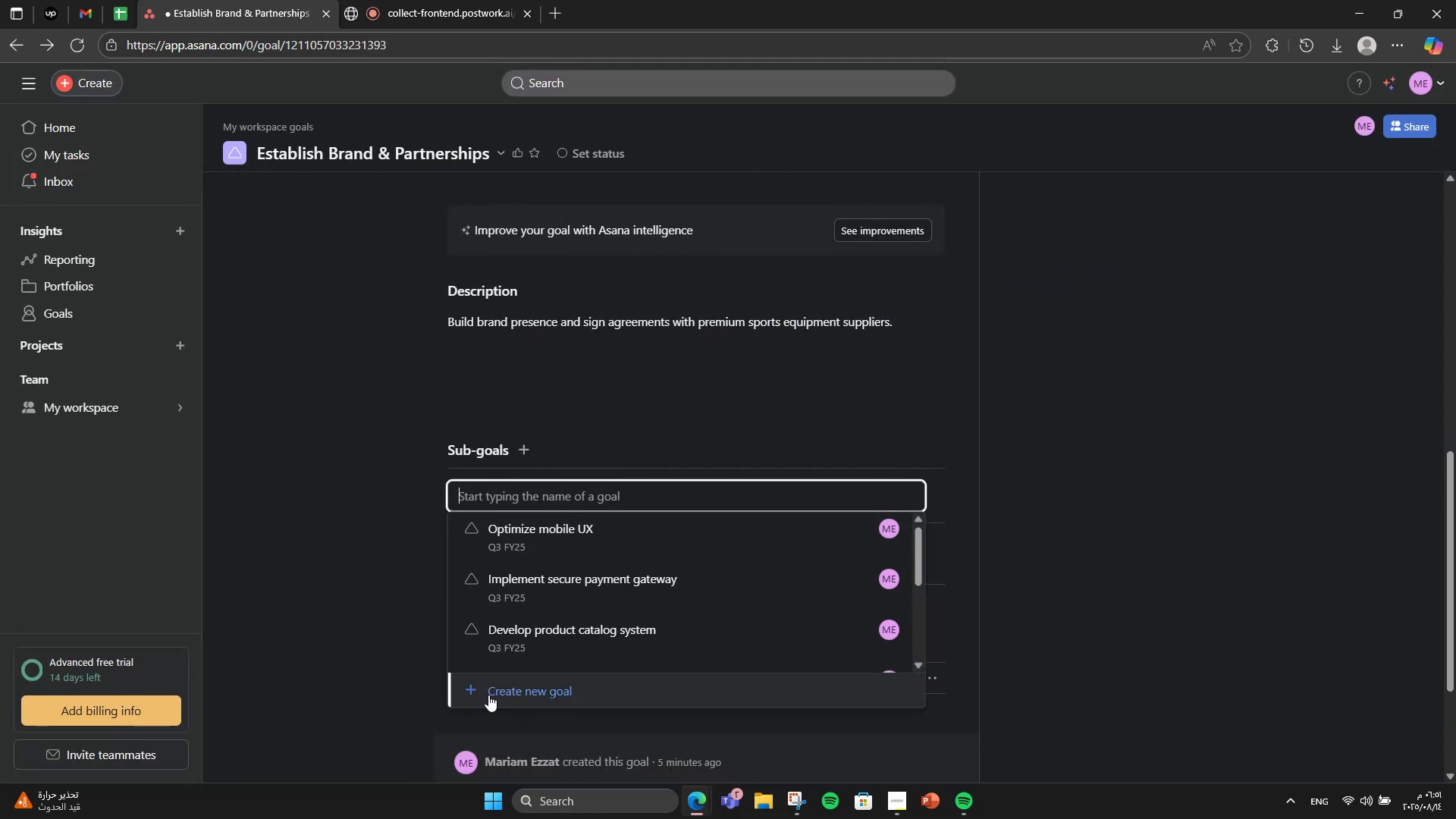 
double_click([488, 693])
 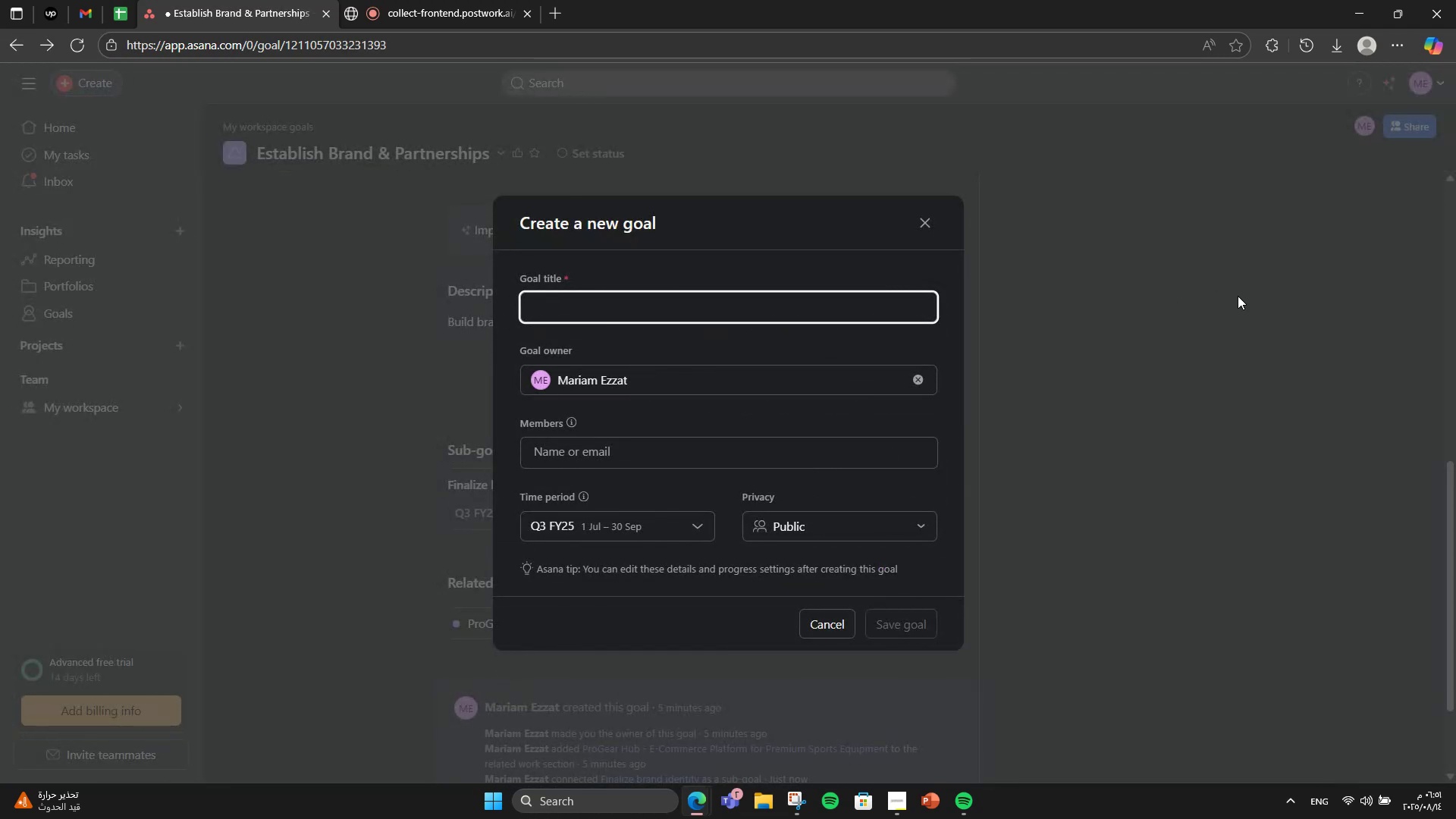 
type(Sign v)
key(Backspace)
type(cotr)
key(Backspace)
key(Backspace)
type(ntracts with 110)
key(Backspace)
key(Backspace)
type(0 key suppliers)
 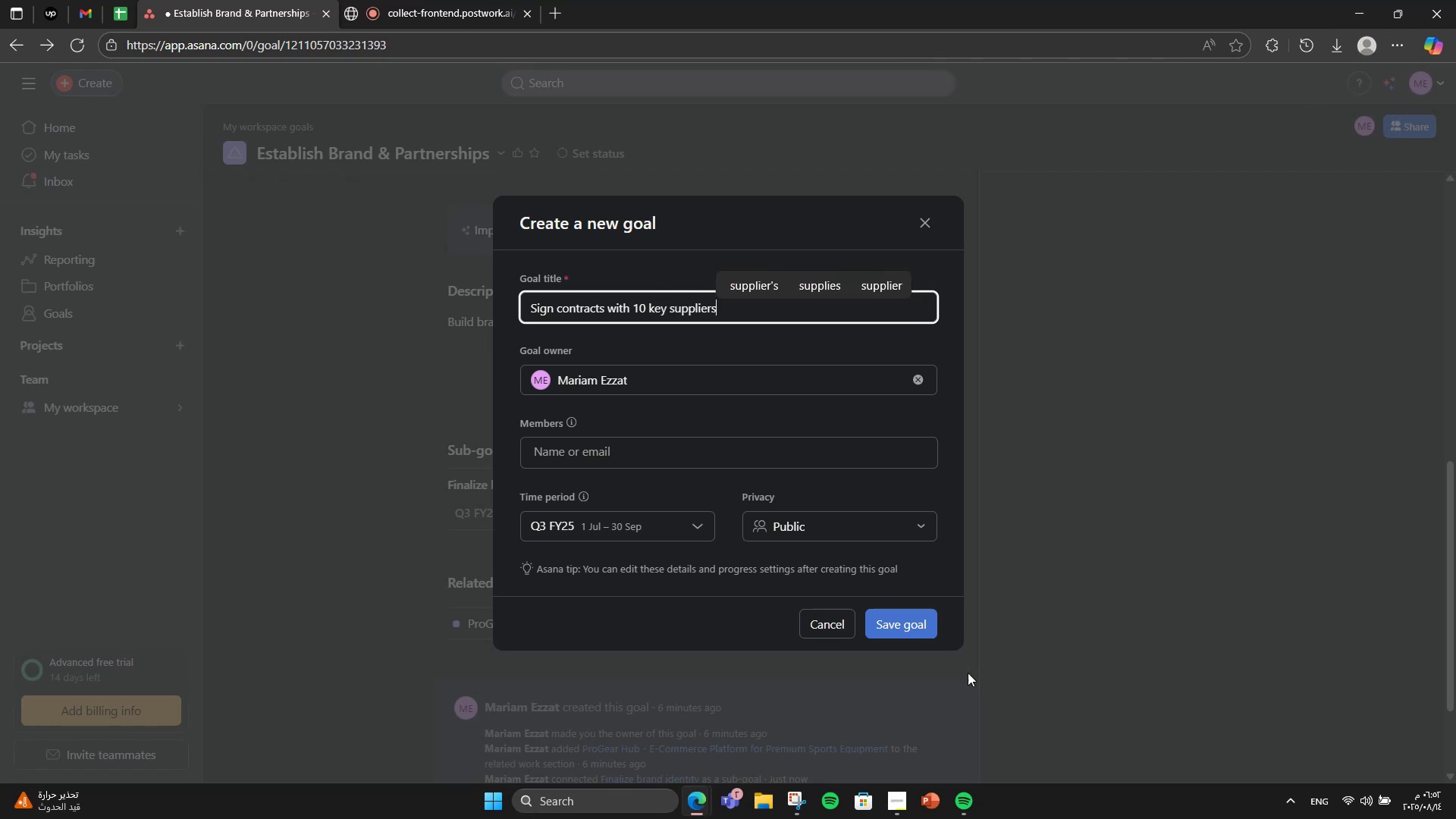 
left_click([900, 633])
 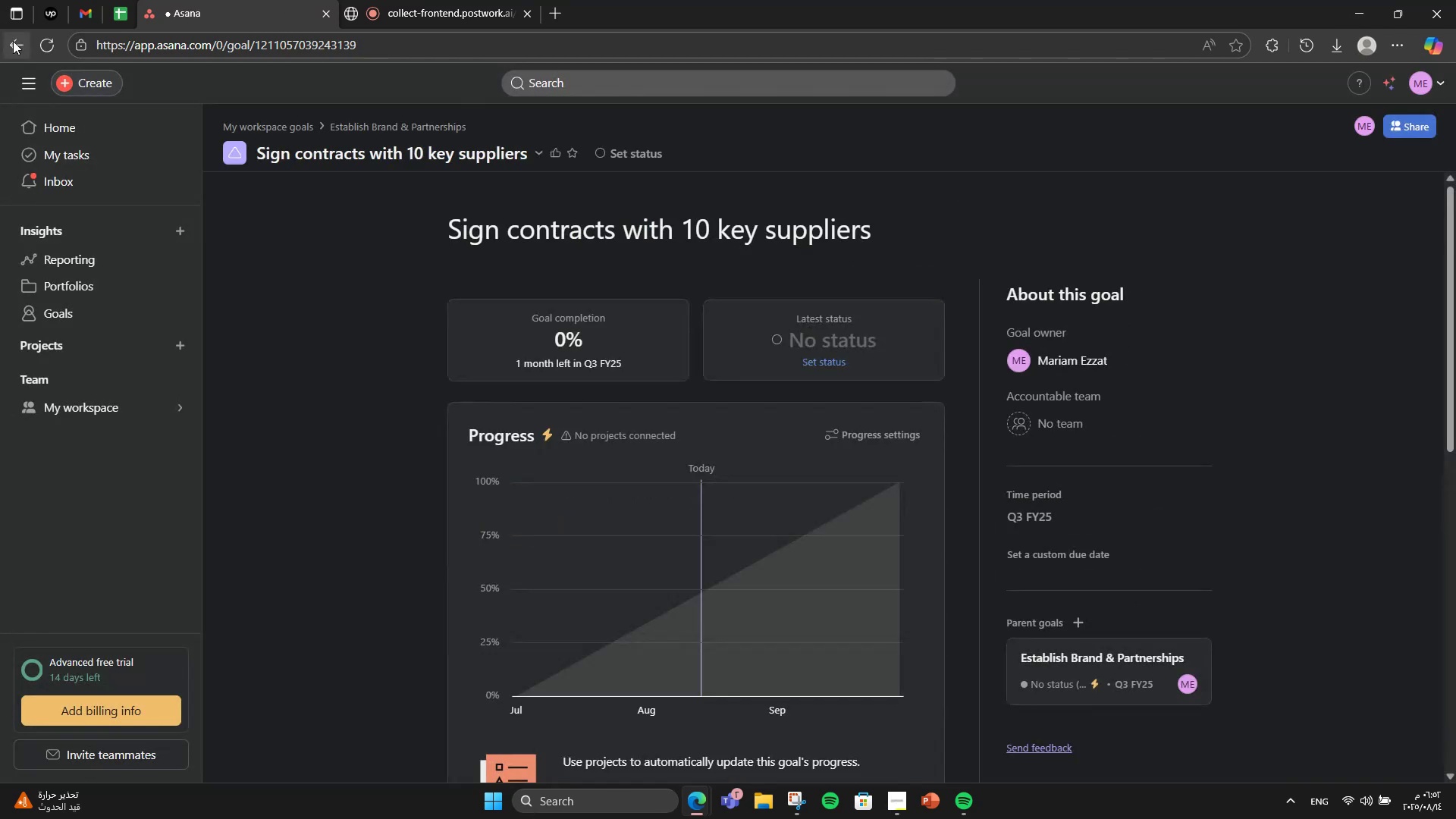 
left_click([13, 41])
 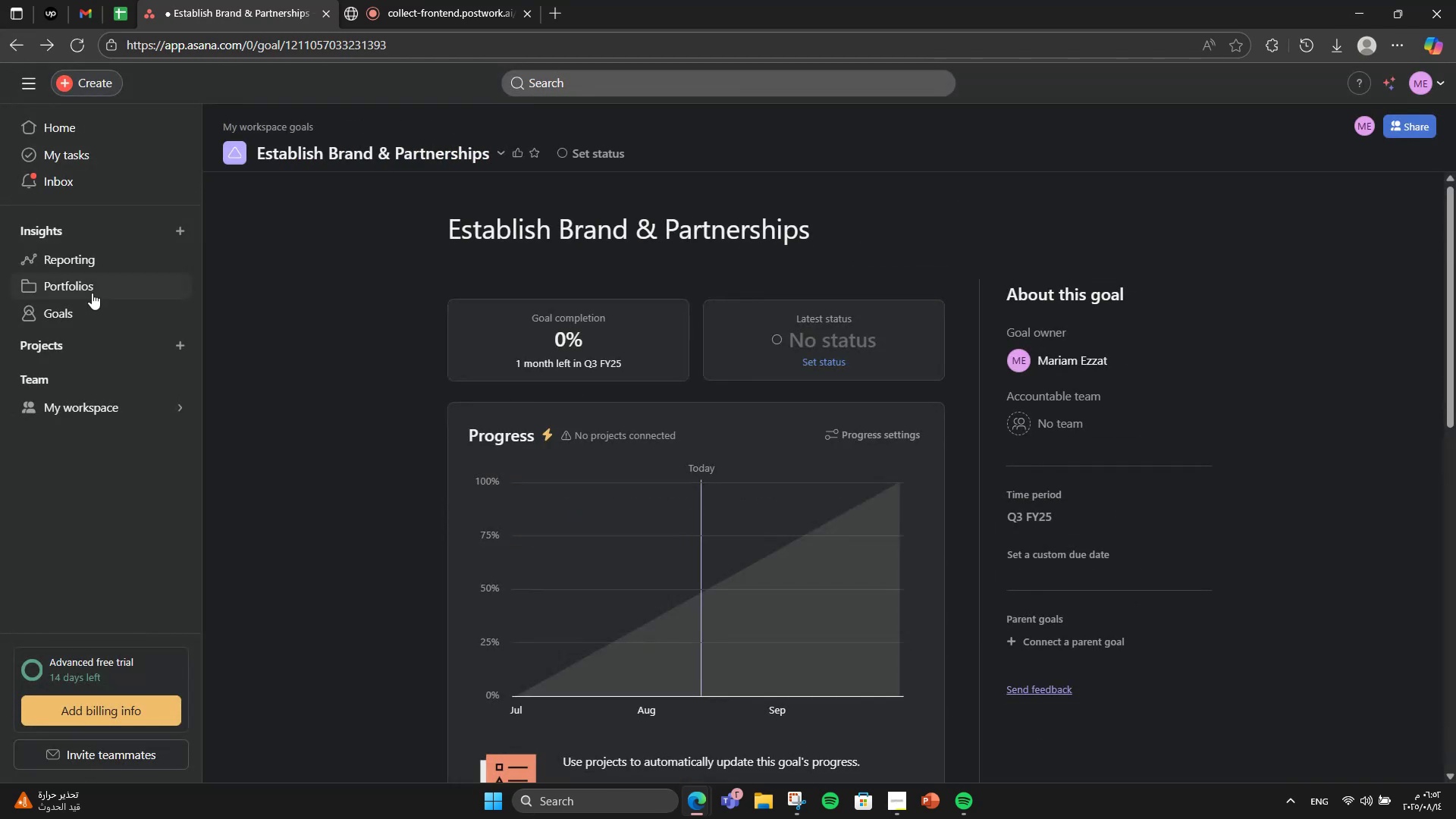 
scroll: coordinate [572, 418], scroll_direction: down, amount: 12.0
 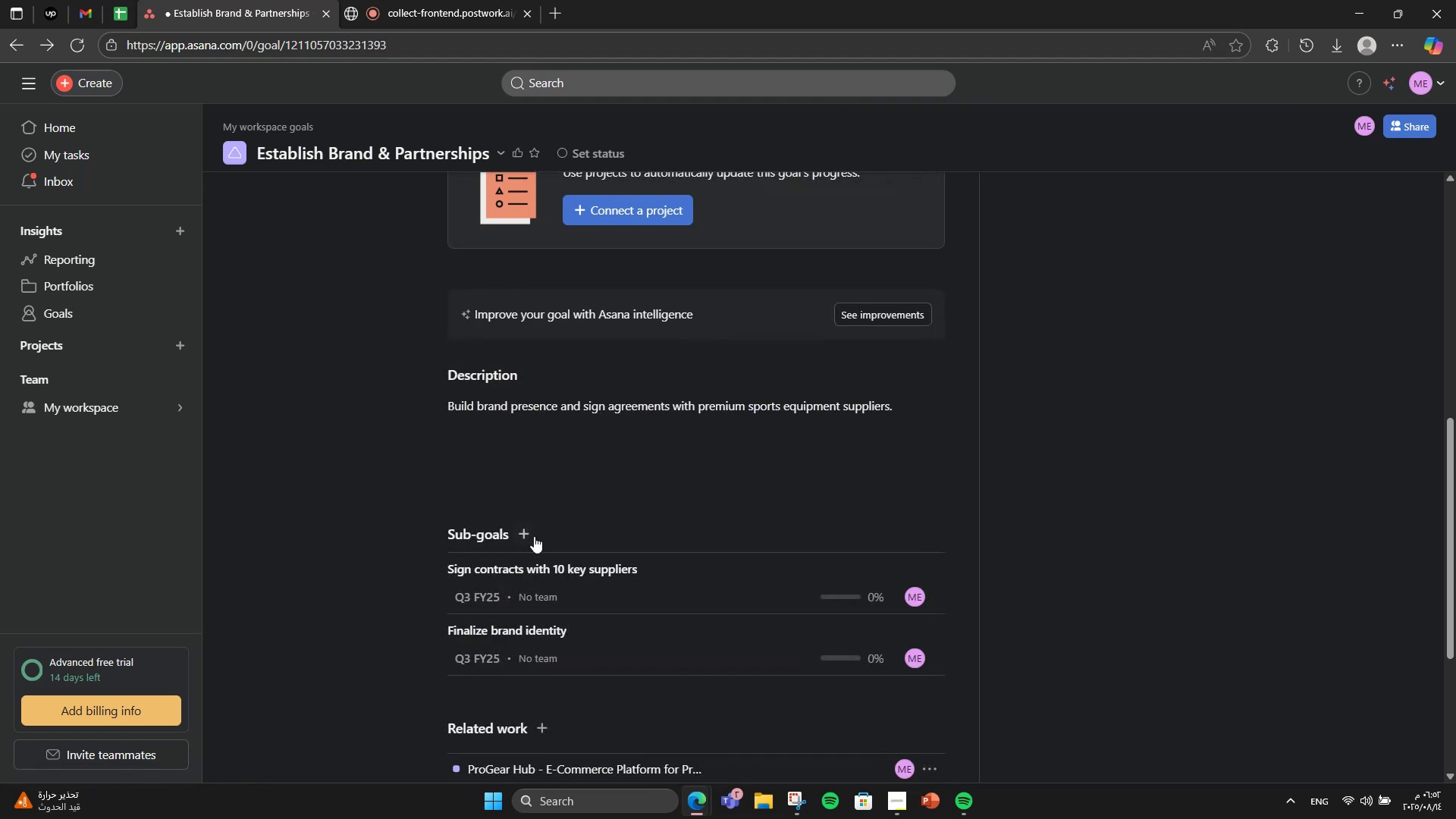 
left_click([533, 538])
 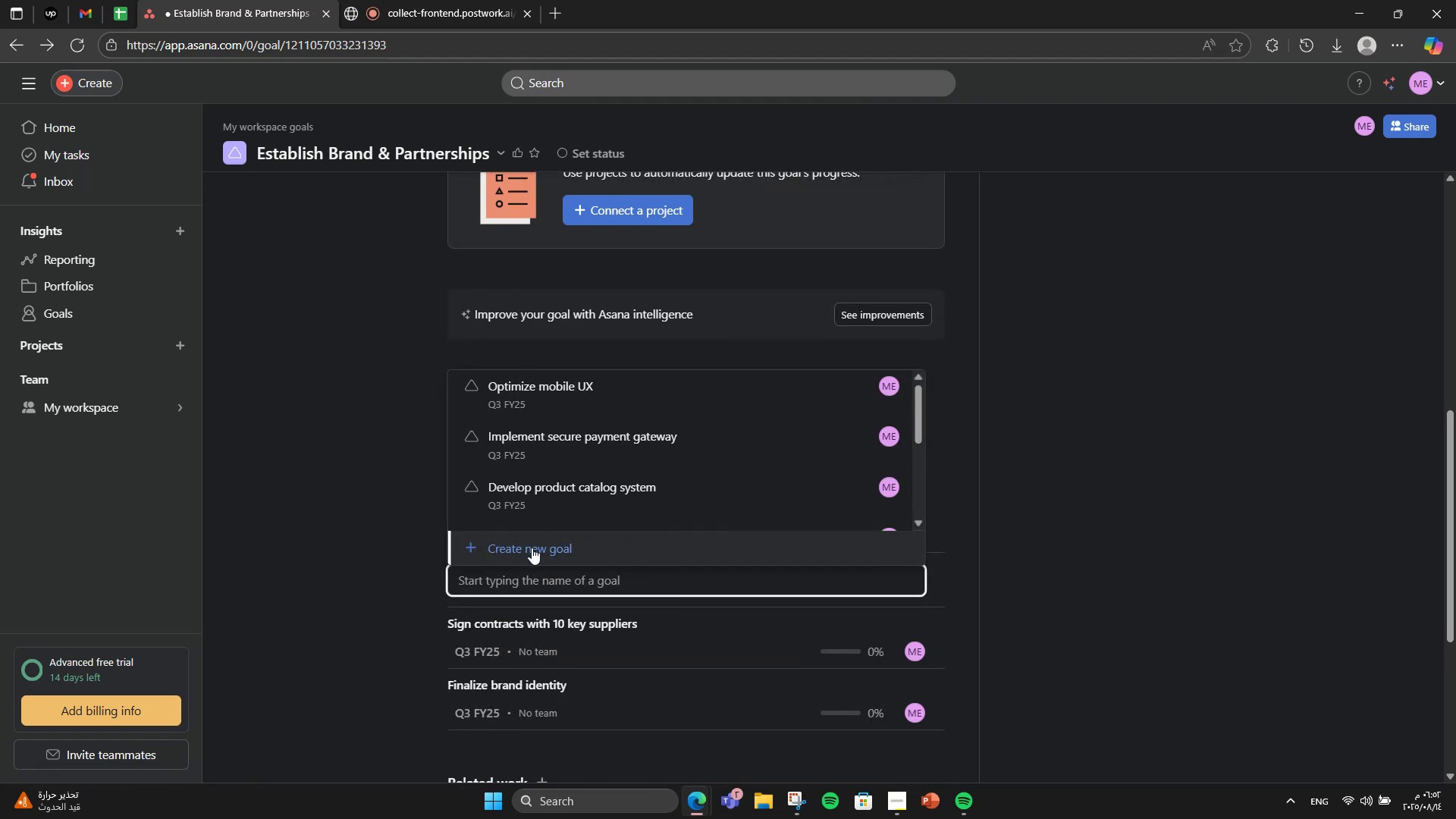 
left_click([532, 548])
 